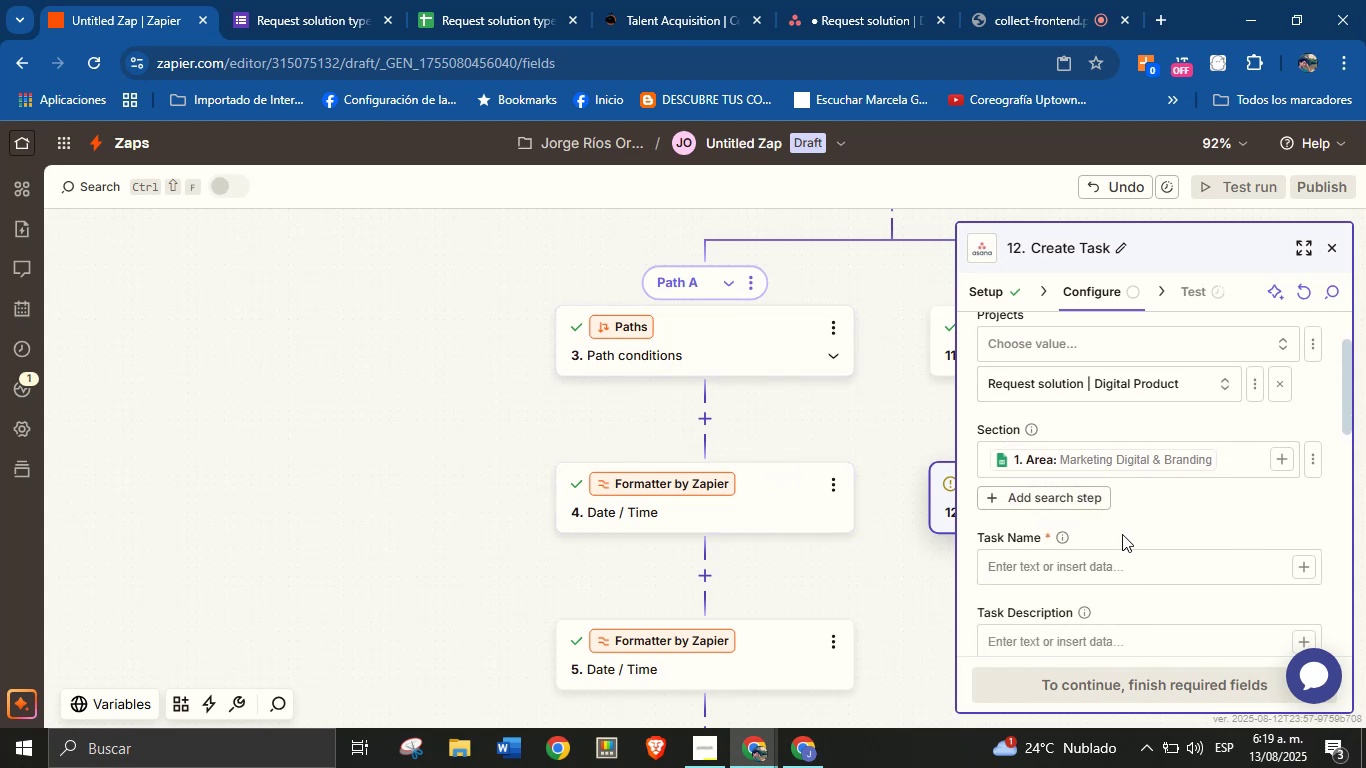 
scroll: coordinate [1143, 517], scroll_direction: up, amount: 5.0
 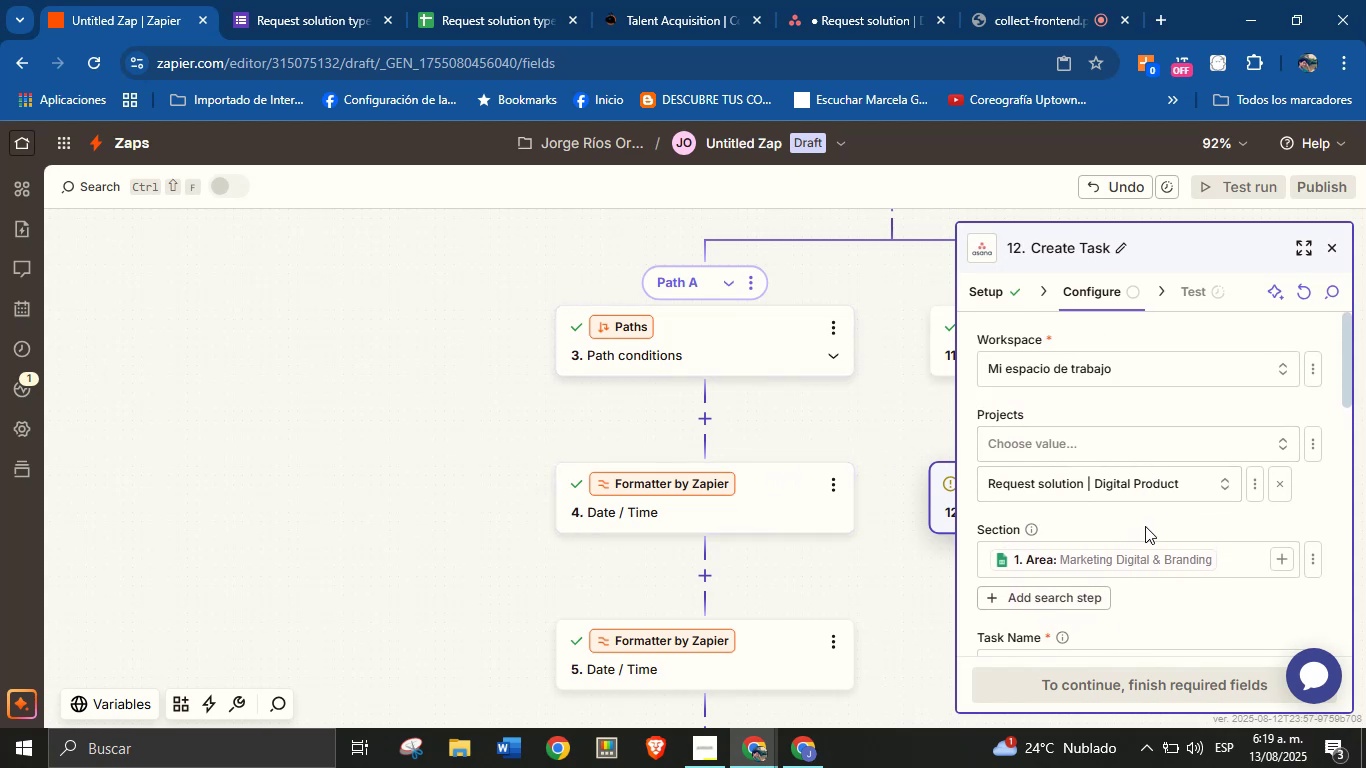 
scroll: coordinate [1147, 534], scroll_direction: down, amount: 1.0
 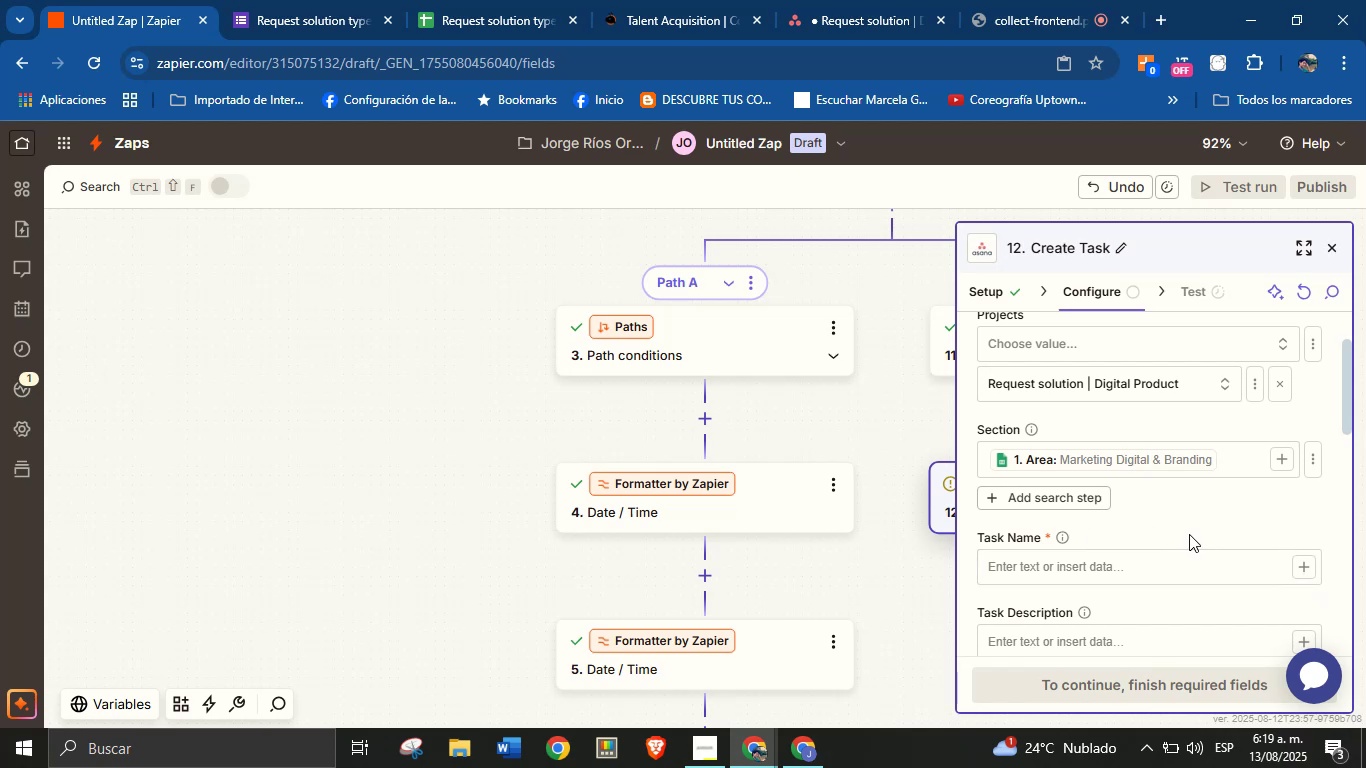 
wait(13.14)
 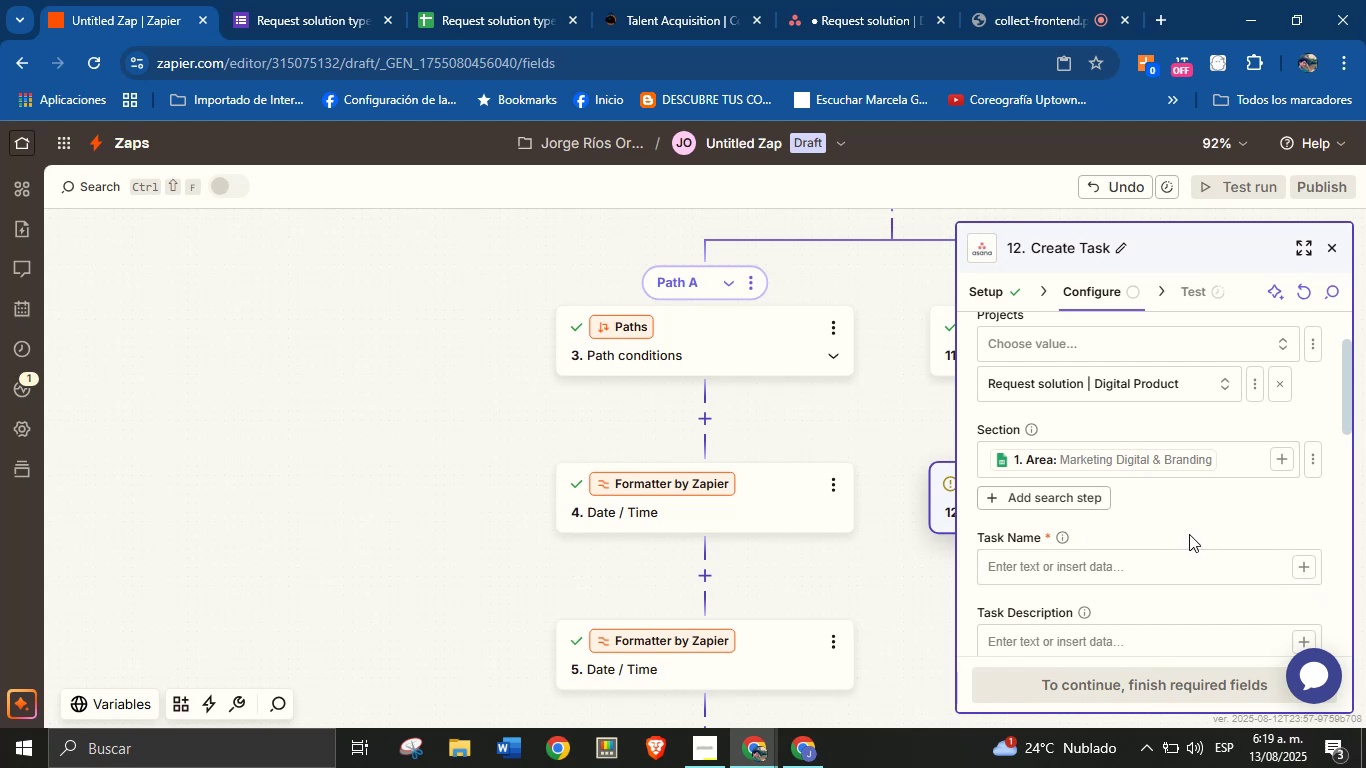 
left_click([1306, 567])
 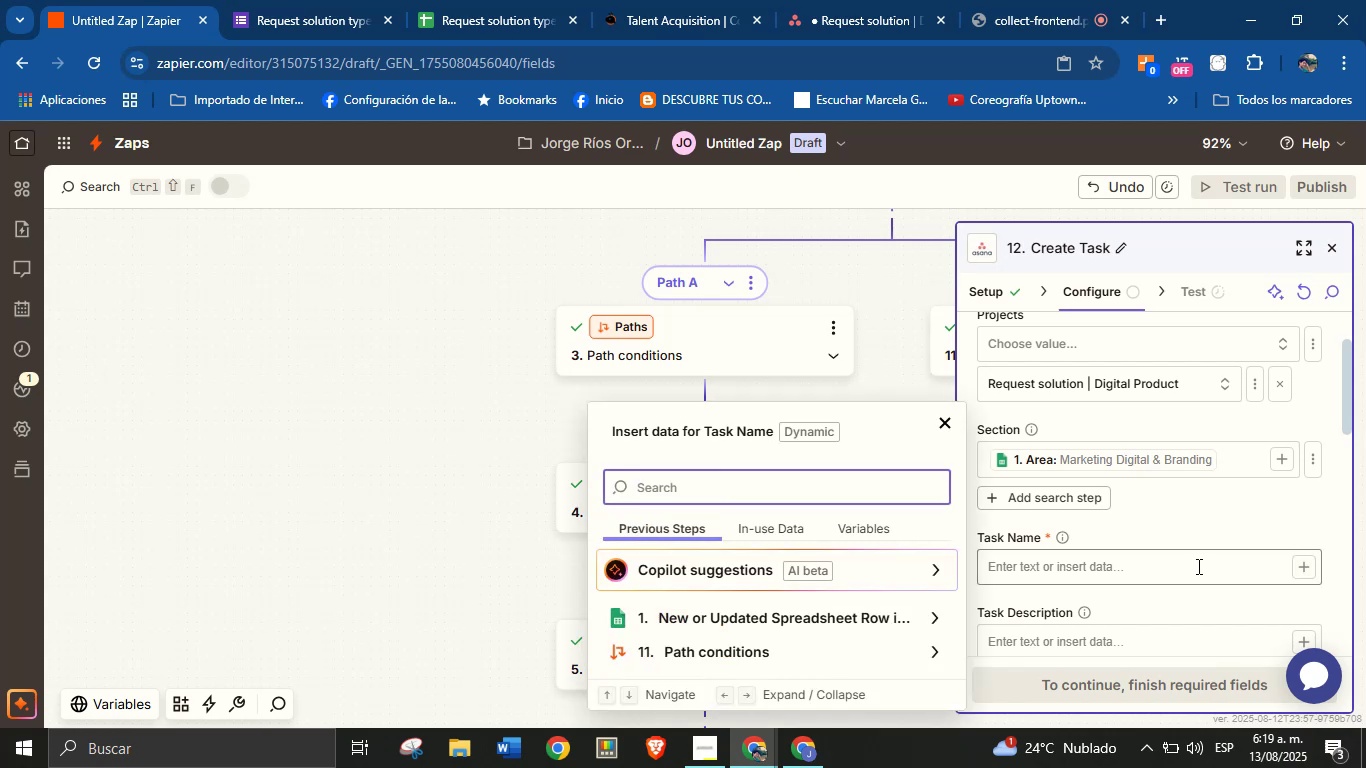 
left_click([1172, 572])
 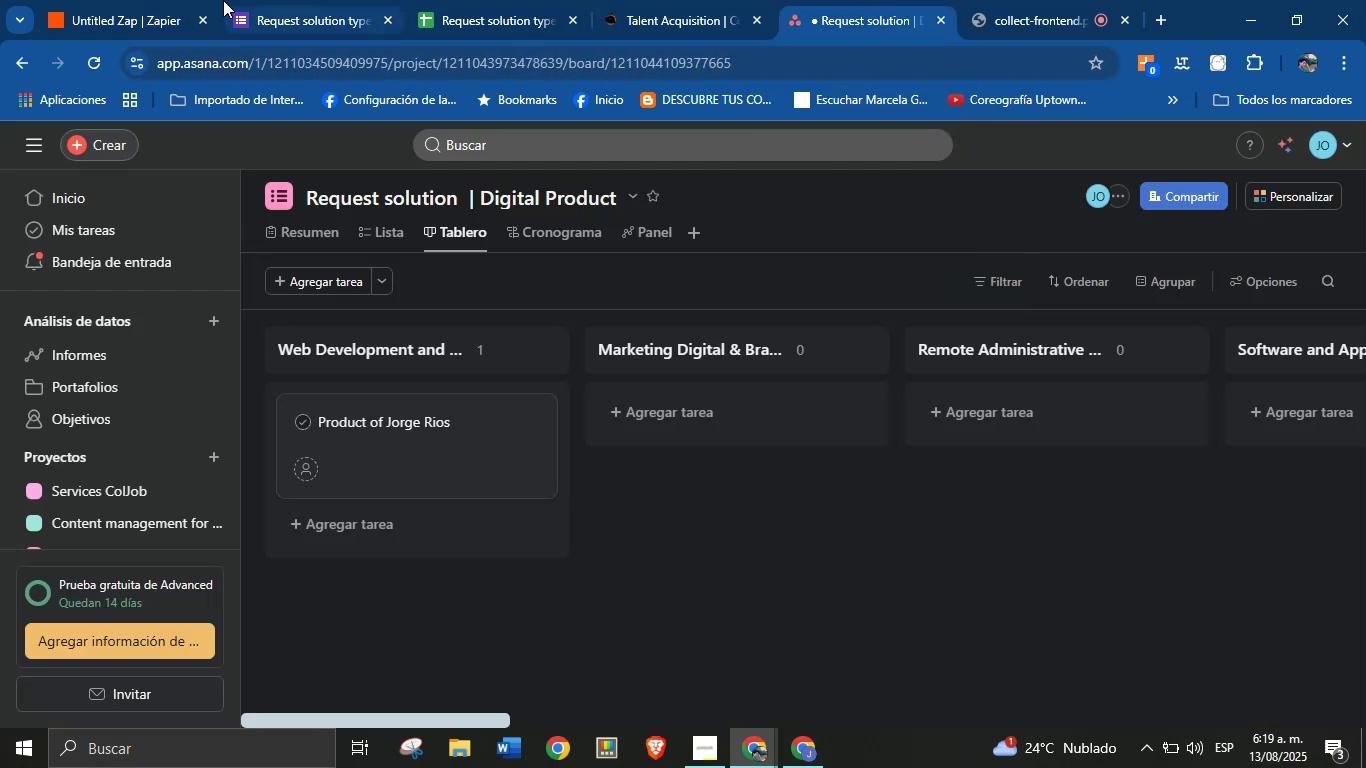 
wait(7.27)
 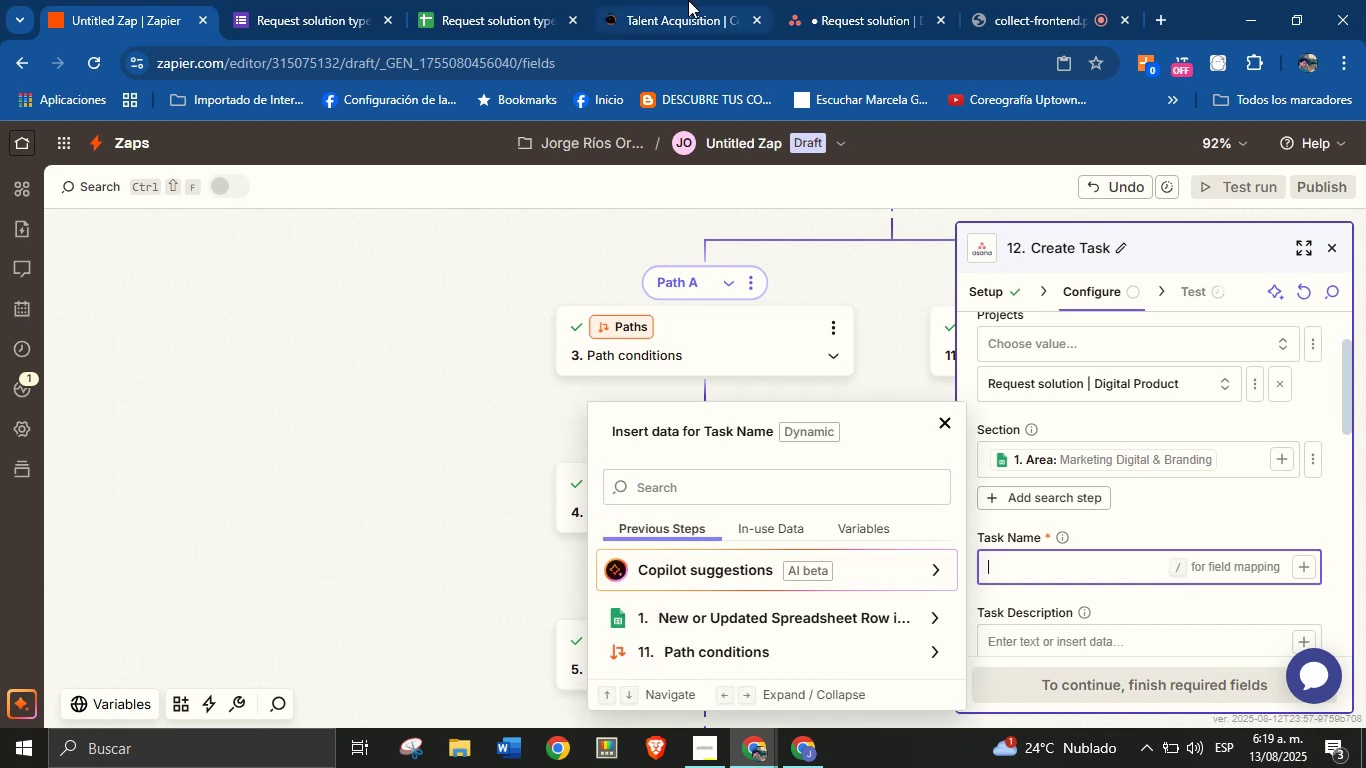 
left_click([185, 0])
 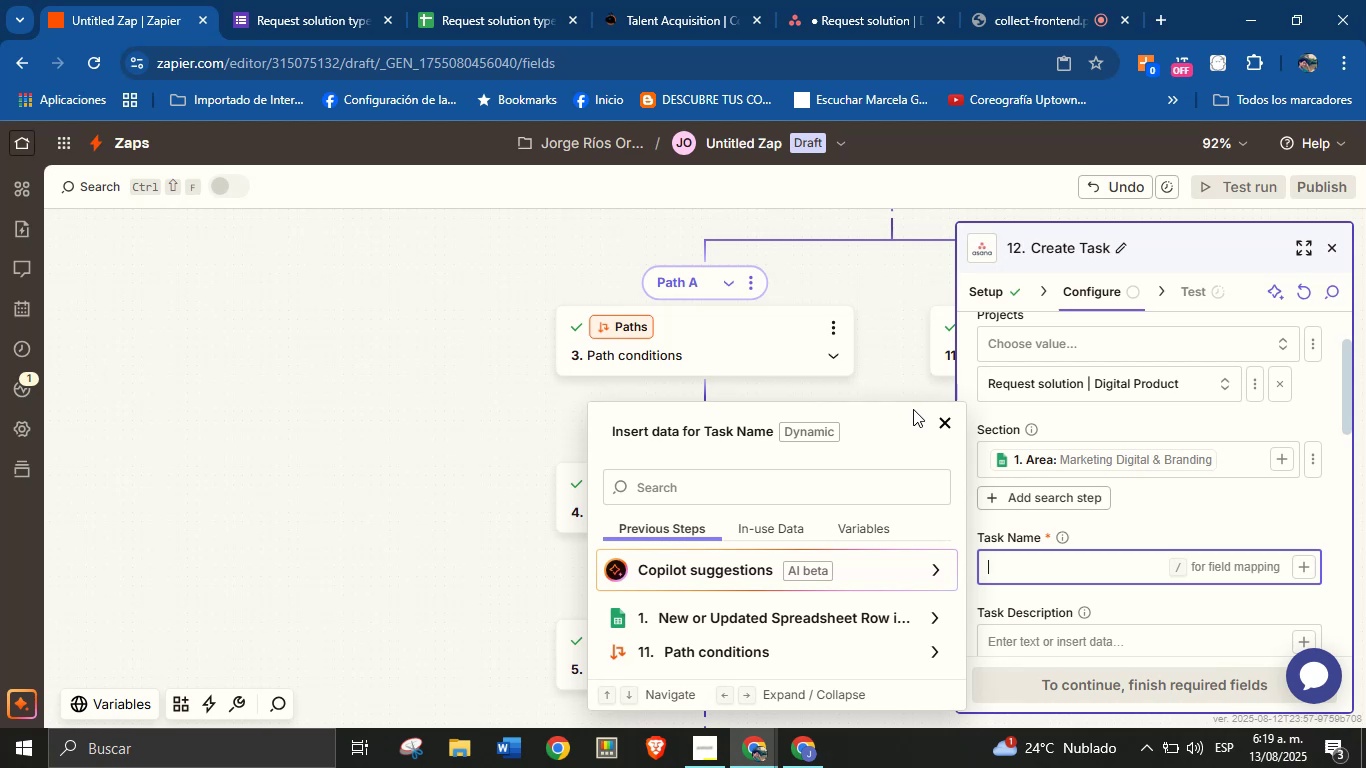 
type(Product of )
 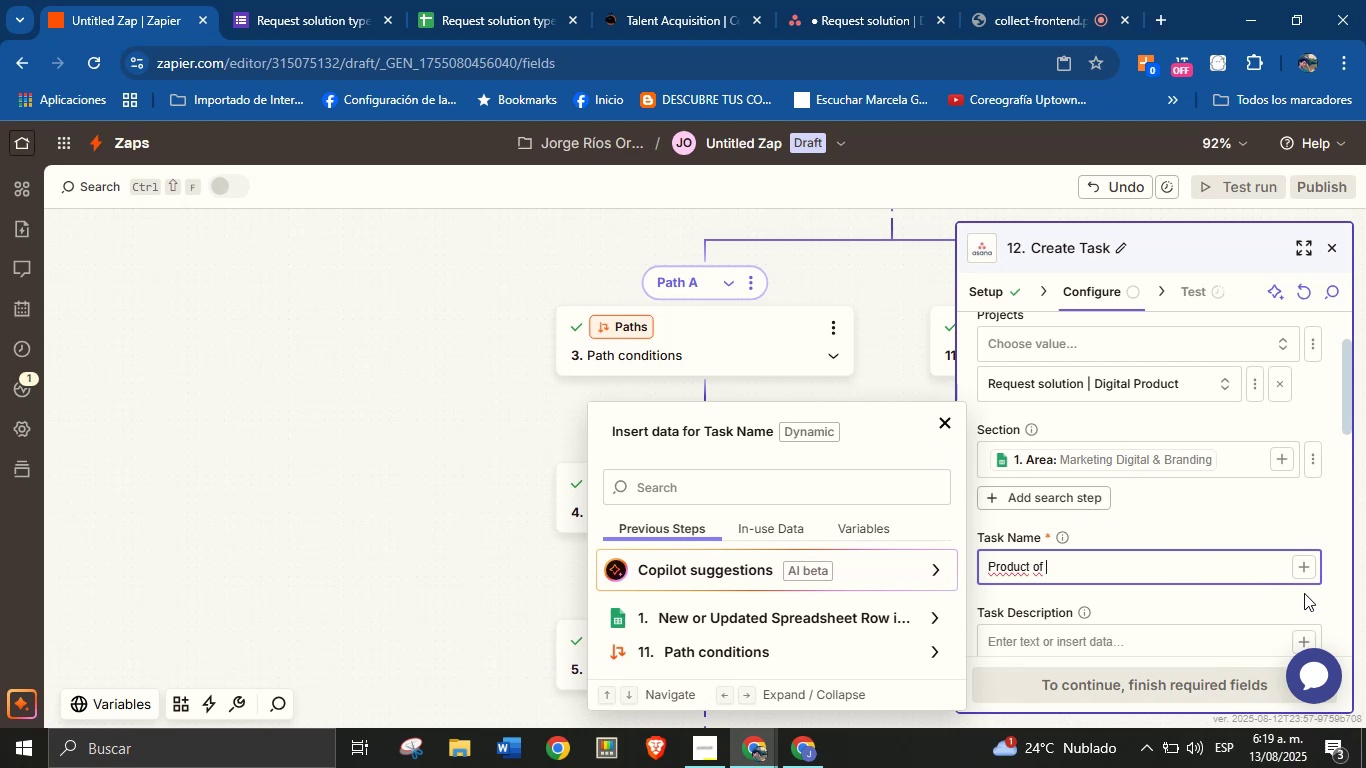 
left_click([856, 615])
 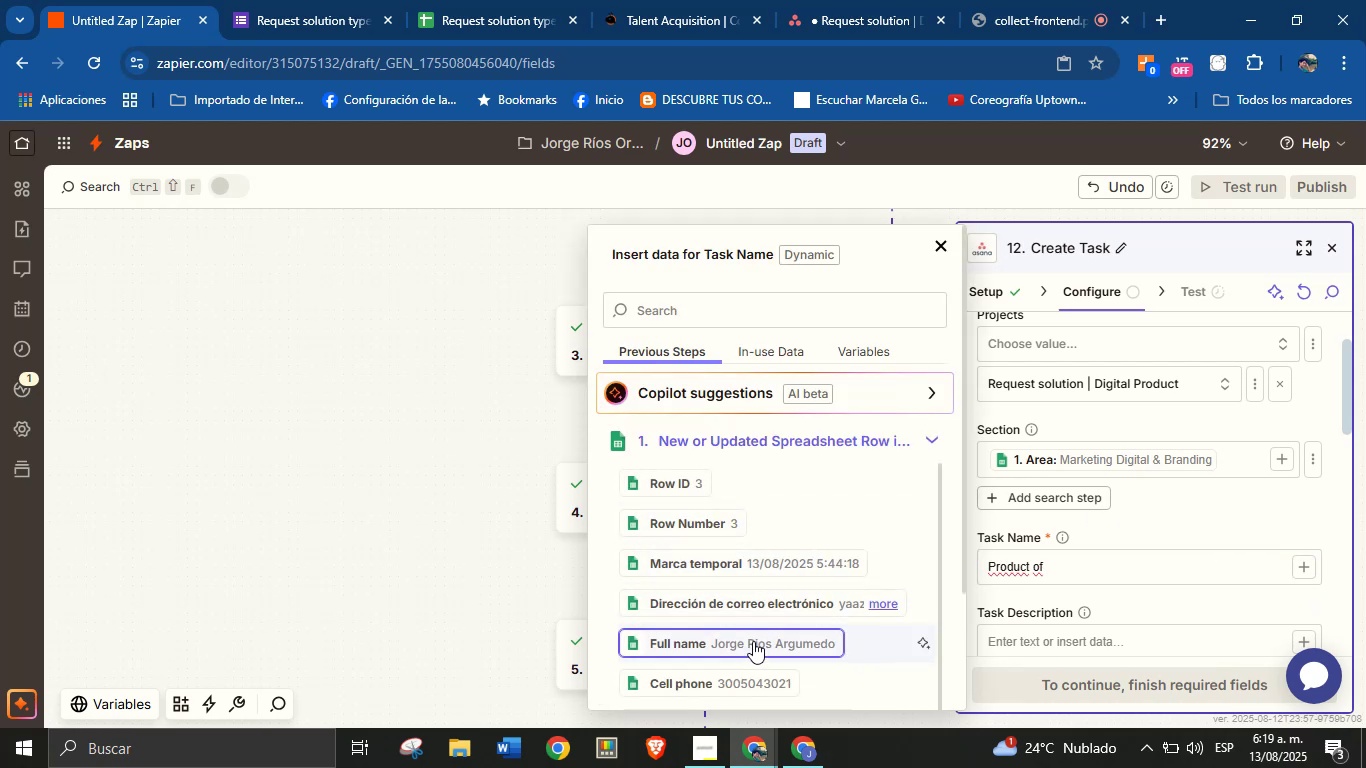 
left_click([753, 641])
 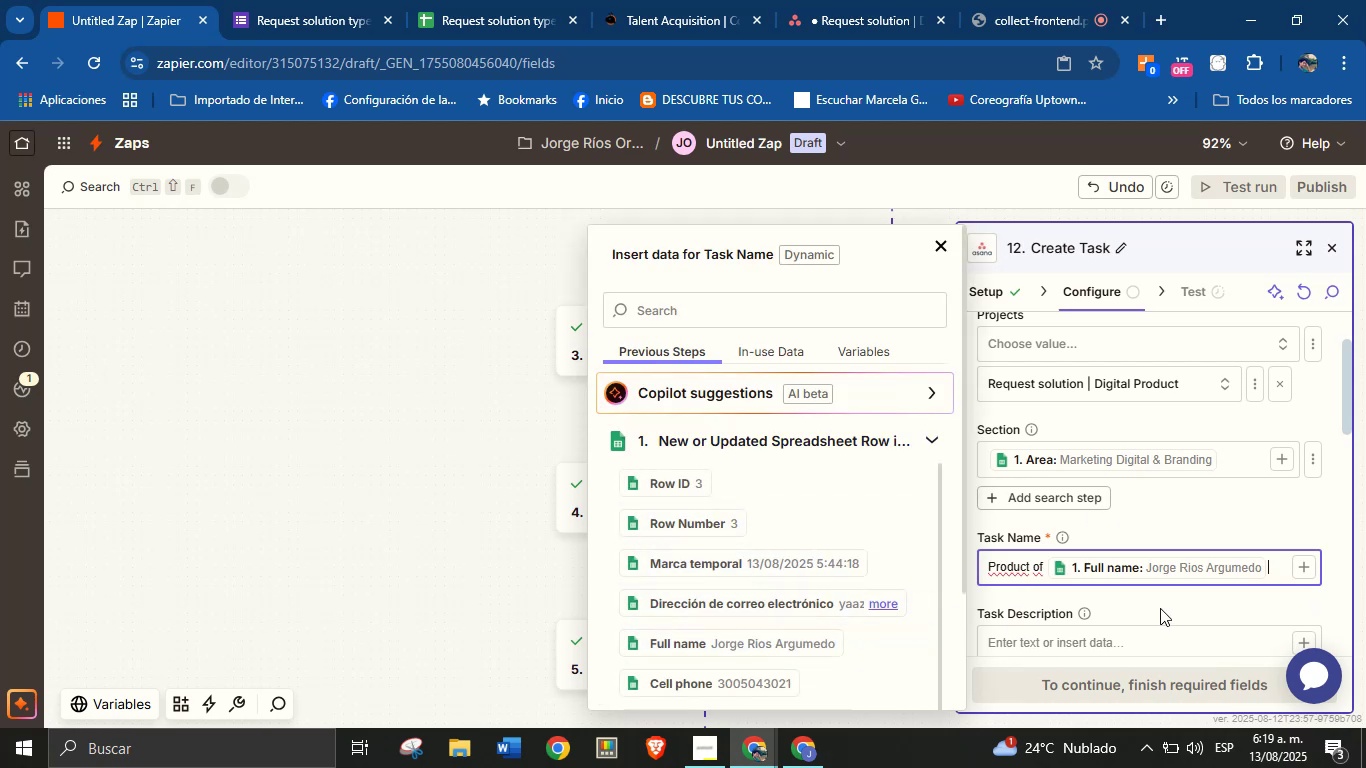 
left_click([1171, 598])
 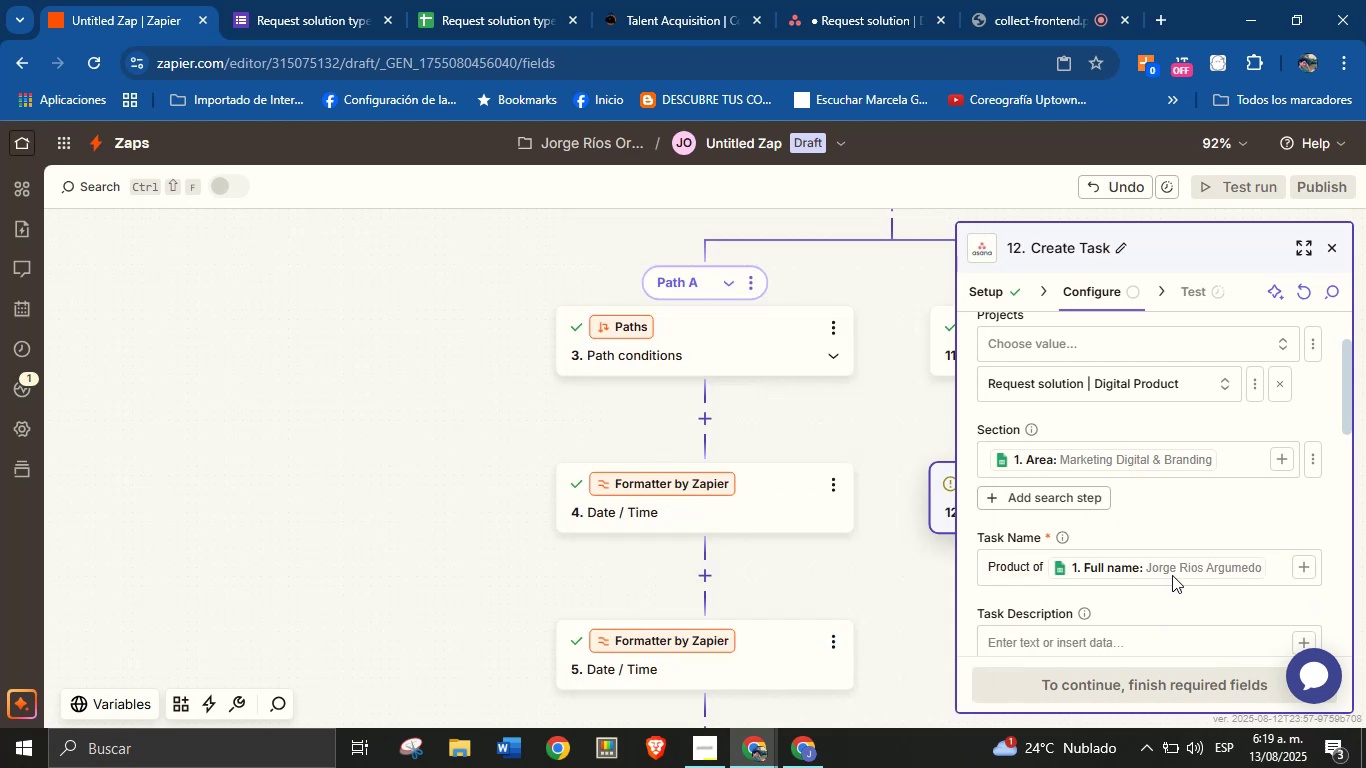 
scroll: coordinate [1171, 527], scroll_direction: down, amount: 1.0
 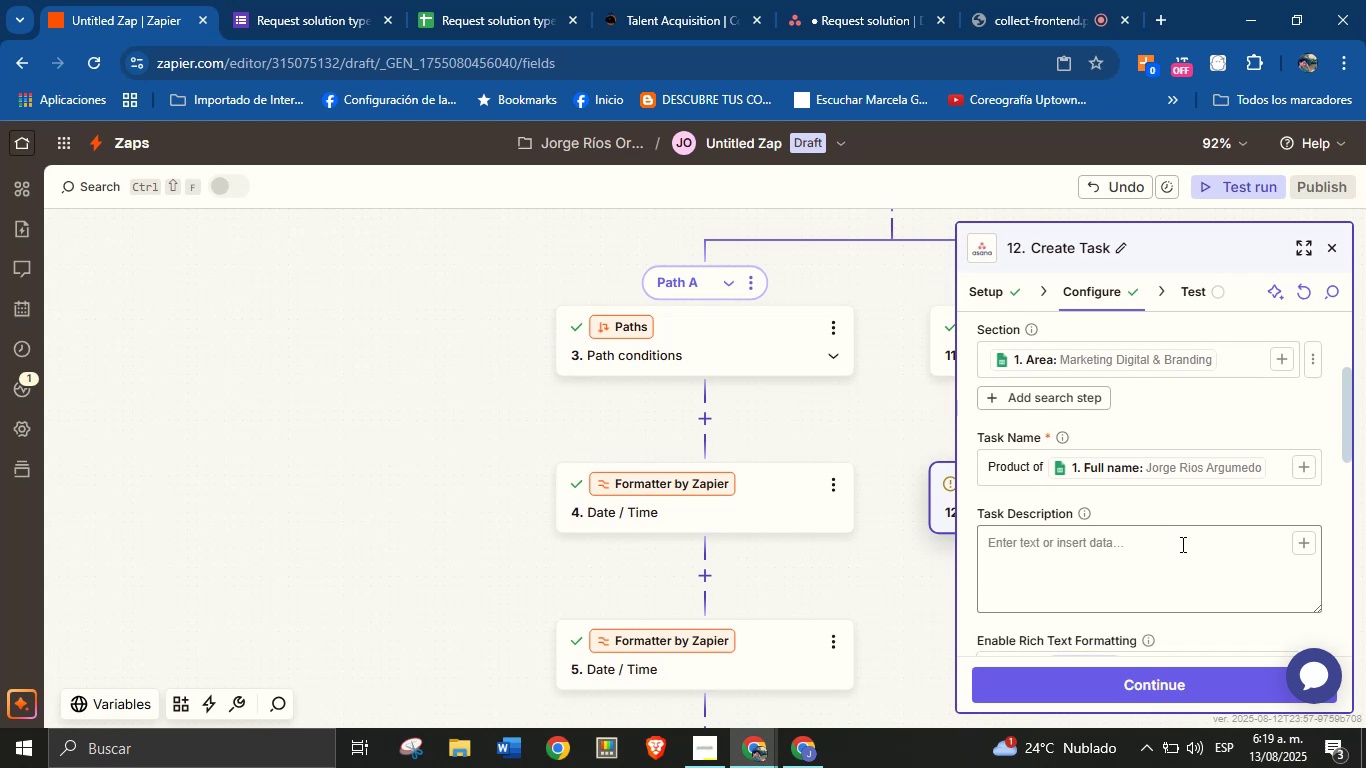 
left_click([1181, 544])
 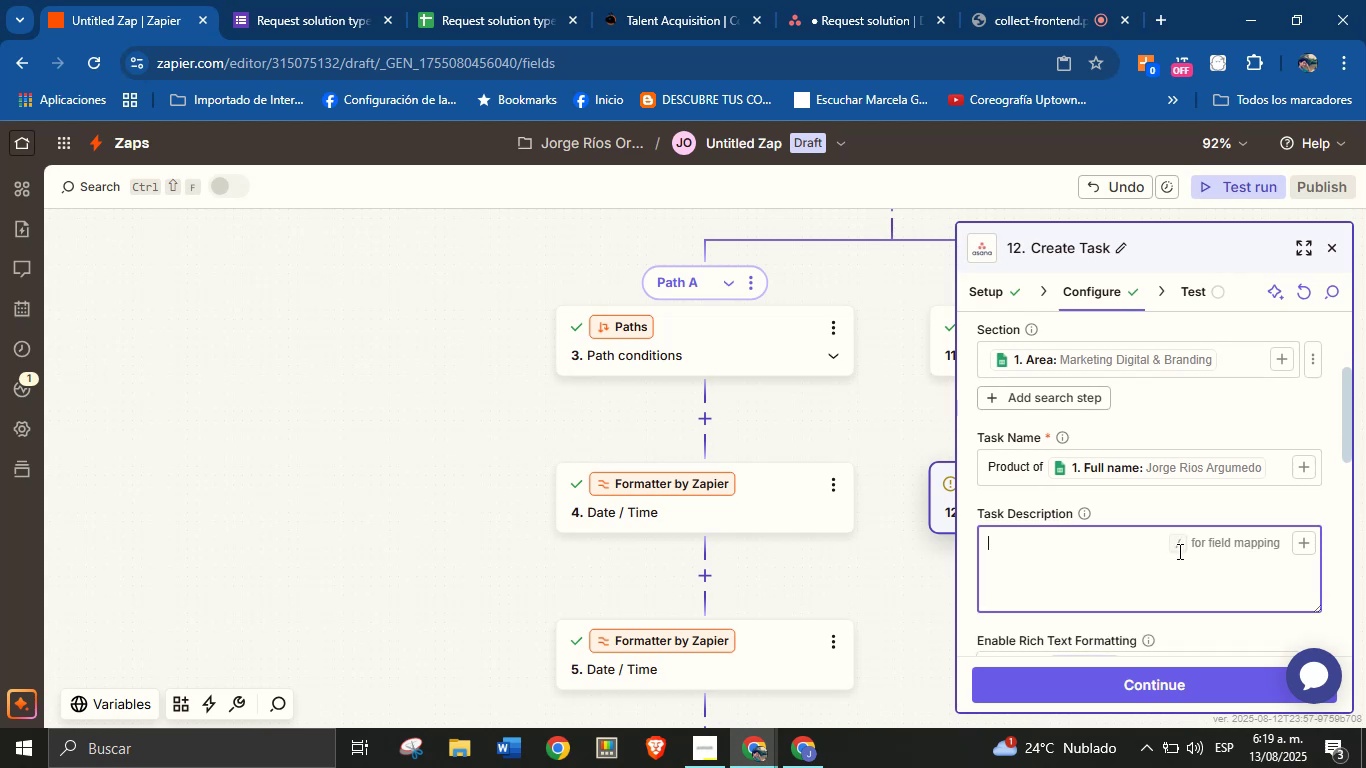 
wait(10.74)
 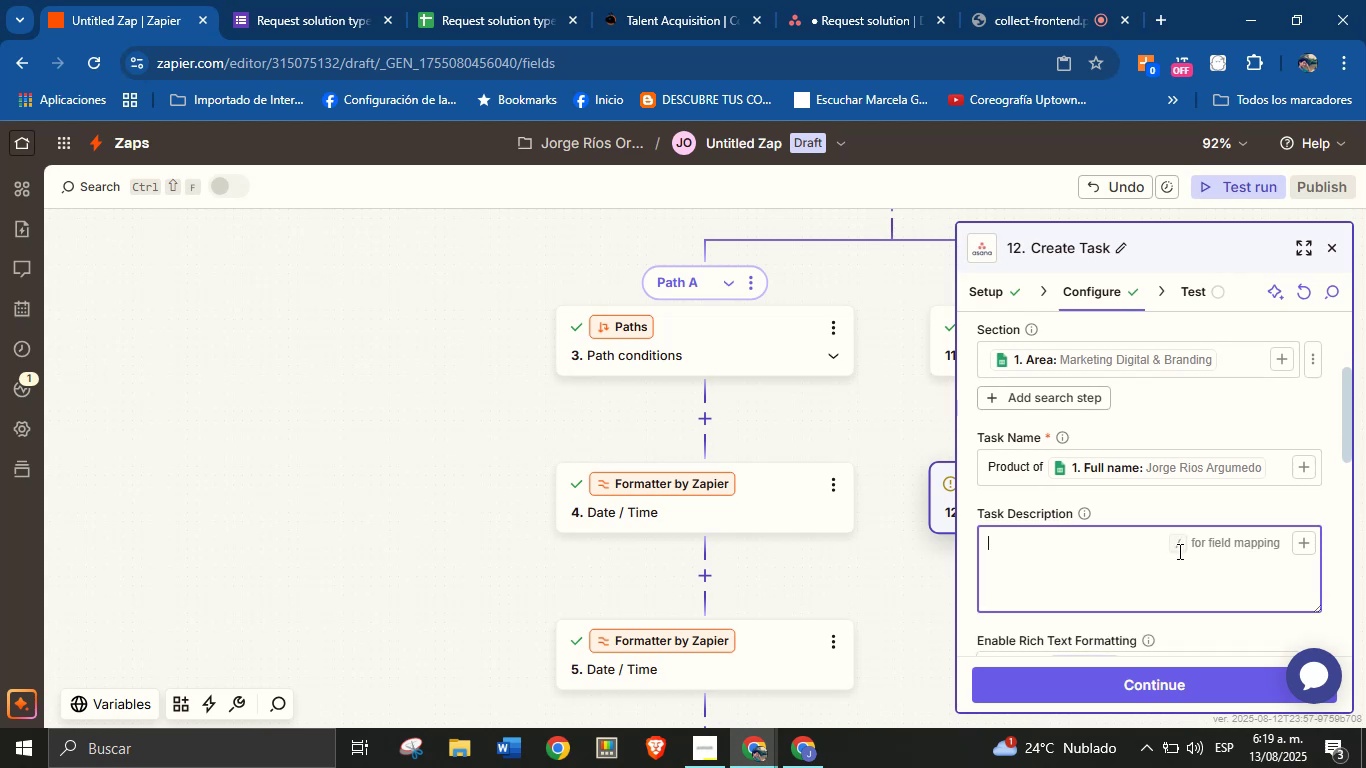 
scroll: coordinate [1132, 547], scroll_direction: down, amount: 11.0
 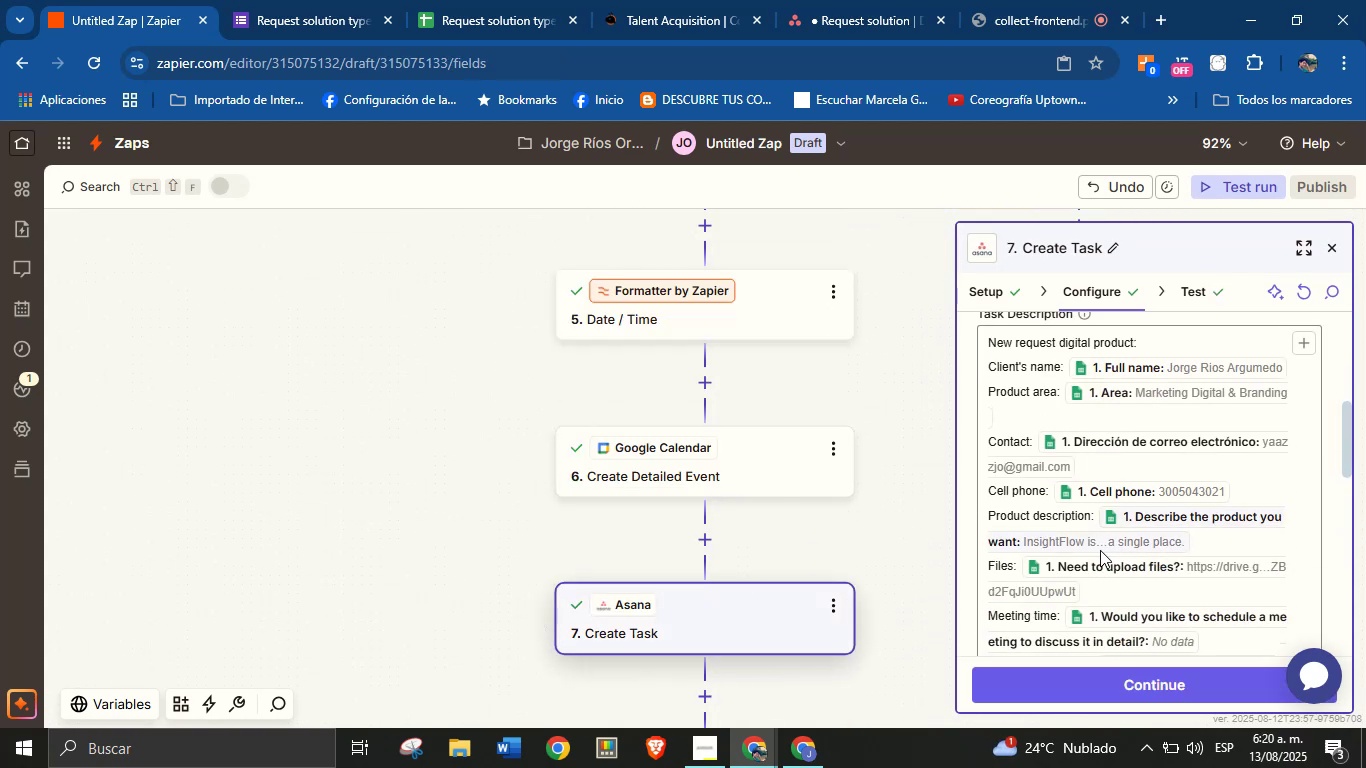 
scroll: coordinate [1077, 544], scroll_direction: up, amount: 1.0
 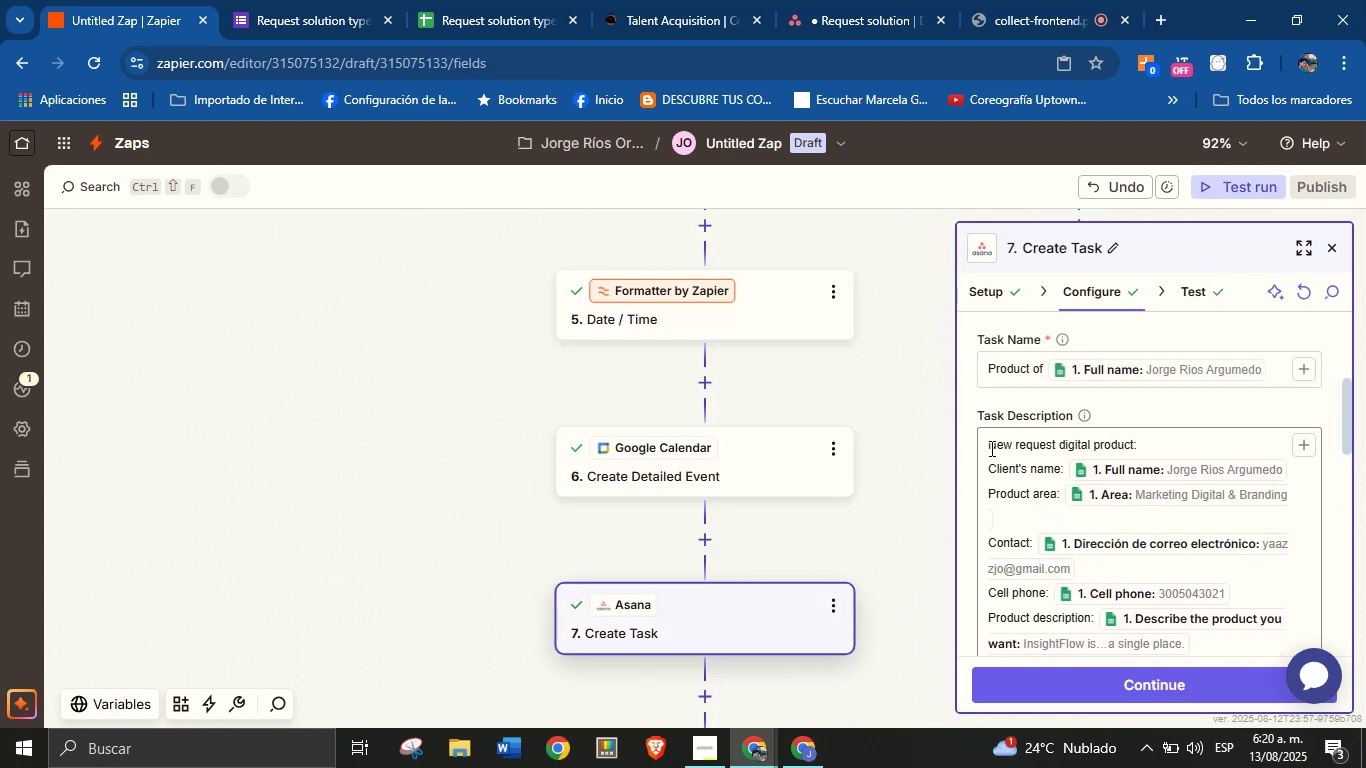 
left_click_drag(start_coordinate=[990, 446], to_coordinate=[1089, 596])
 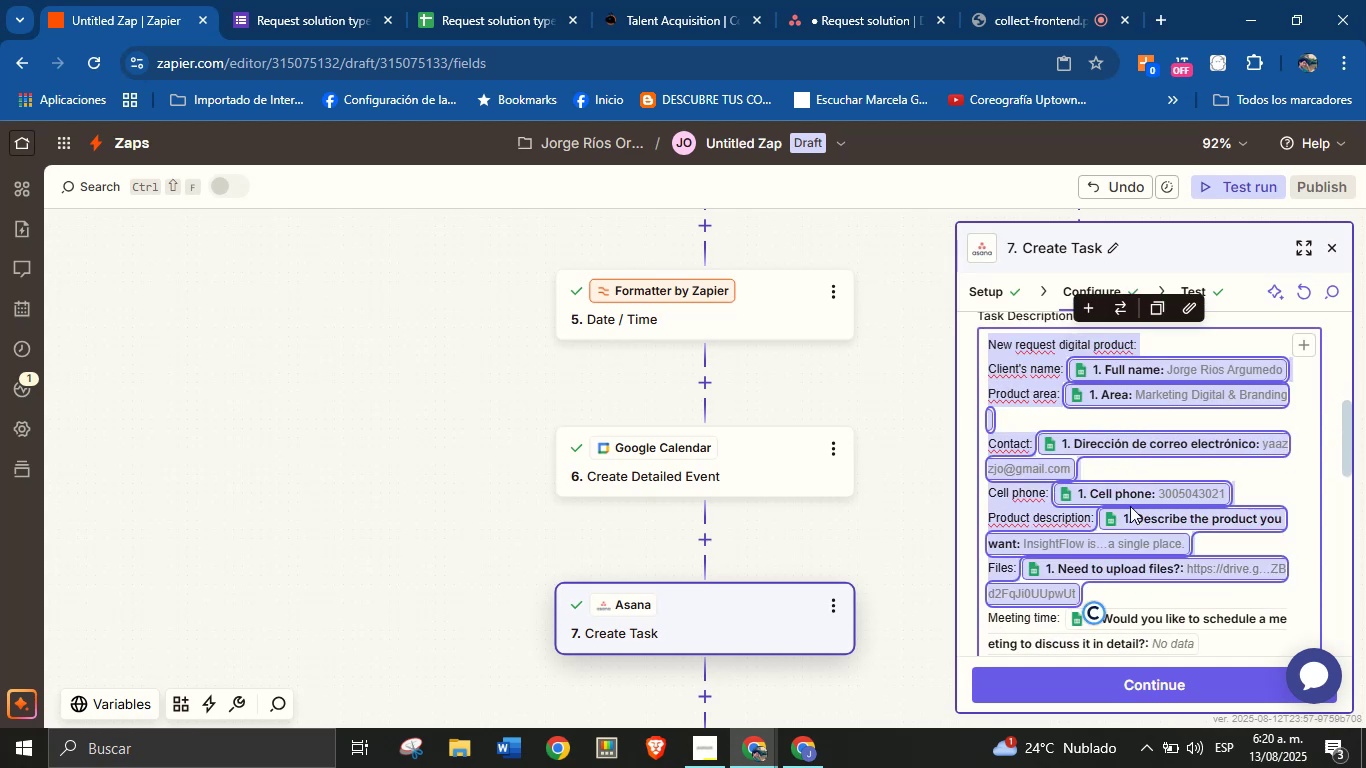 
scroll: coordinate [1135, 488], scroll_direction: down, amount: 2.0
 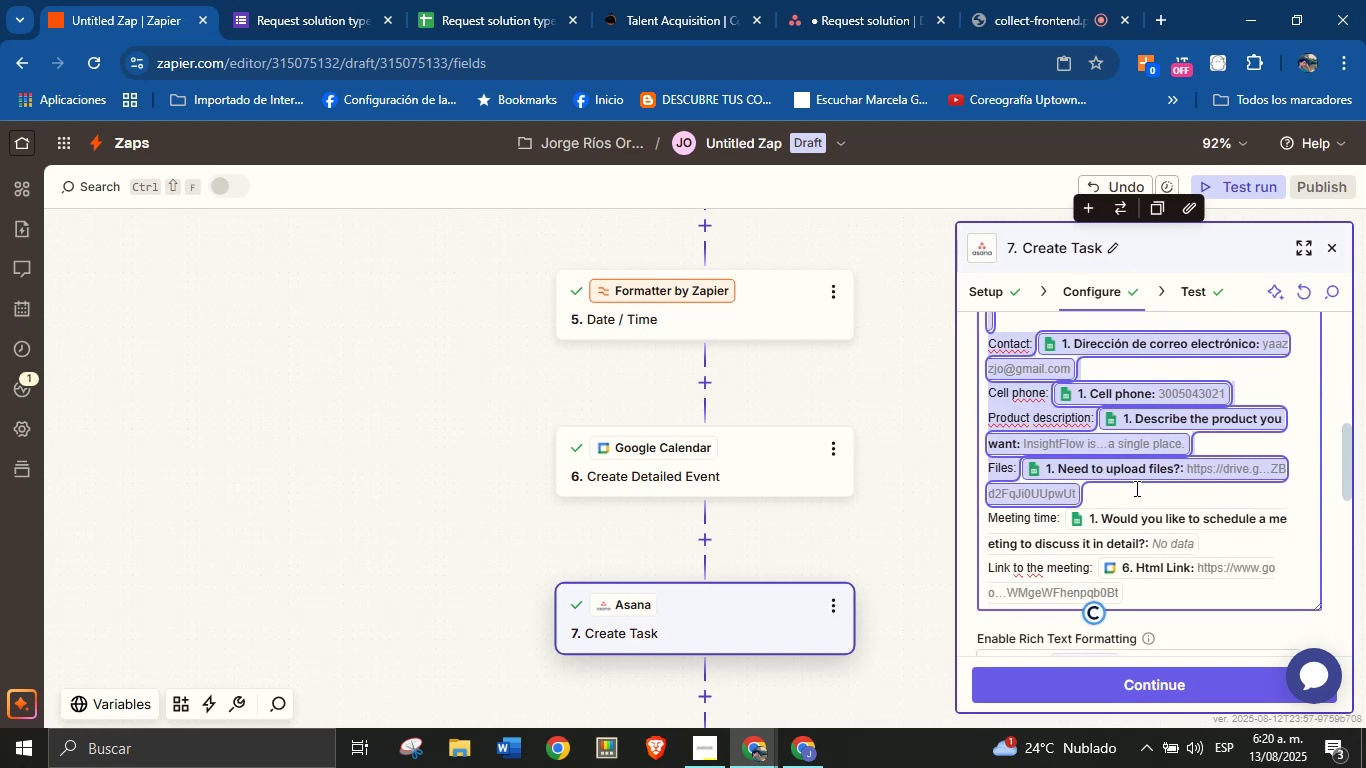 
key(Control+C)
 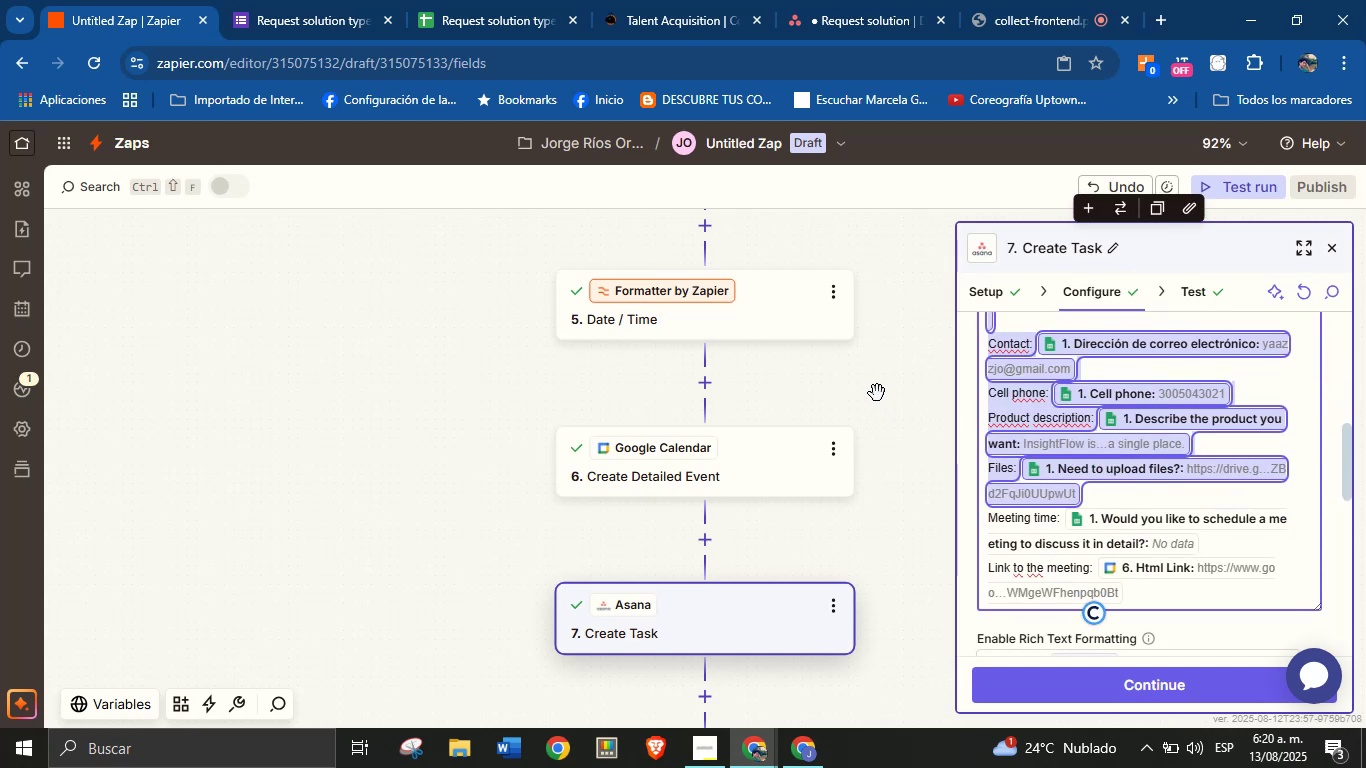 
left_click([885, 395])
 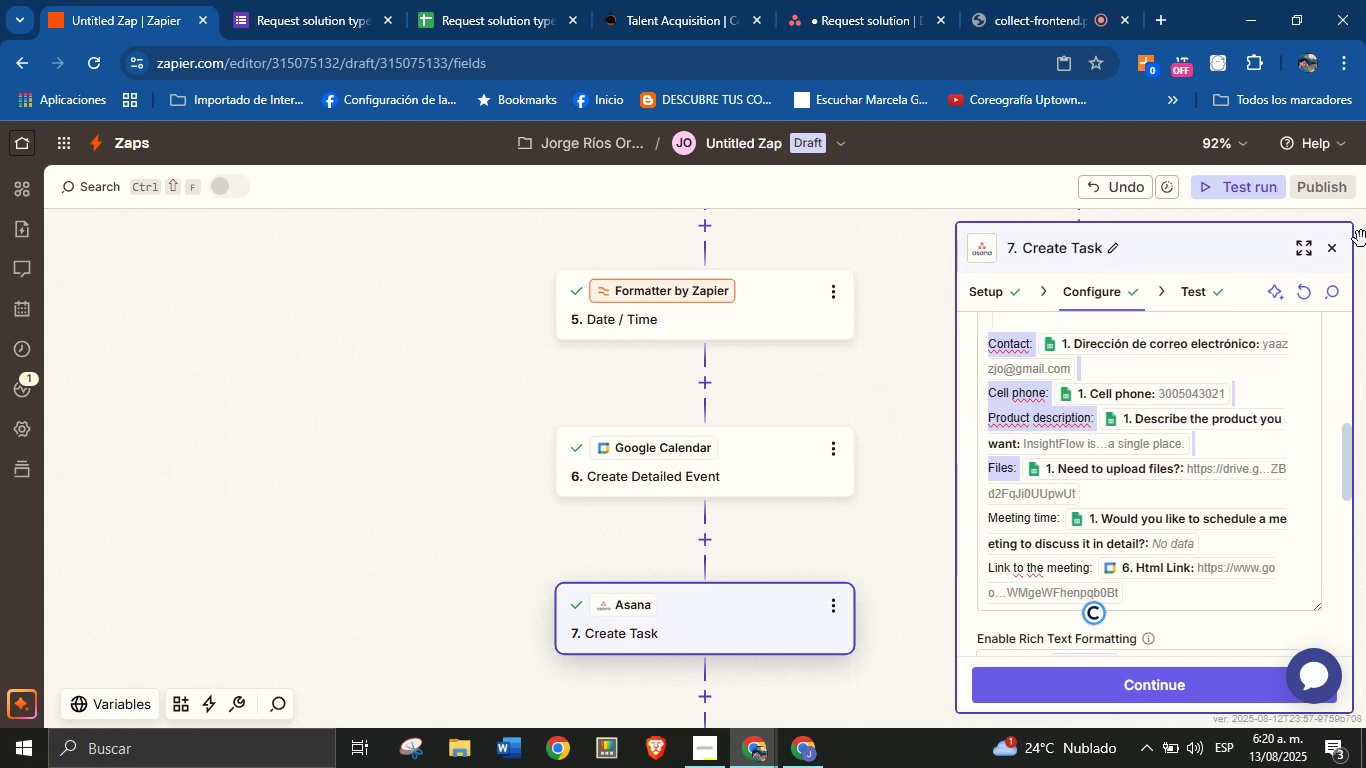 
left_click([1341, 251])
 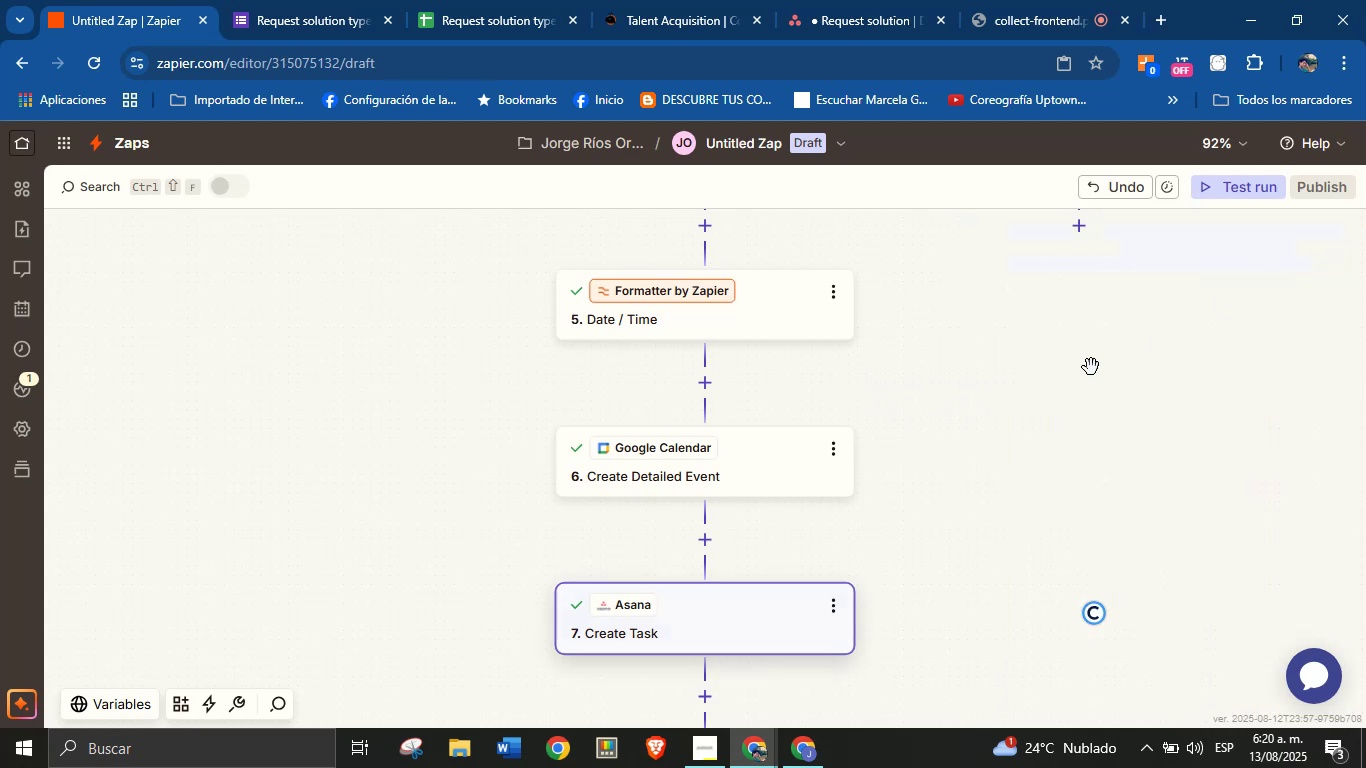 
scroll: coordinate [967, 466], scroll_direction: up, amount: 3.0
 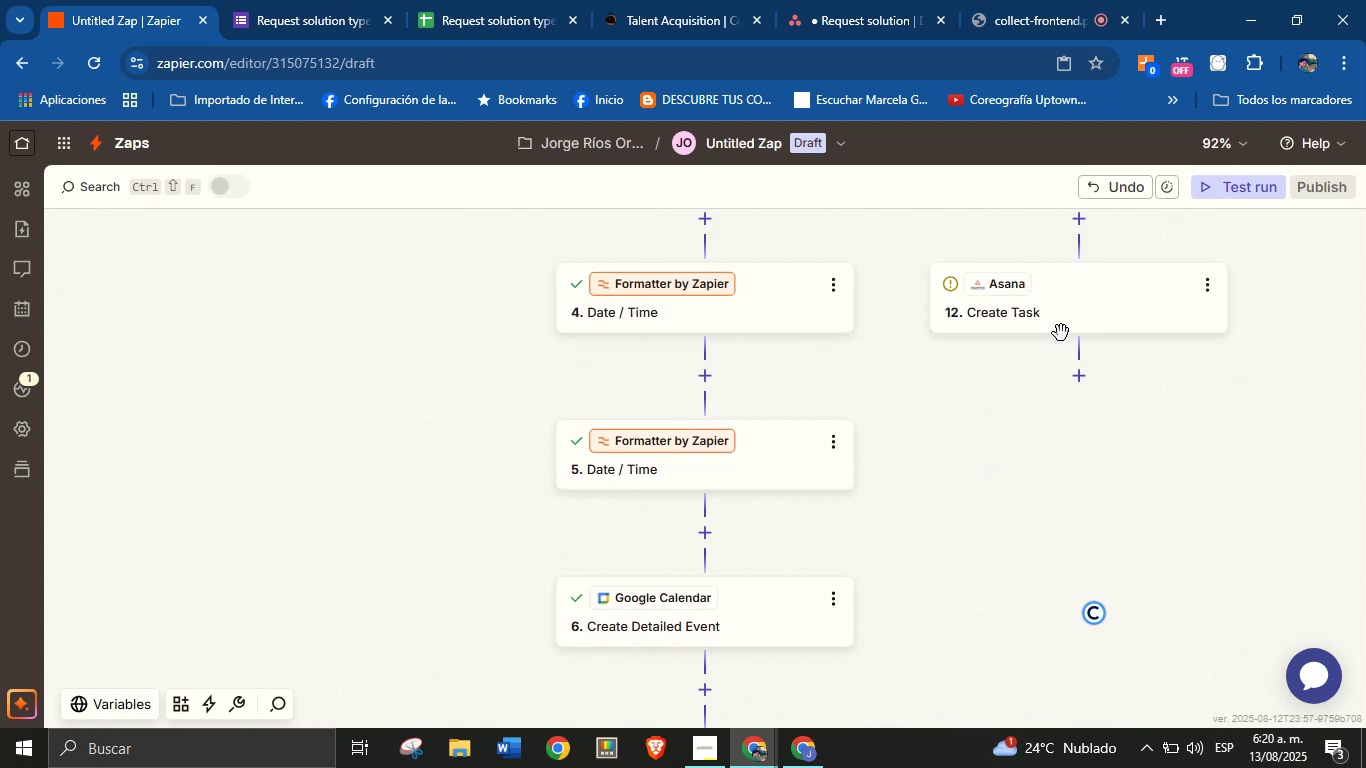 
left_click([1063, 329])
 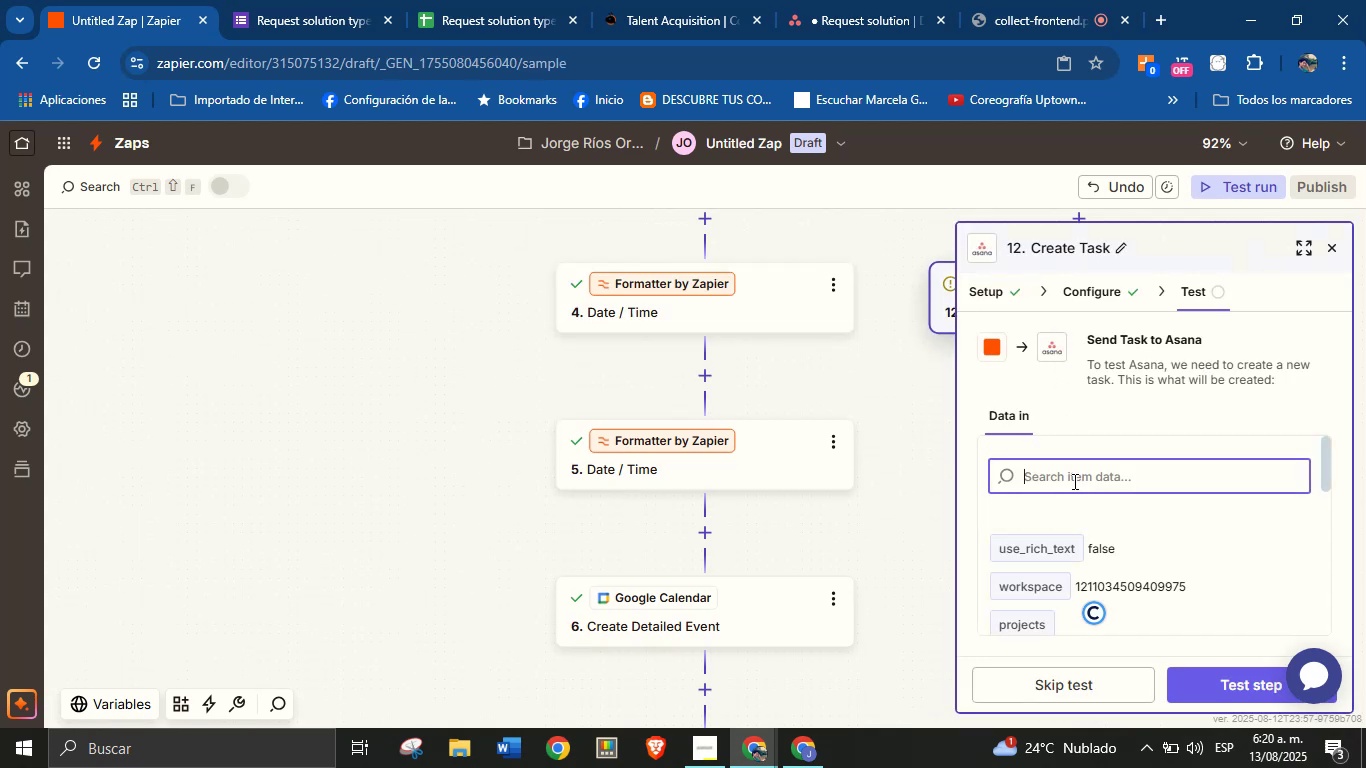 
scroll: coordinate [1148, 514], scroll_direction: down, amount: 11.0
 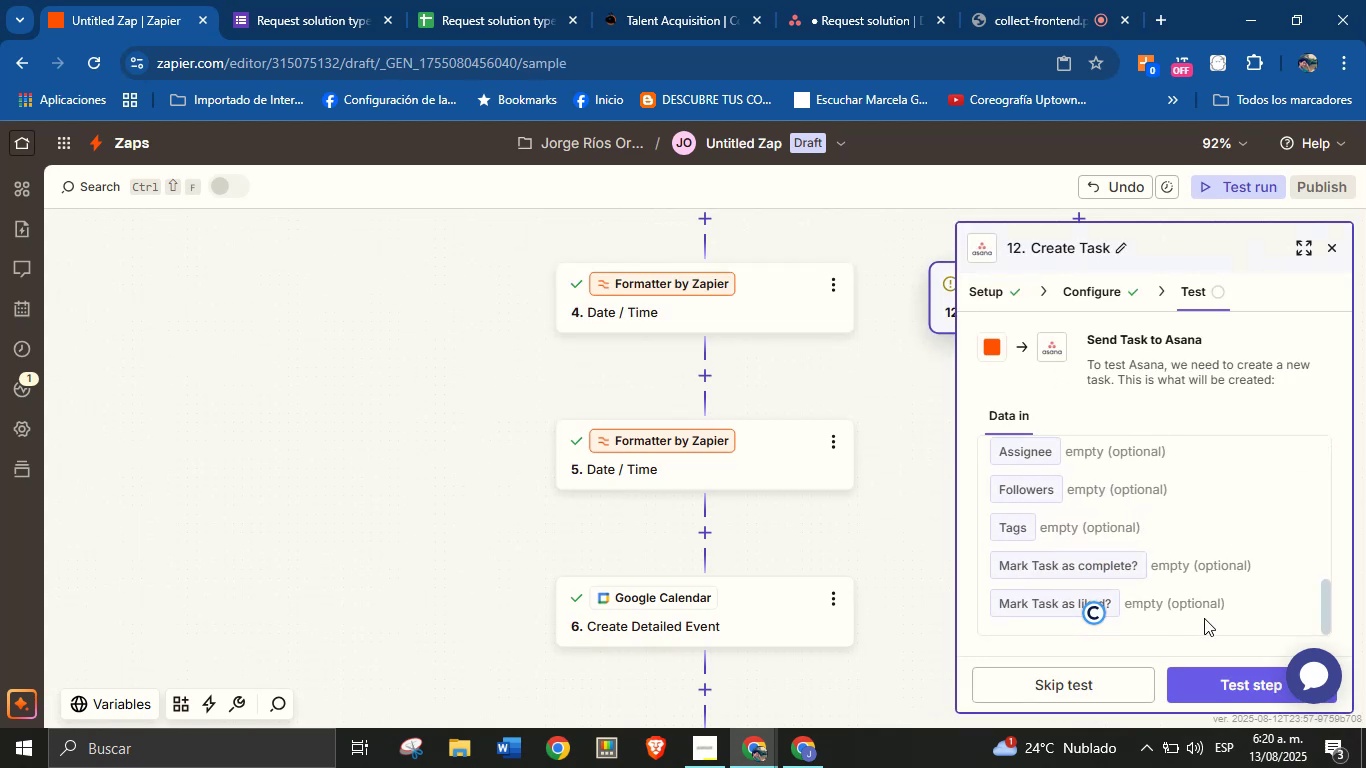 
scroll: coordinate [1144, 517], scroll_direction: up, amount: 6.0
 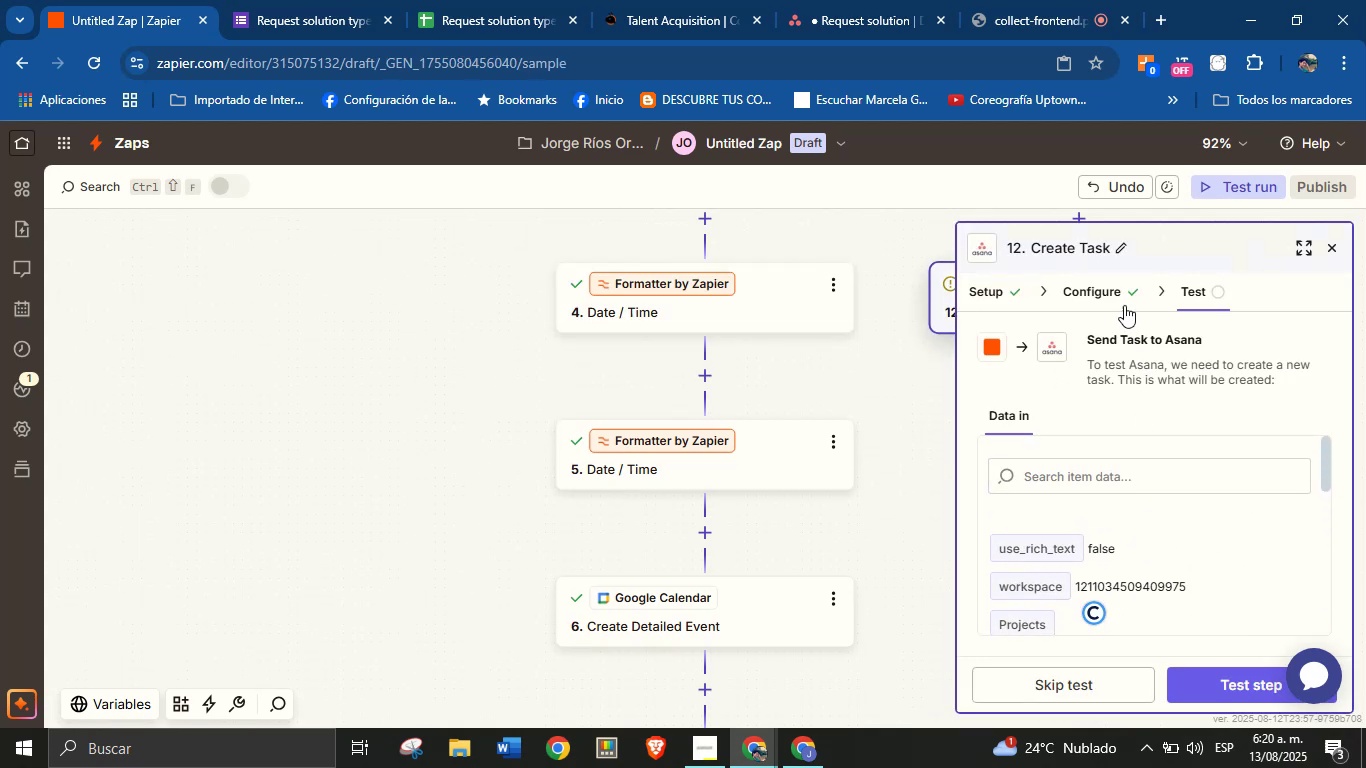 
left_click([1124, 295])
 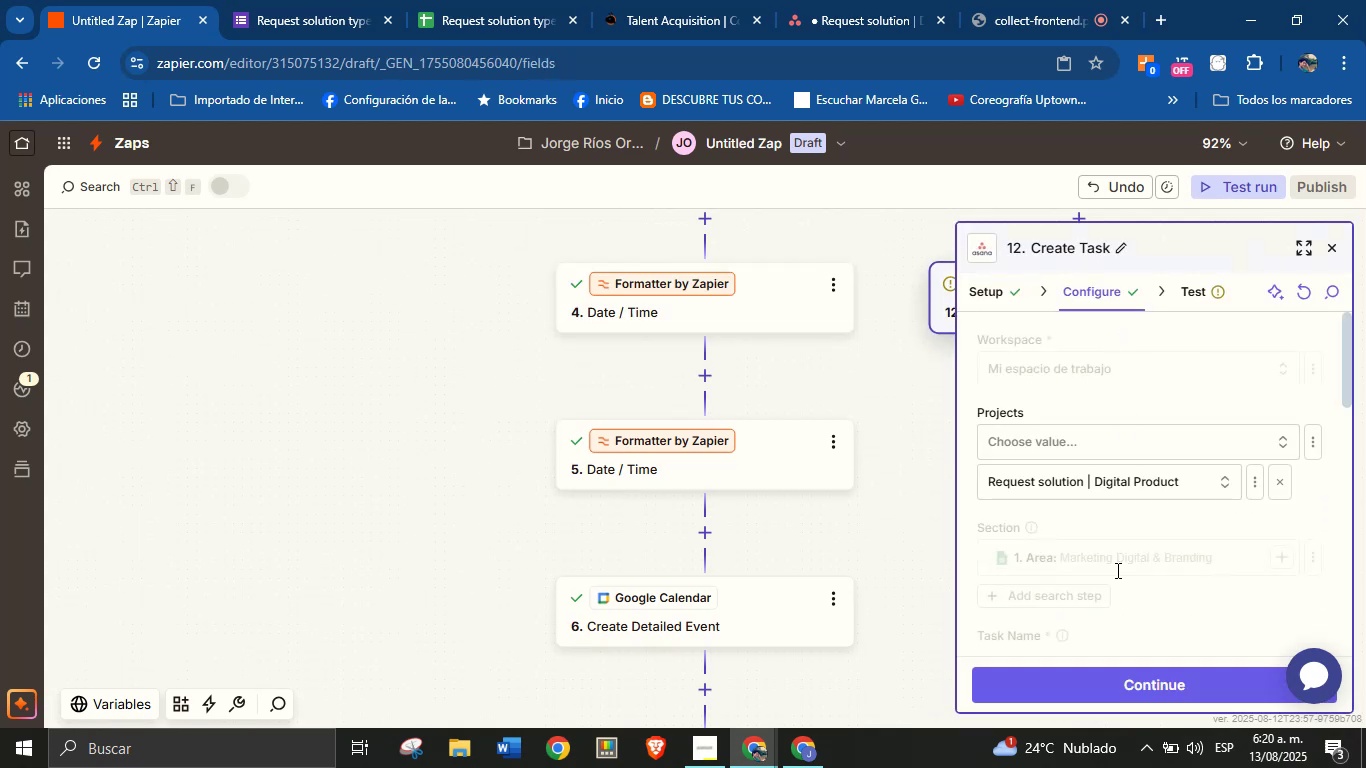 
scroll: coordinate [1107, 585], scroll_direction: none, amount: 0.0
 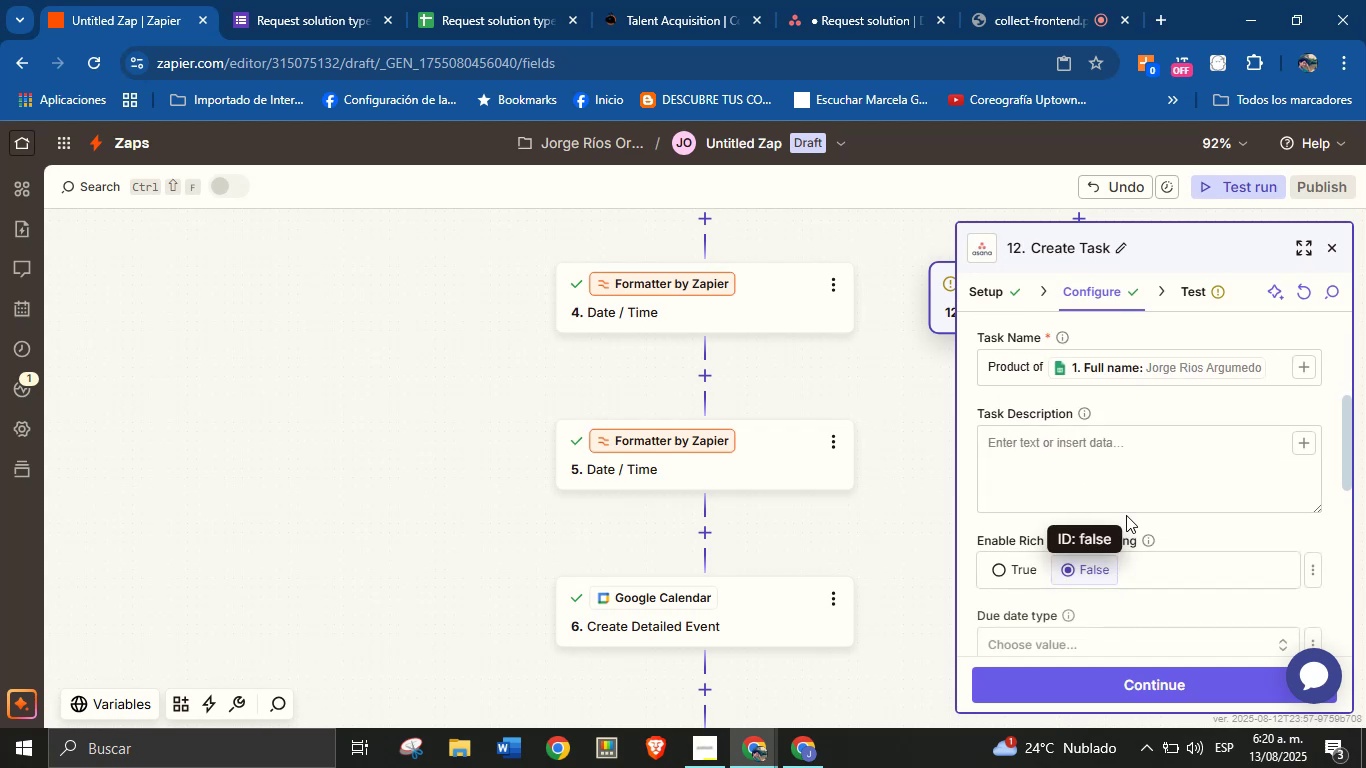 
left_click([1128, 437])
 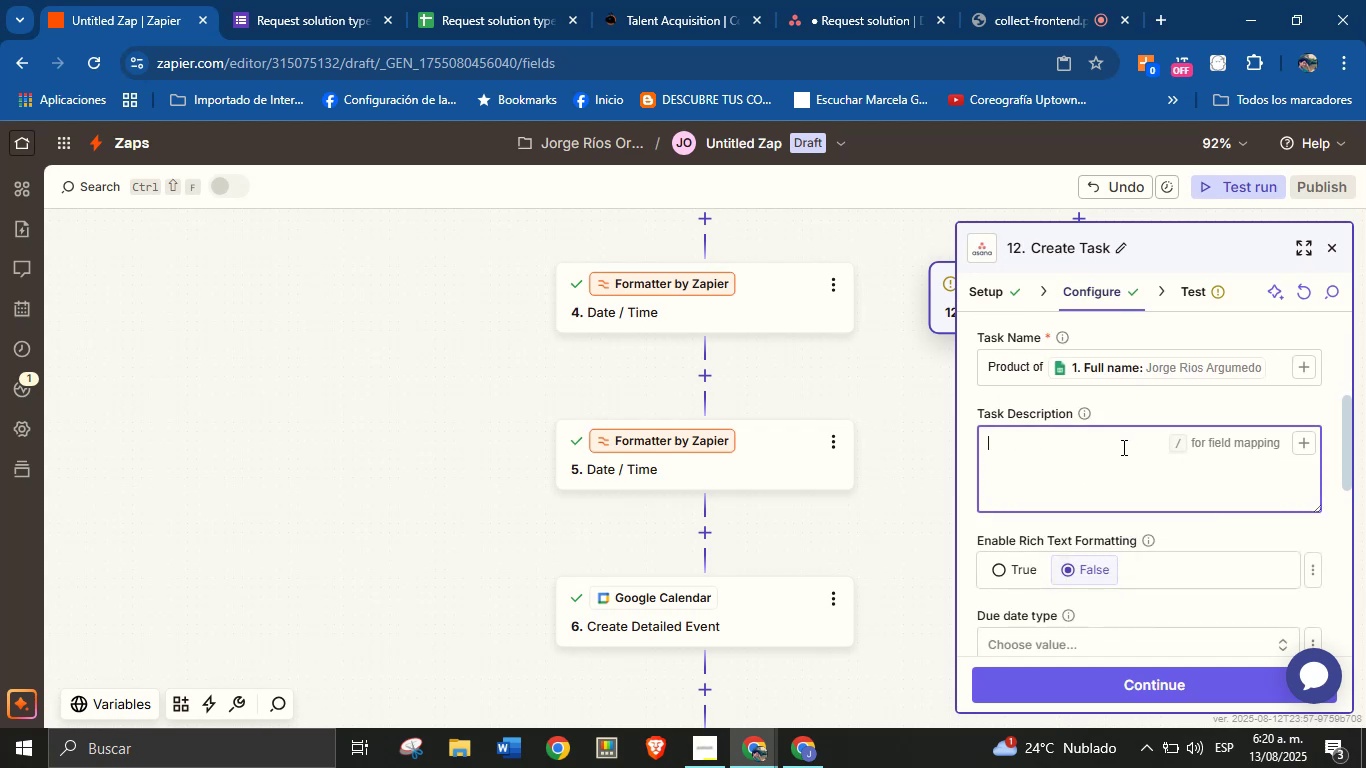 
key(Control+V)
 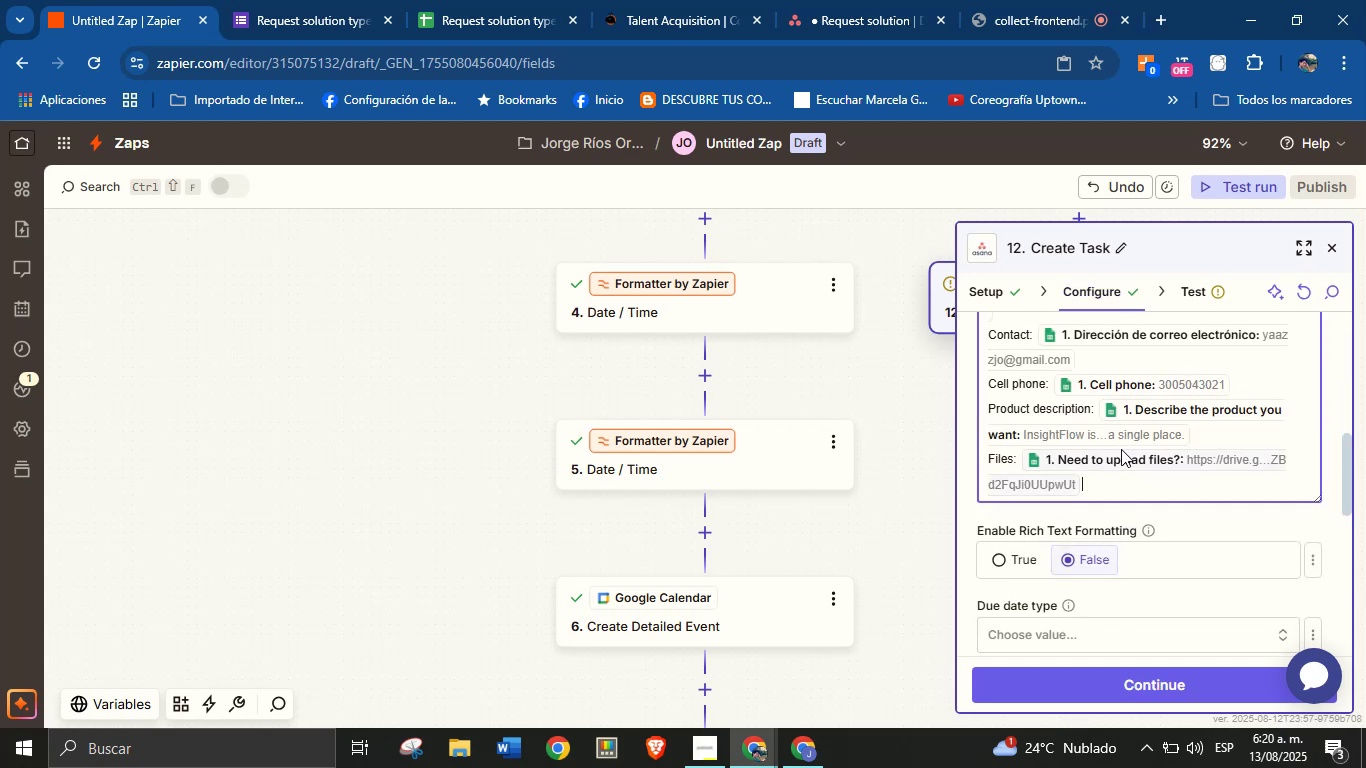 
scroll: coordinate [1121, 449], scroll_direction: up, amount: 2.0
 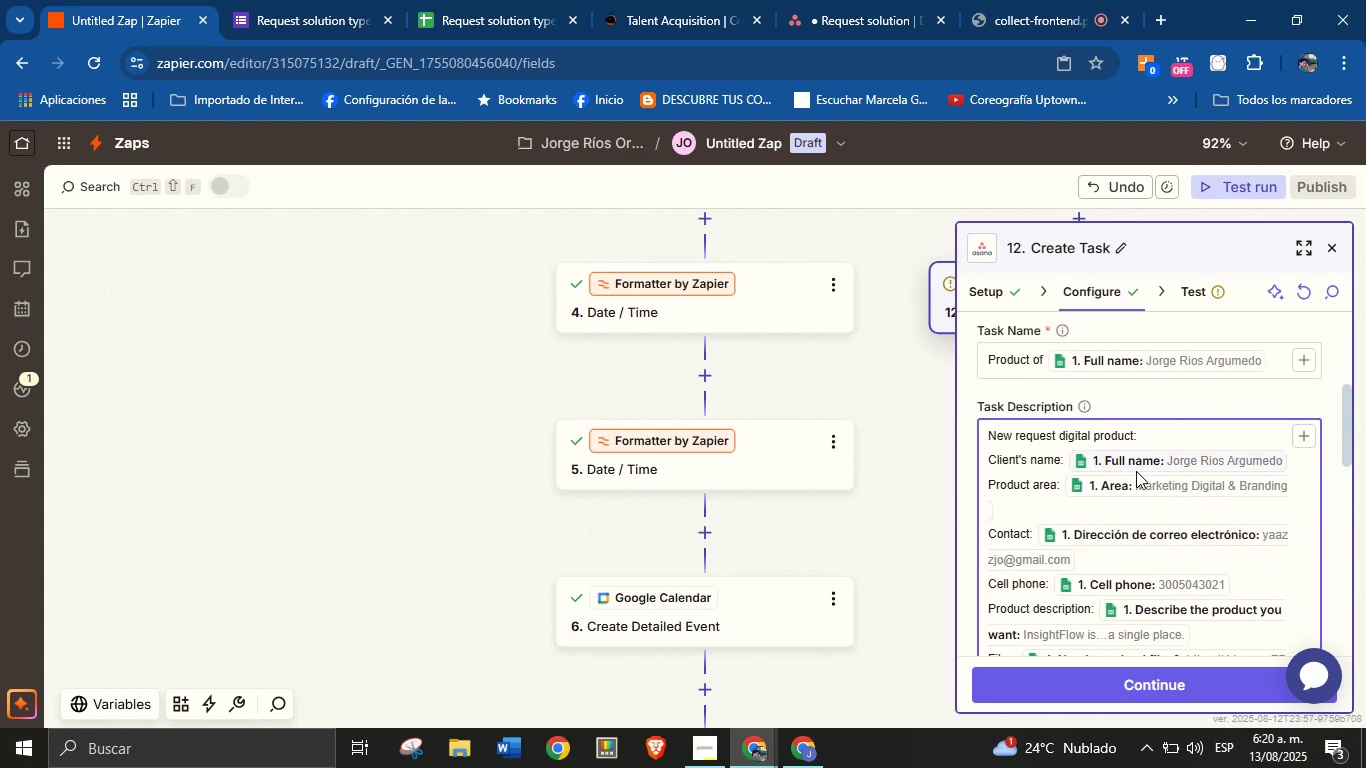 
left_click([1125, 506])
 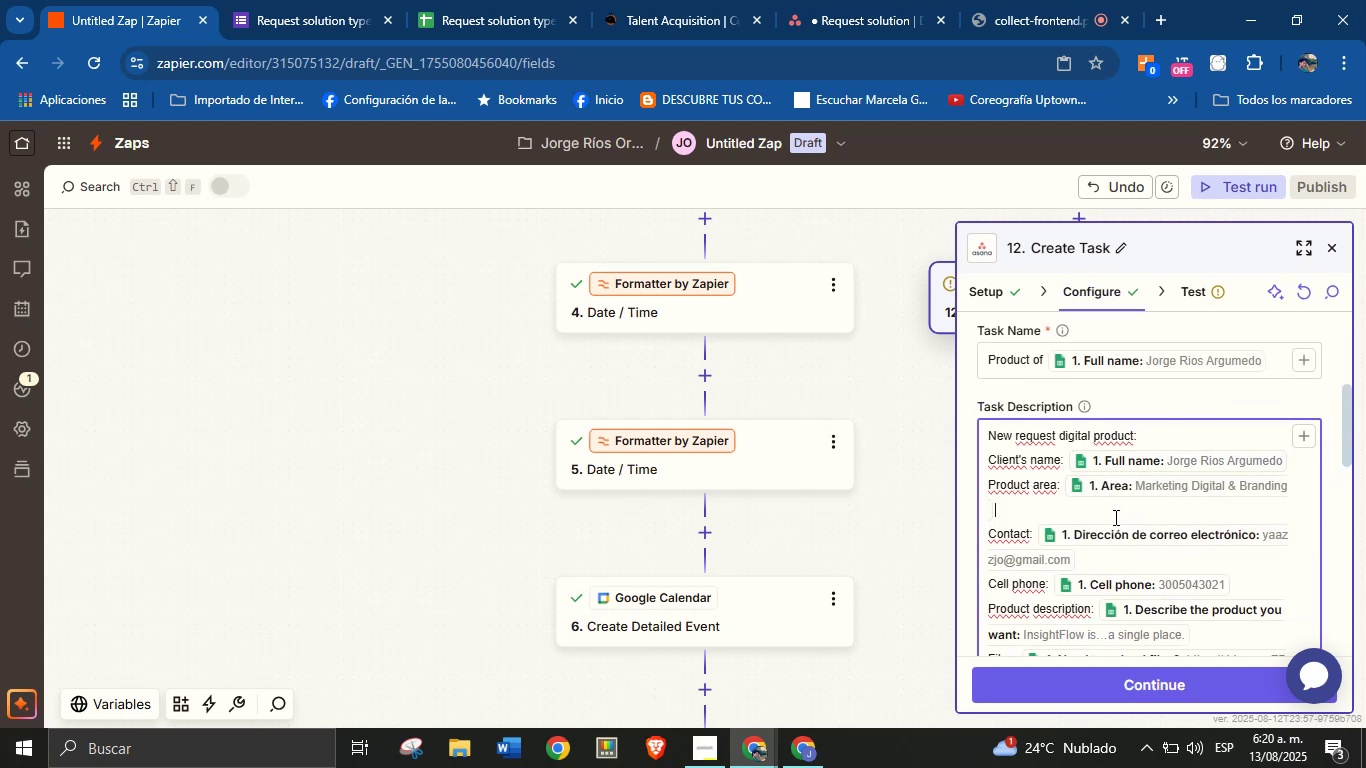 
key(Backspace)
 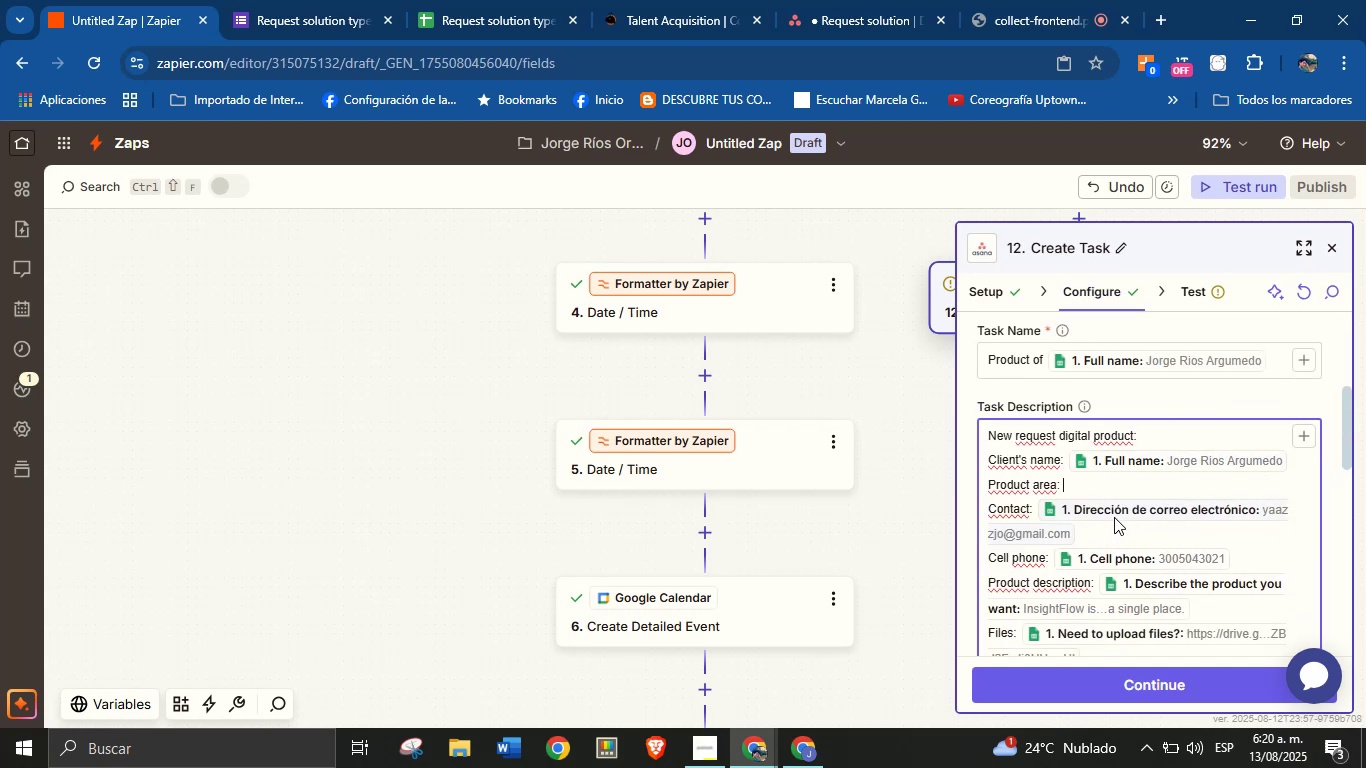 
key(Control+Z)
 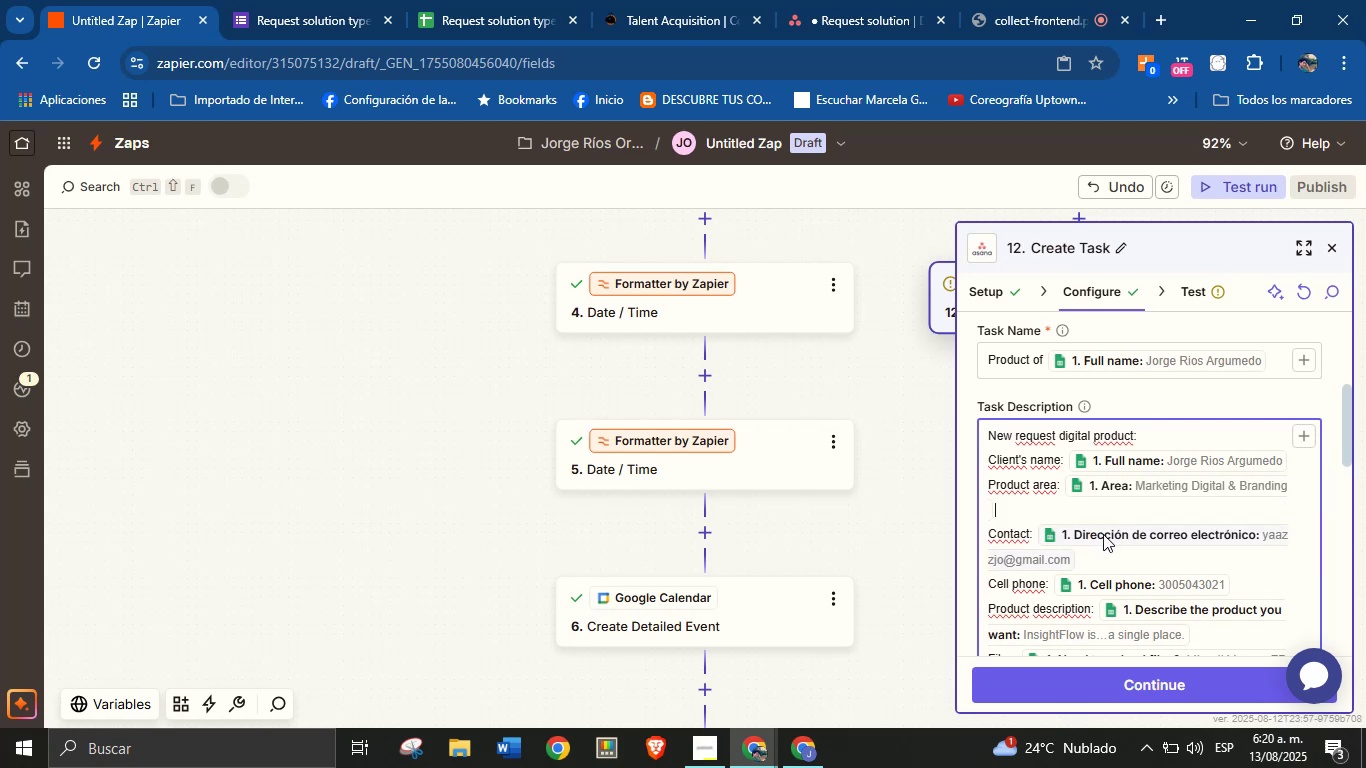 
scroll: coordinate [1117, 569], scroll_direction: down, amount: 1.0
 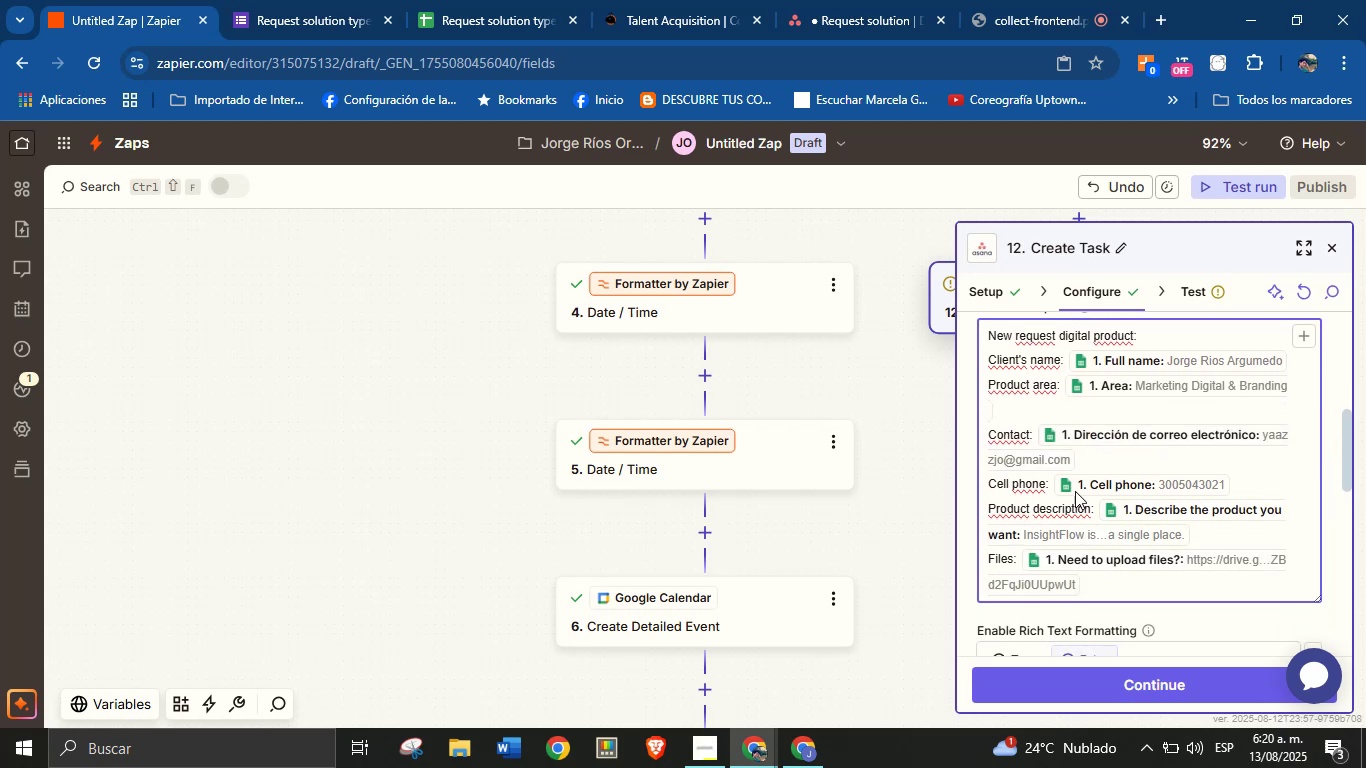 
left_click([1091, 463])
 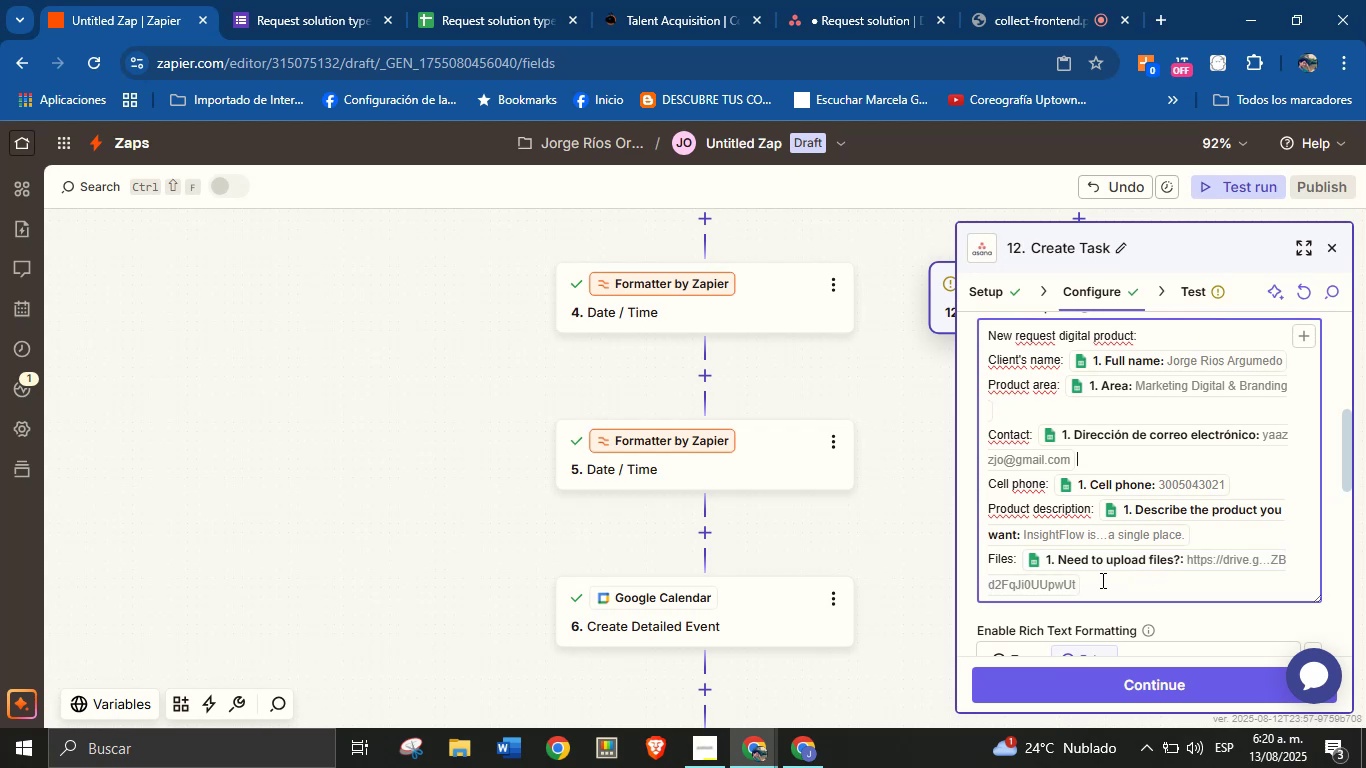 
wait(7.3)
 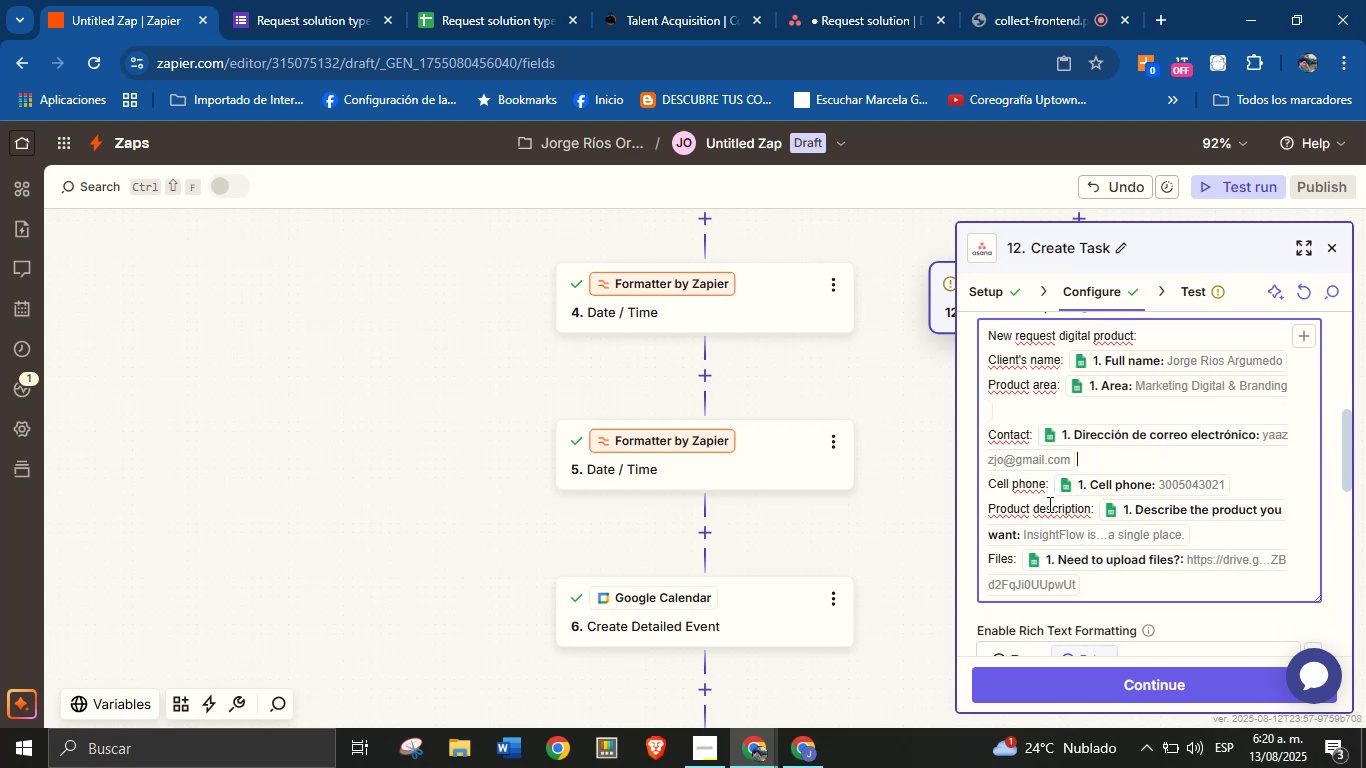 
scroll: coordinate [1192, 590], scroll_direction: none, amount: 0.0
 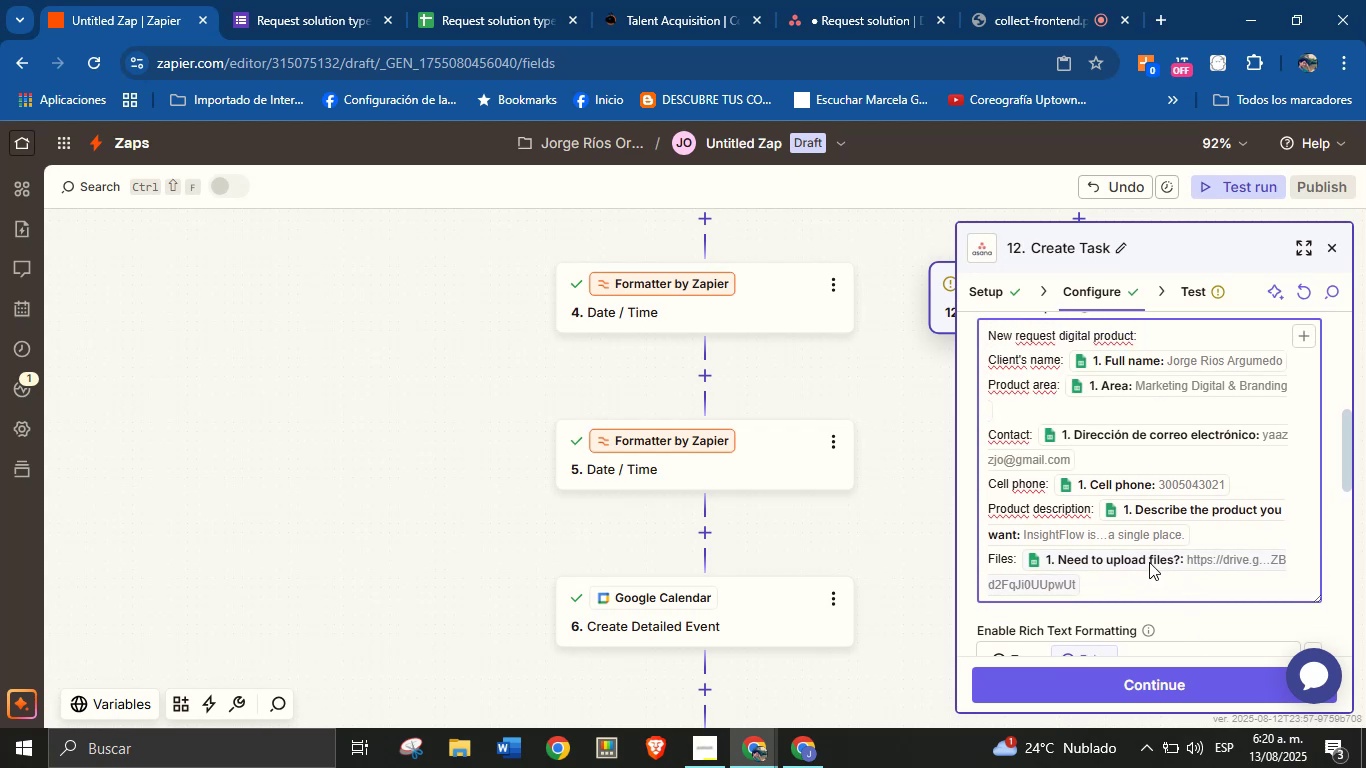 
scroll: coordinate [1132, 561], scroll_direction: down, amount: 7.0
 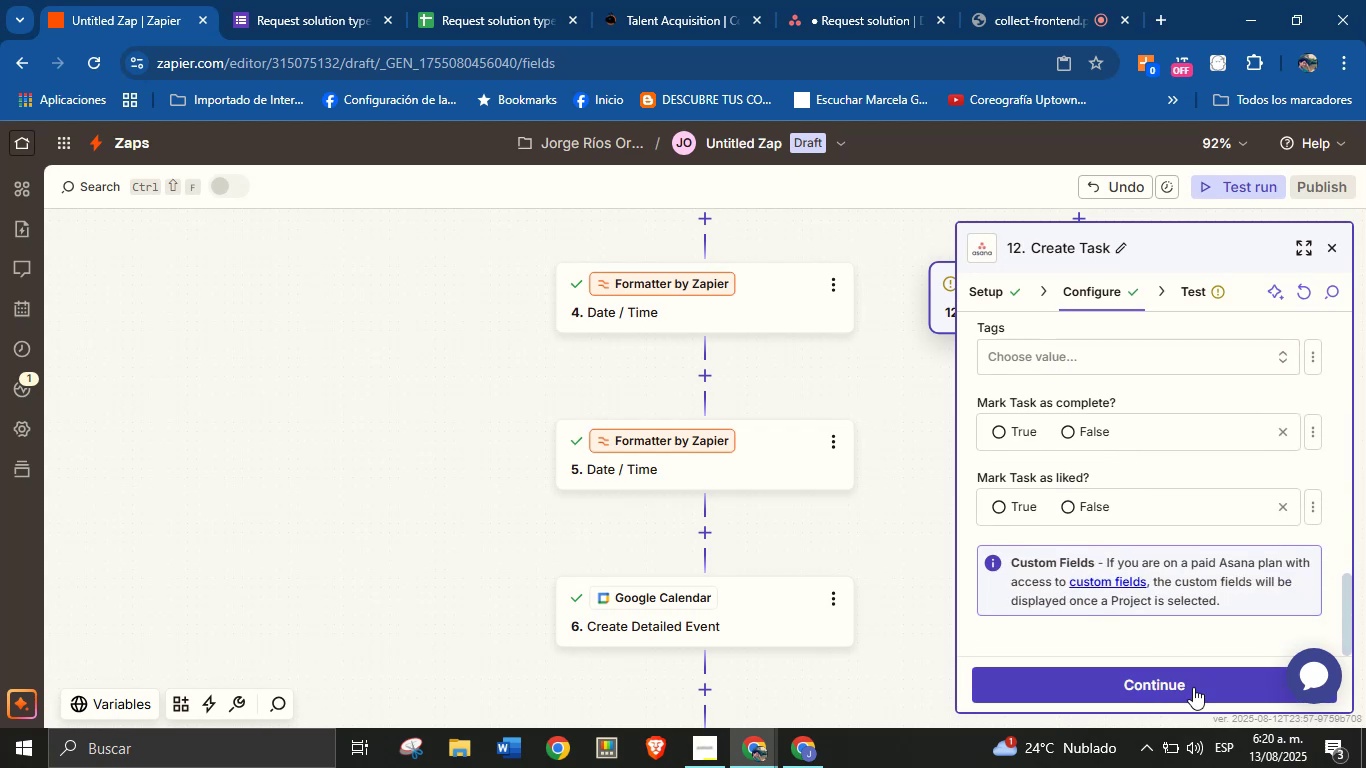 
left_click([1195, 684])
 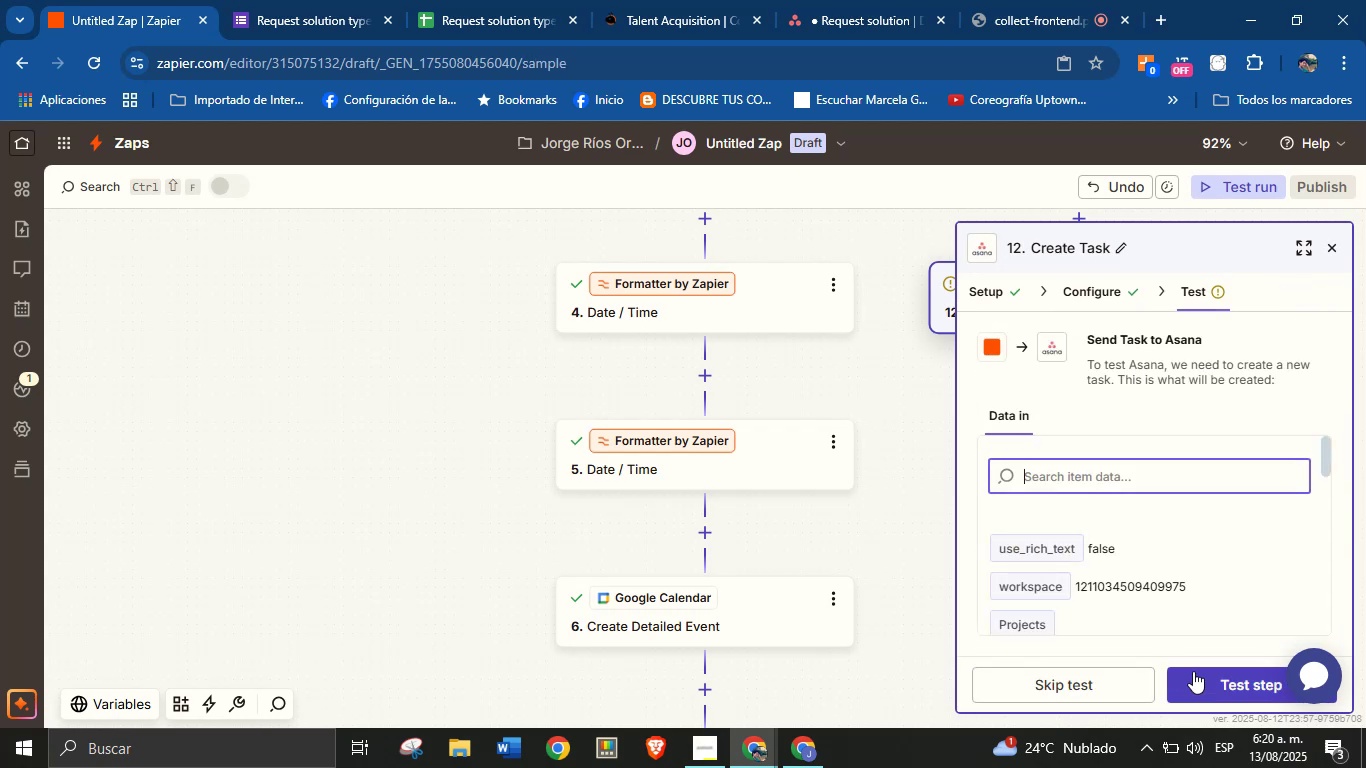 
scroll: coordinate [1096, 545], scroll_direction: down, amount: 5.0
 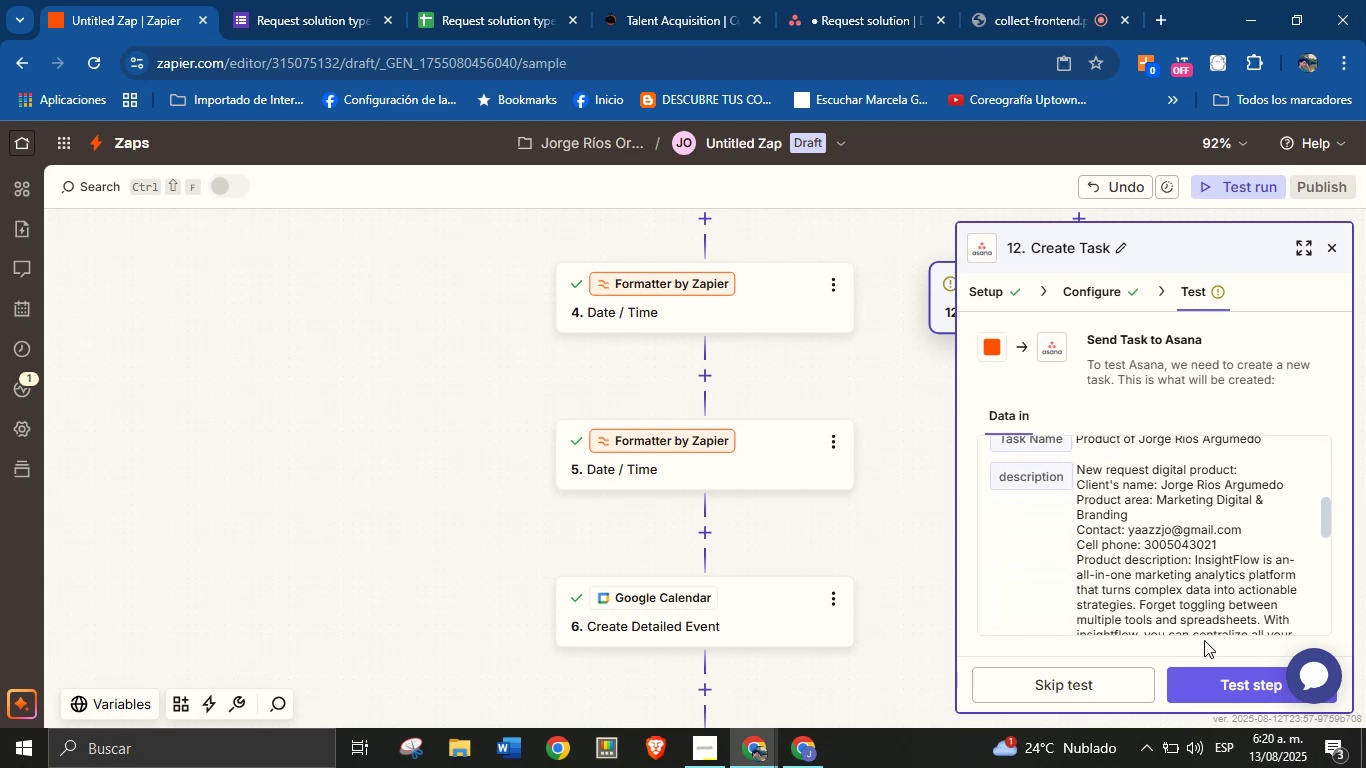 
scroll: coordinate [1183, 512], scroll_direction: up, amount: 1.0
 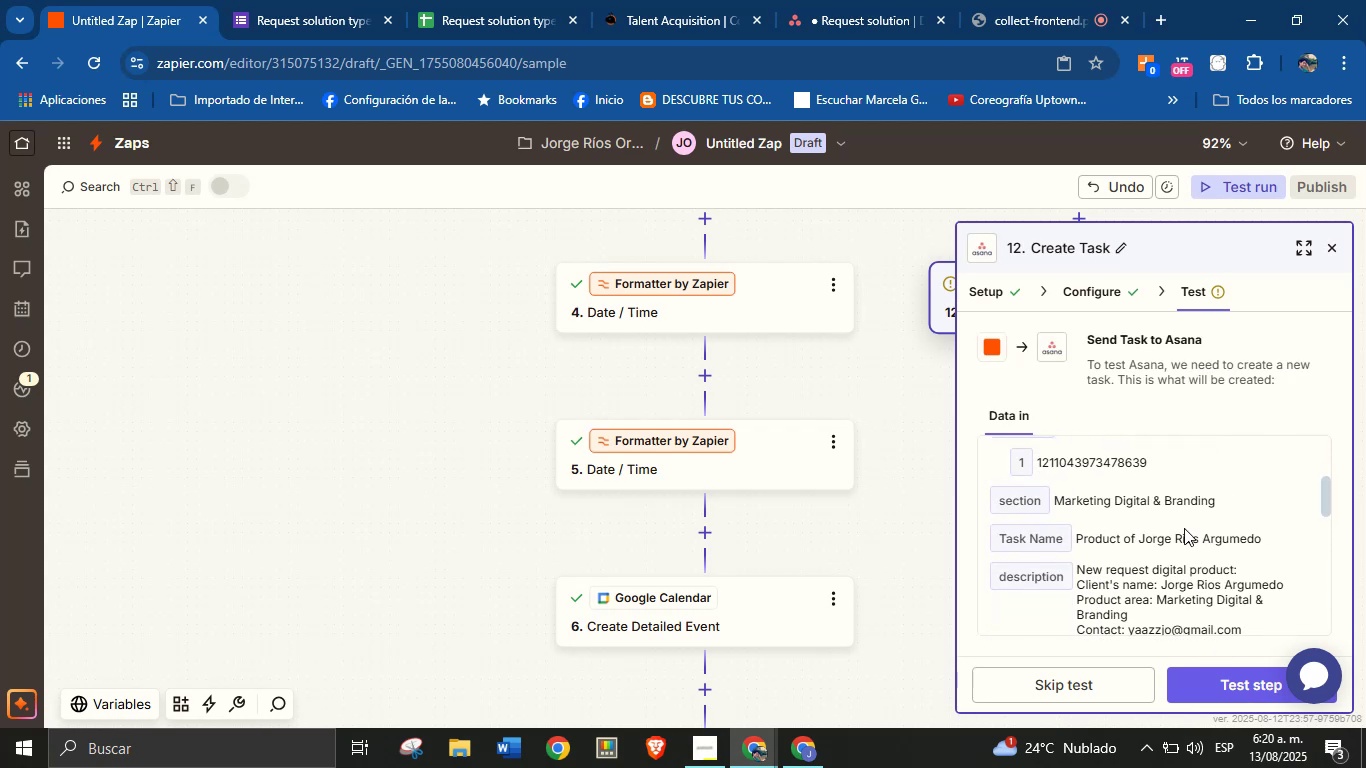 
scroll: coordinate [1183, 586], scroll_direction: down, amount: 2.0
 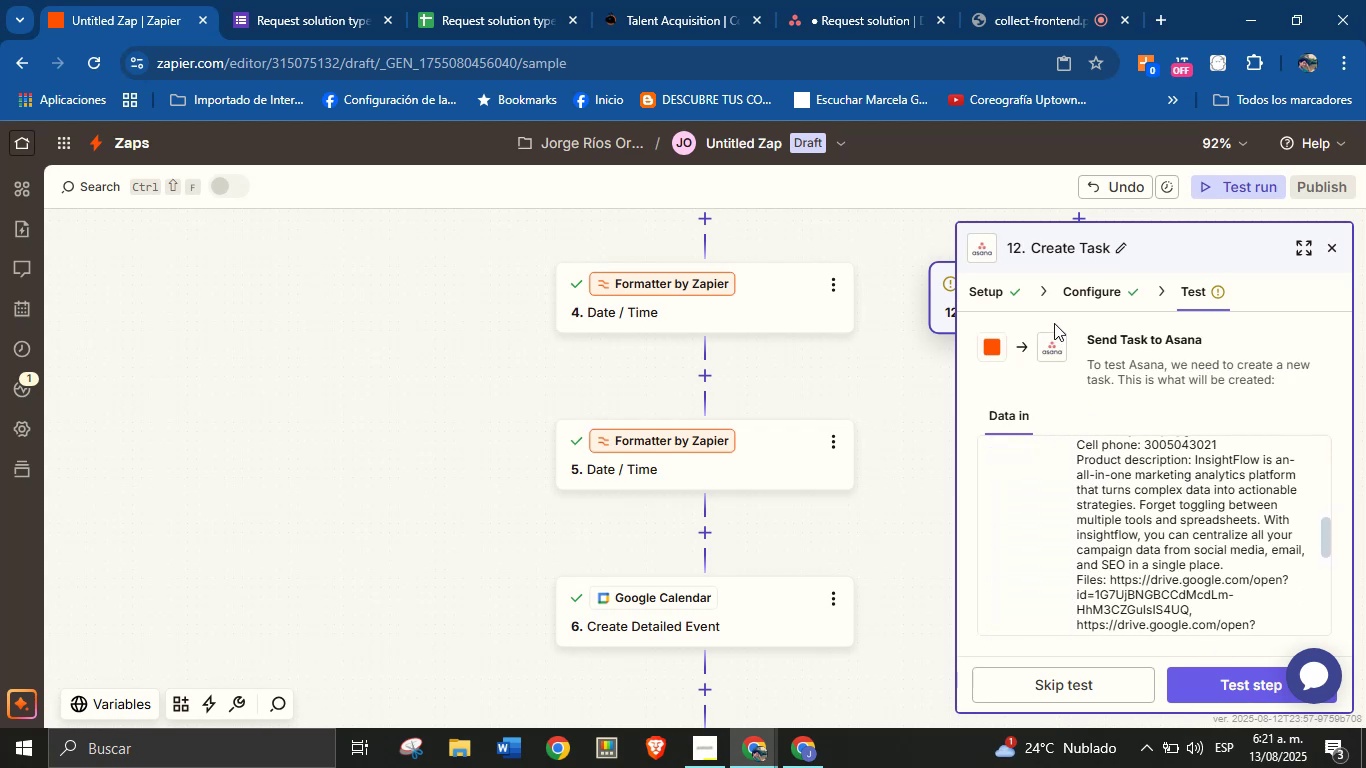 
left_click([1073, 302])
 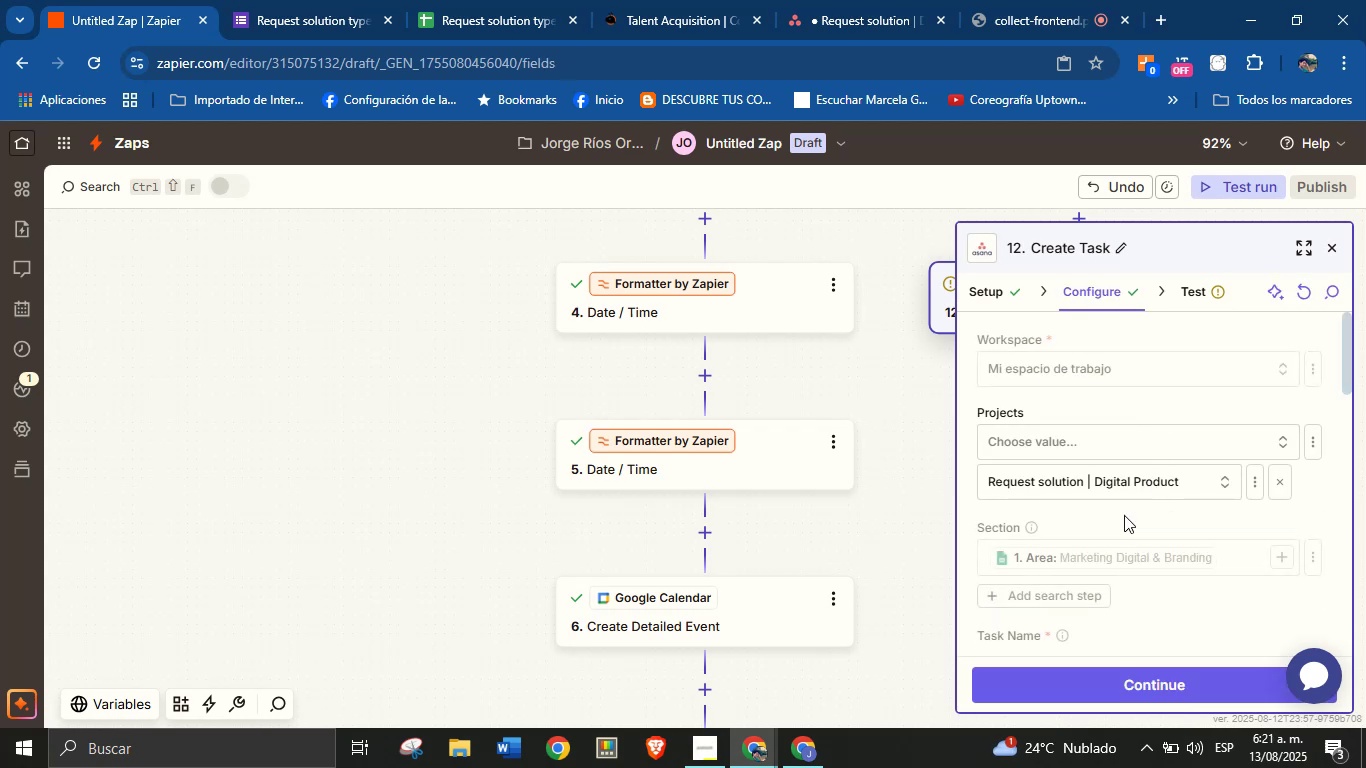 
scroll: coordinate [1128, 583], scroll_direction: down, amount: 2.0
 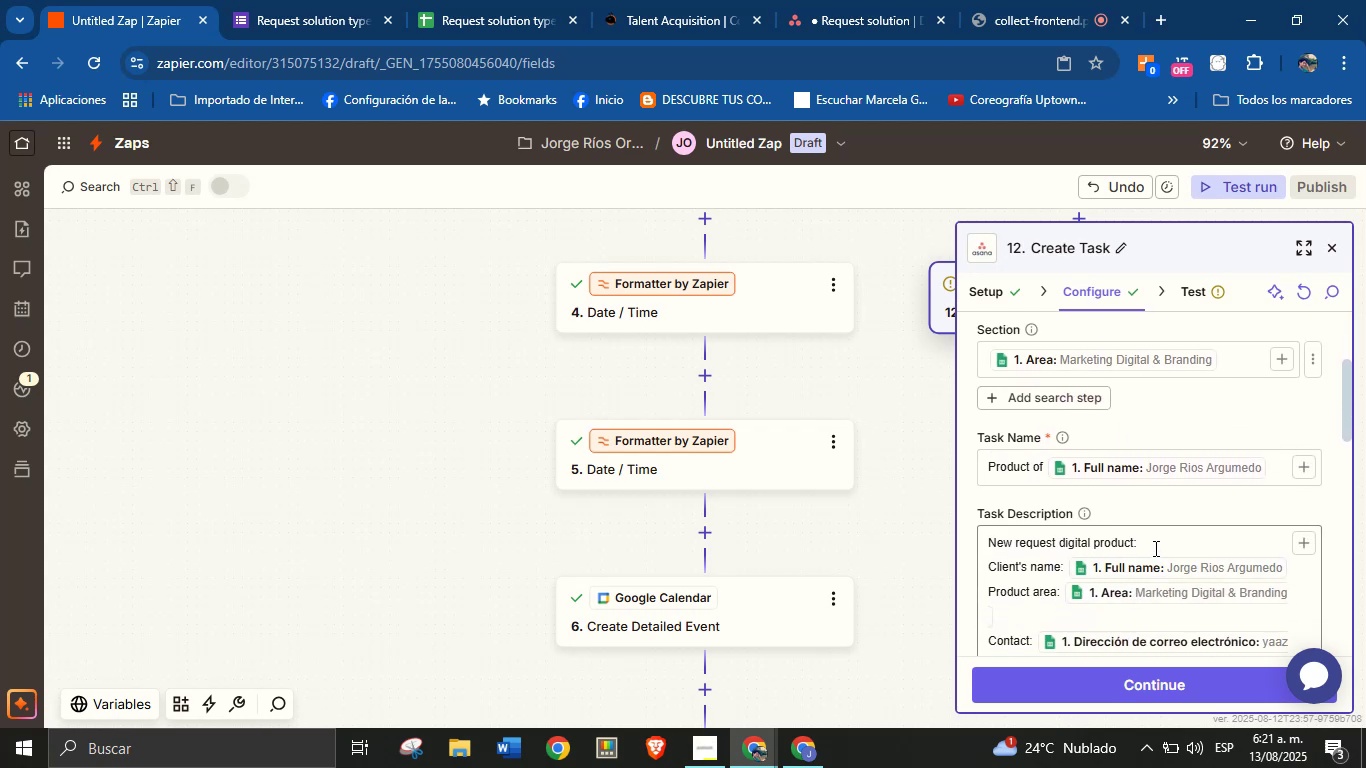 
left_click([1157, 537])
 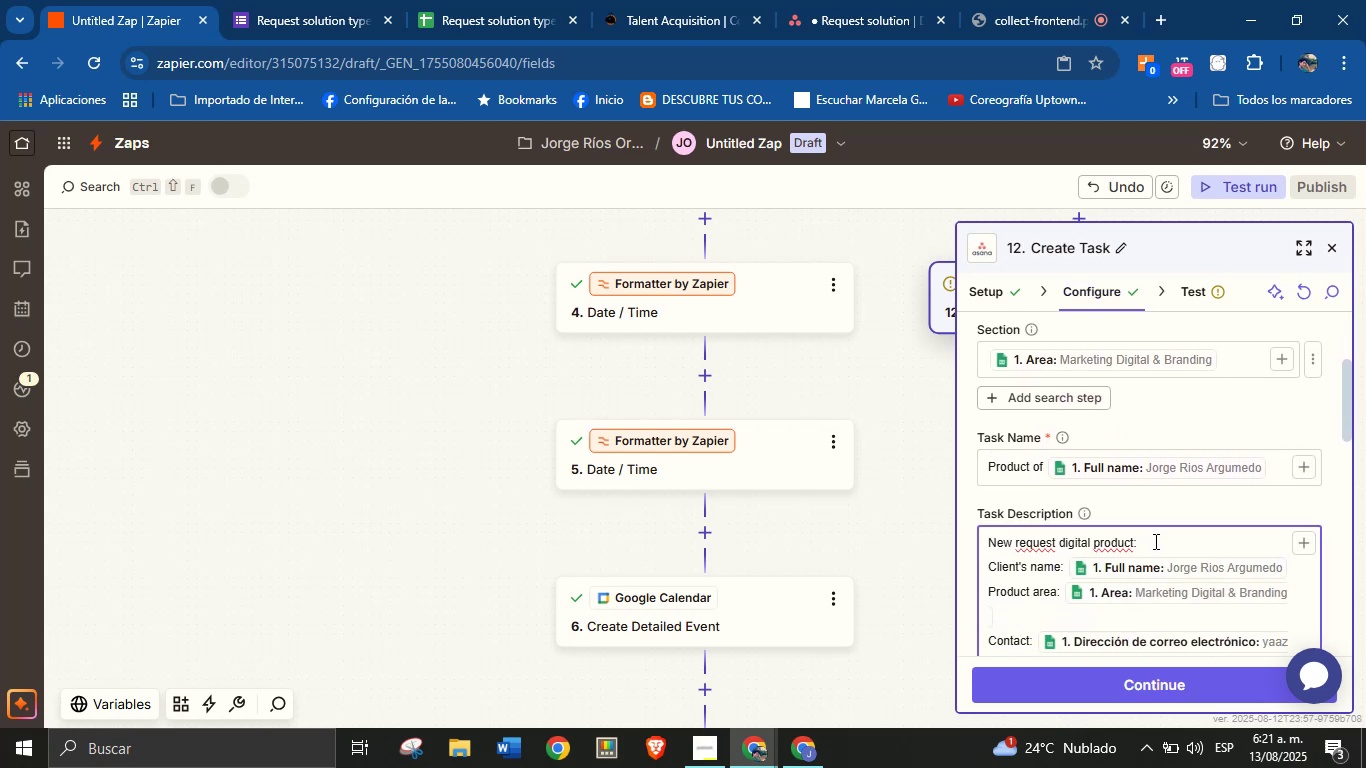 
key(Enter)
 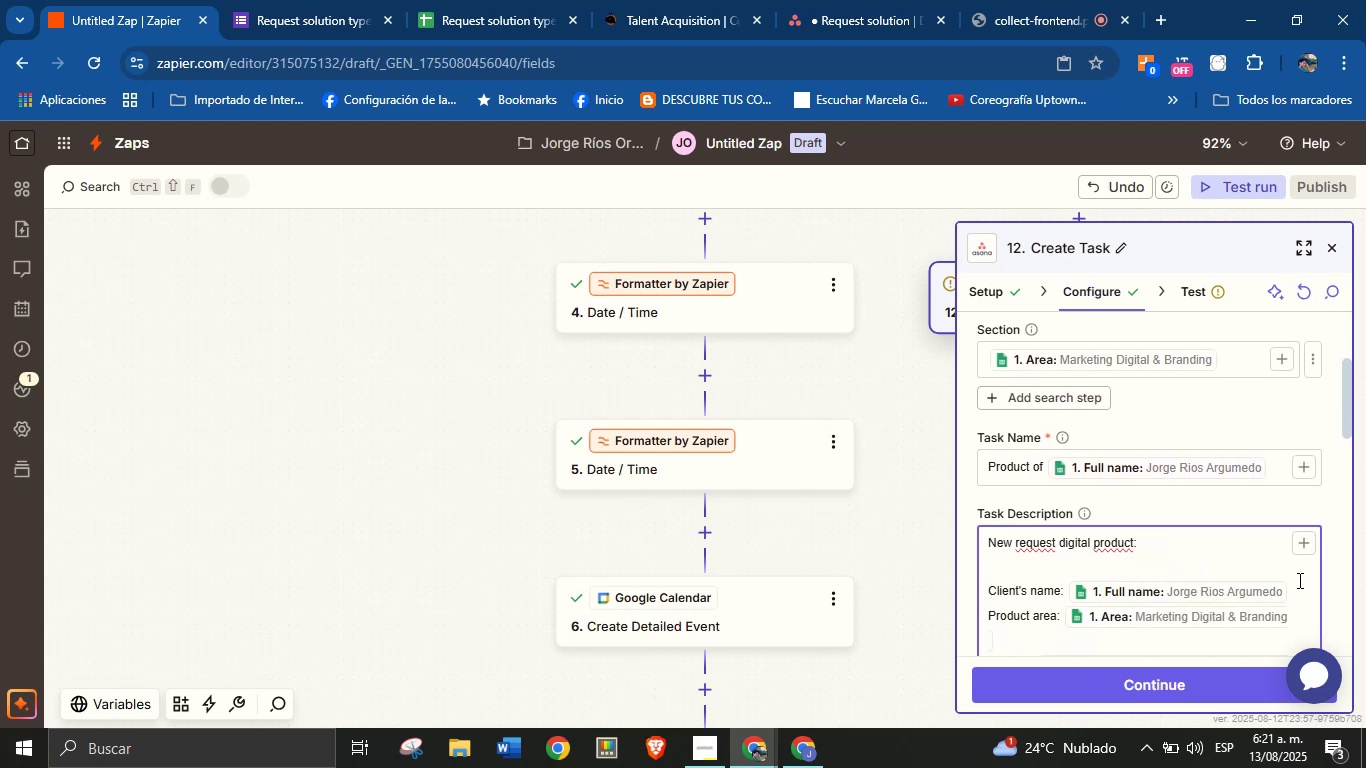 
left_click([1307, 592])
 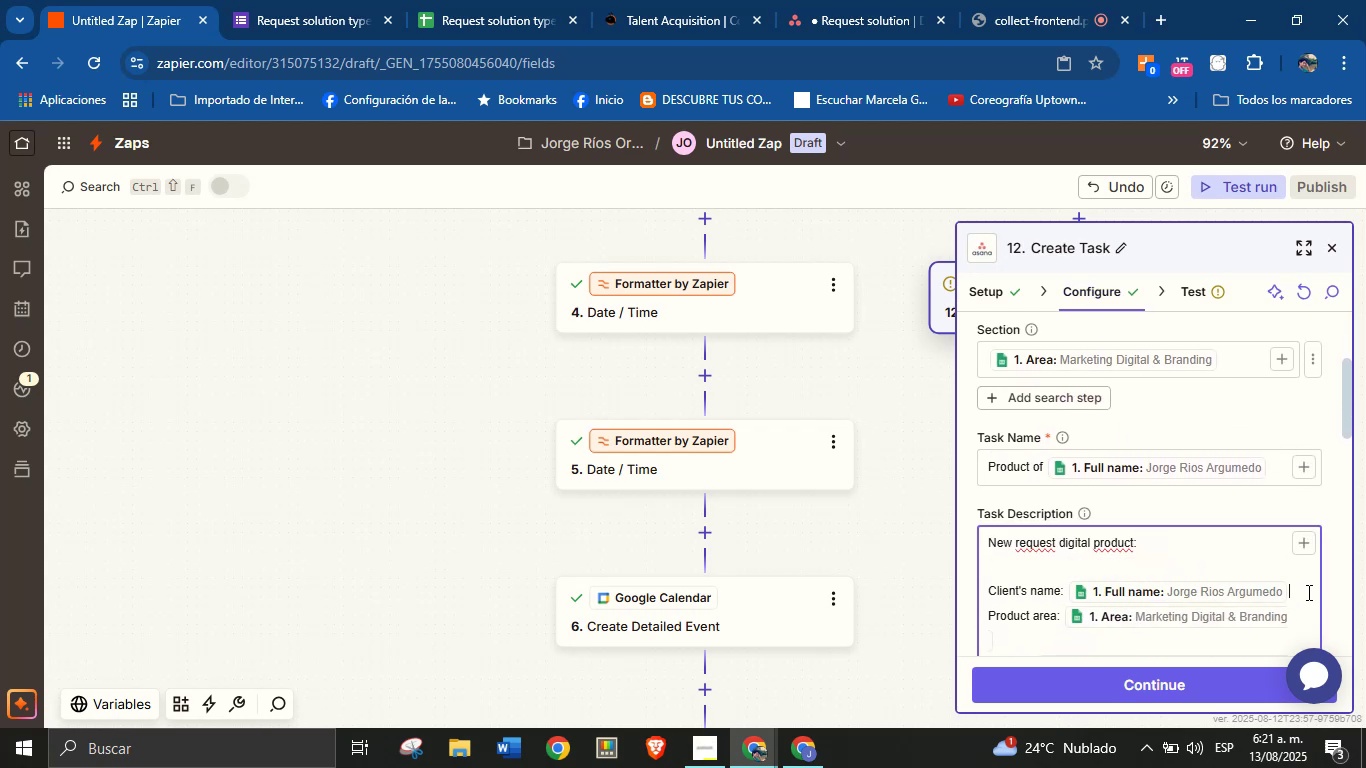 
key(Enter)
 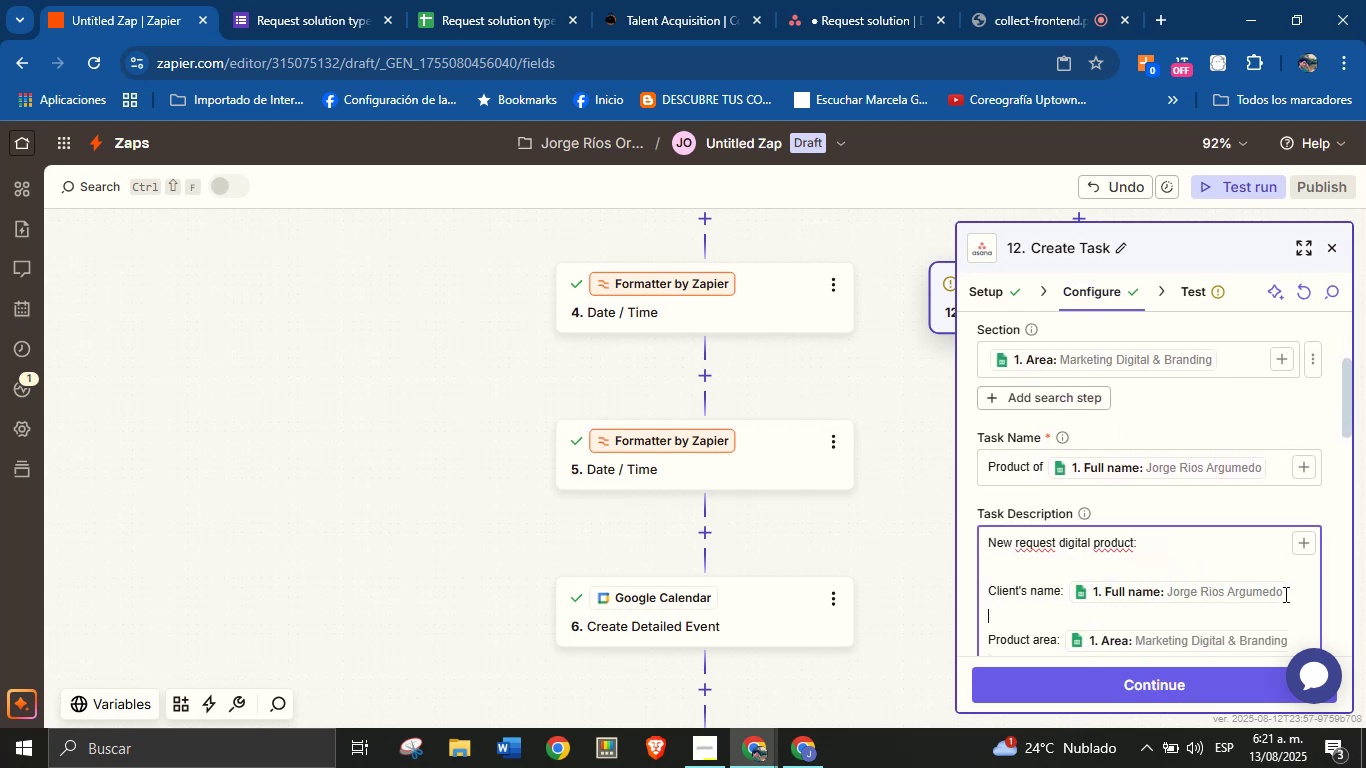 
scroll: coordinate [1241, 593], scroll_direction: down, amount: 2.0
 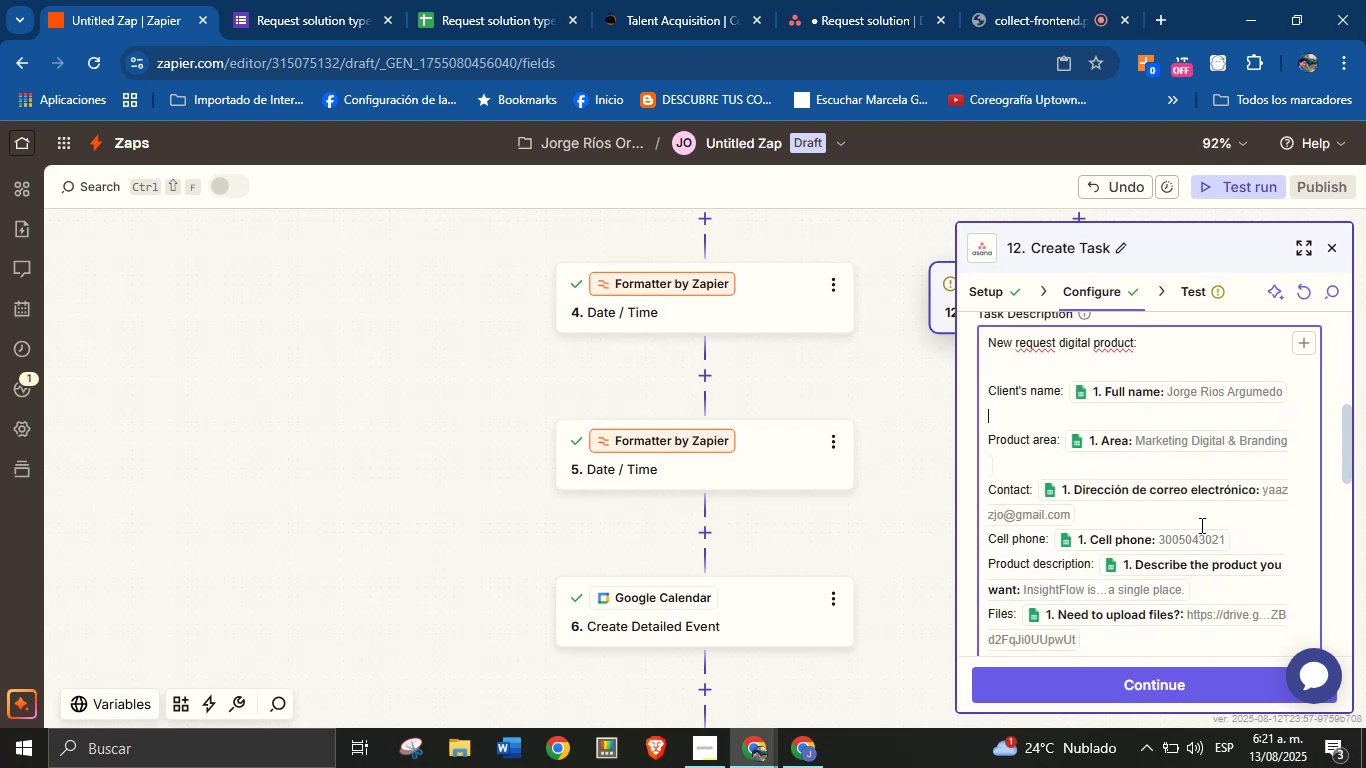 
left_click([1205, 519])
 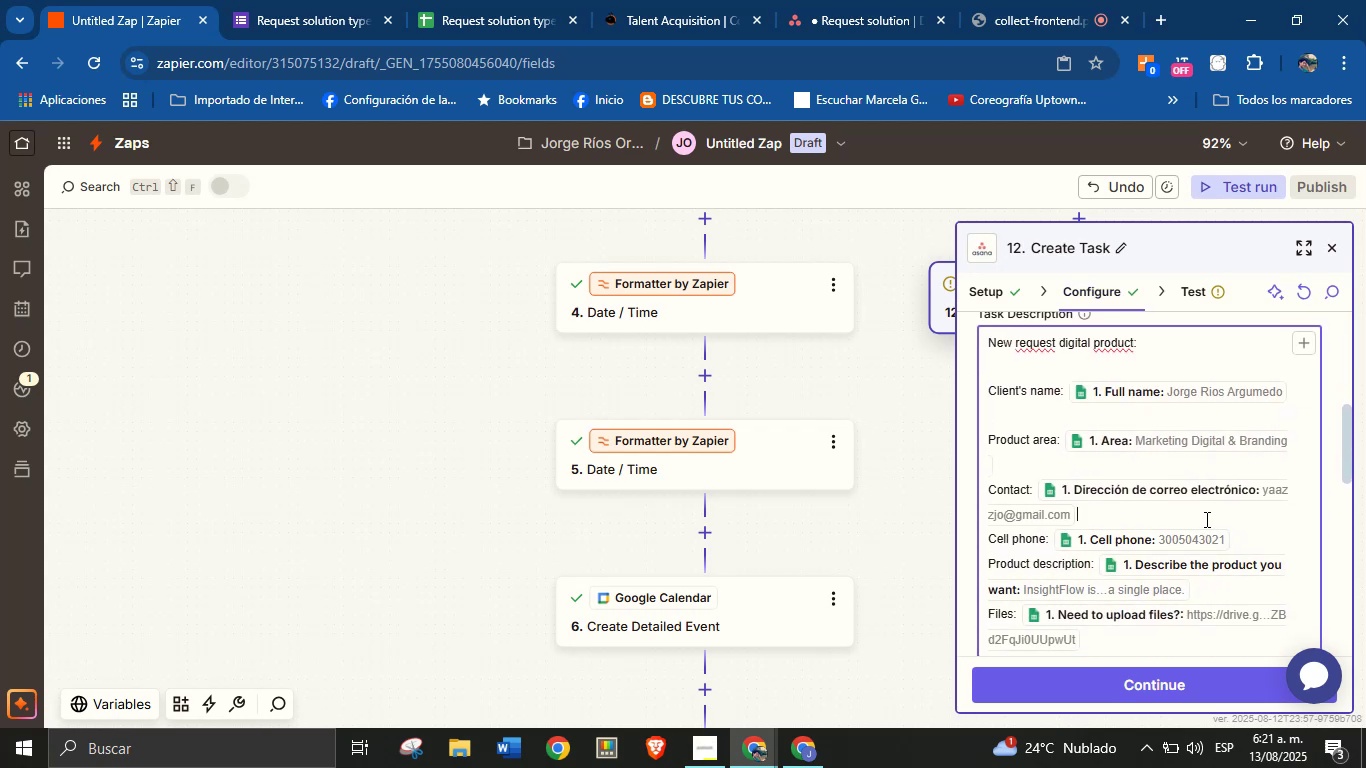 
key(Enter)
 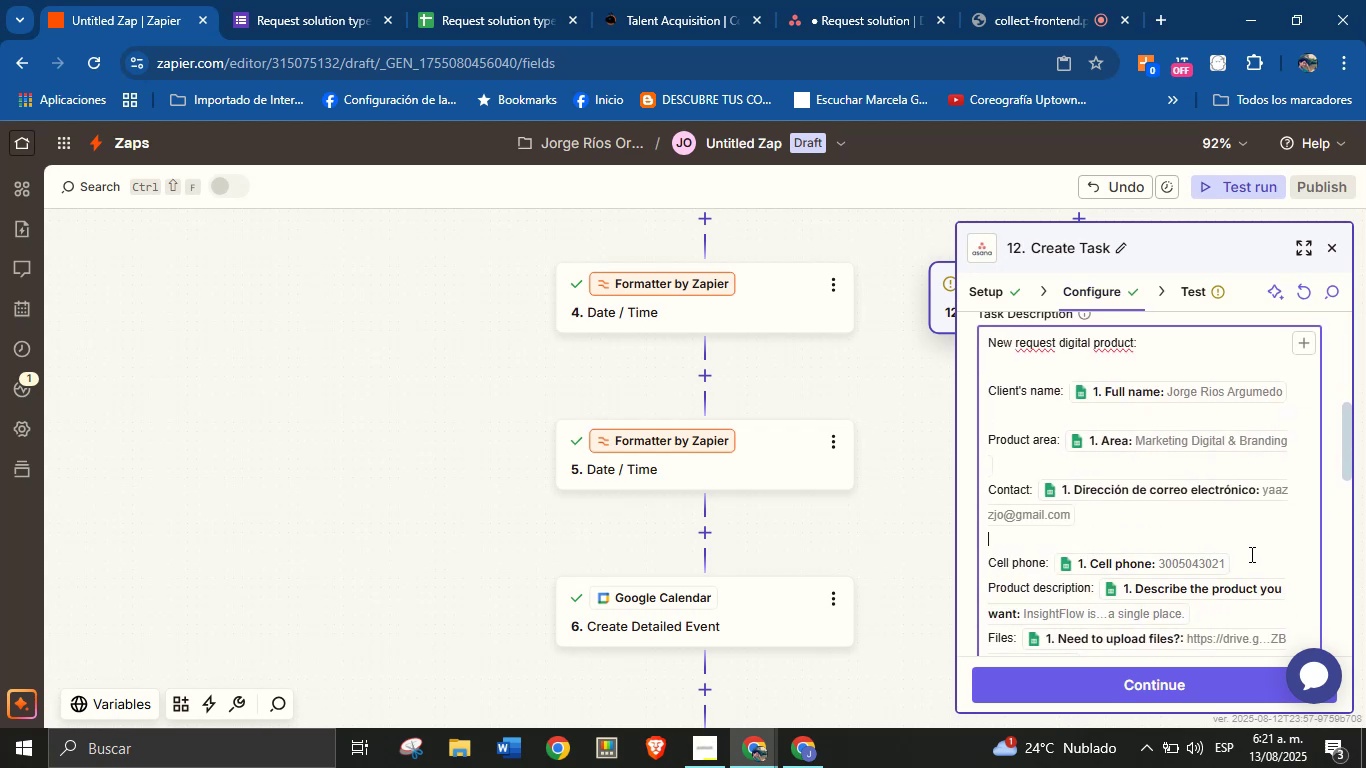 
left_click([1251, 555])
 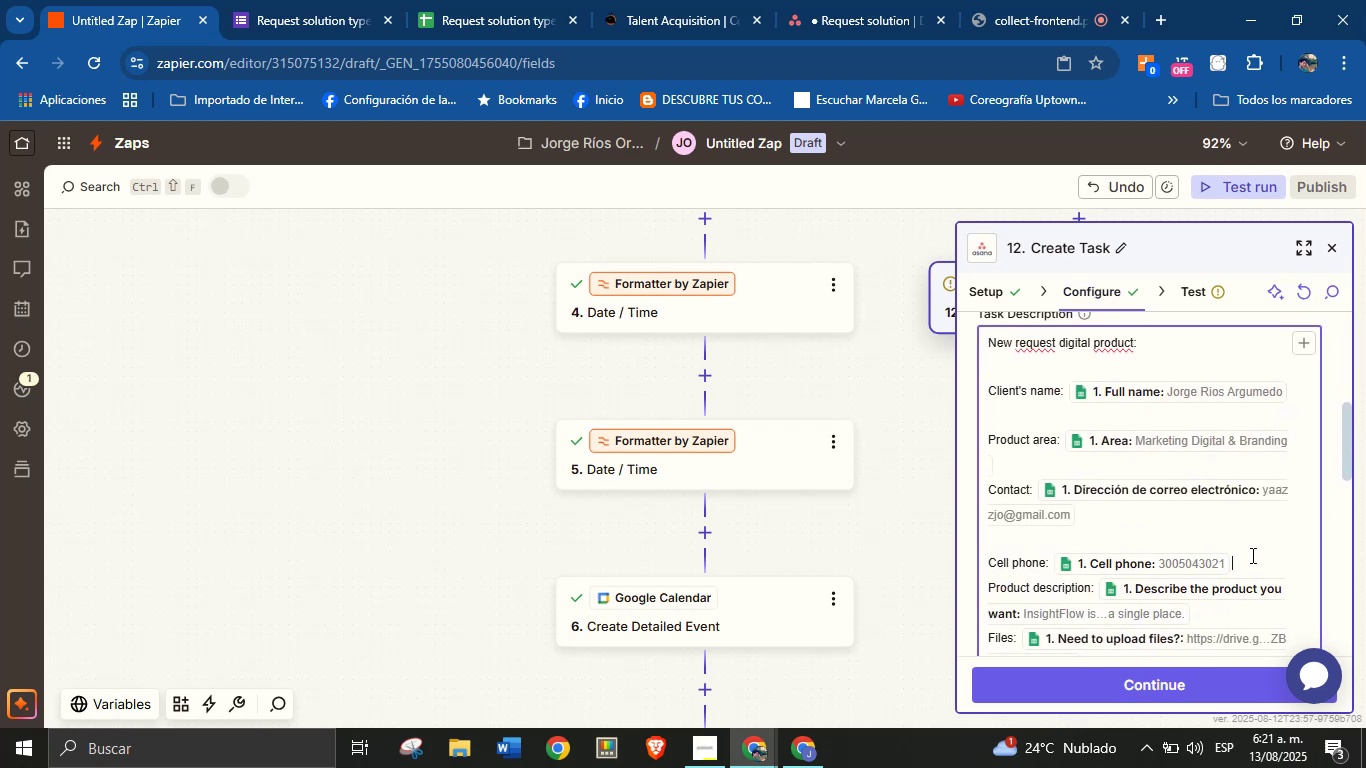 
key(Enter)
 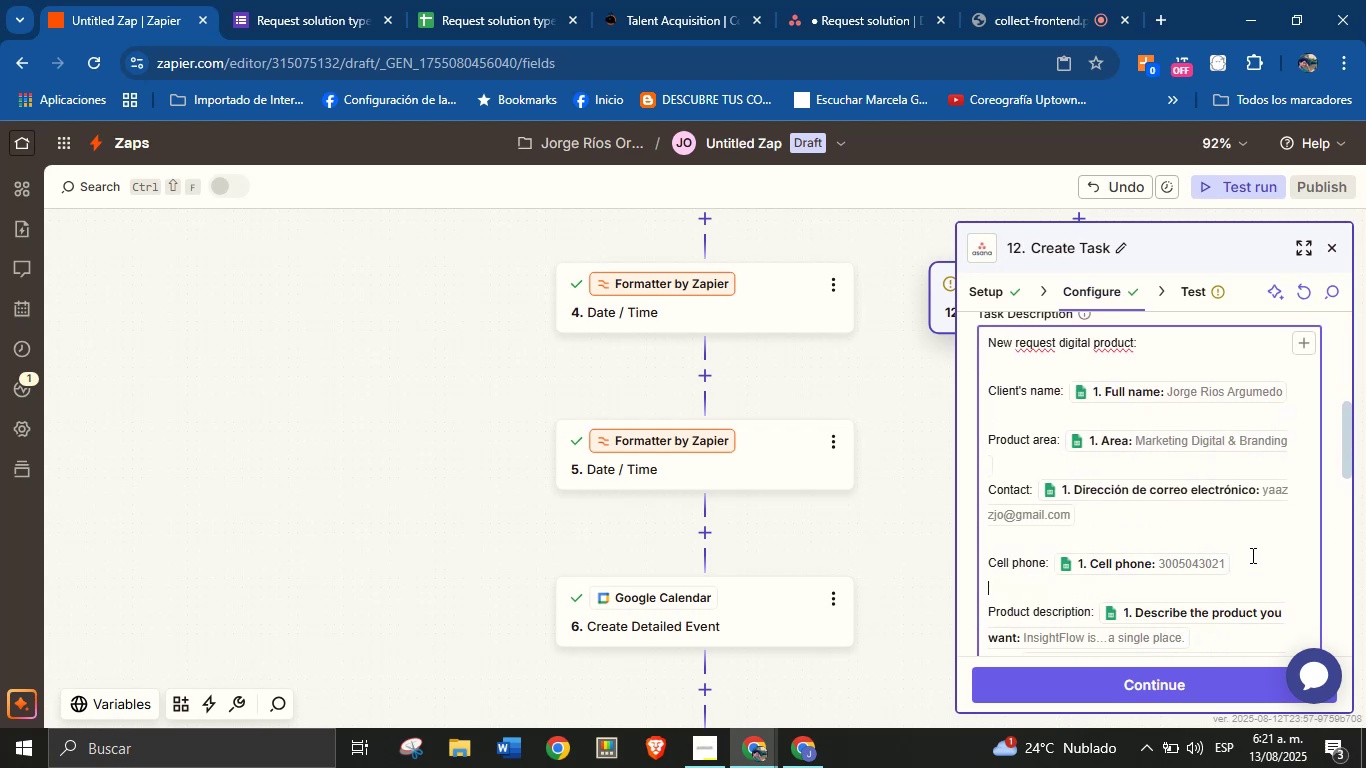 
scroll: coordinate [1251, 555], scroll_direction: down, amount: 1.0
 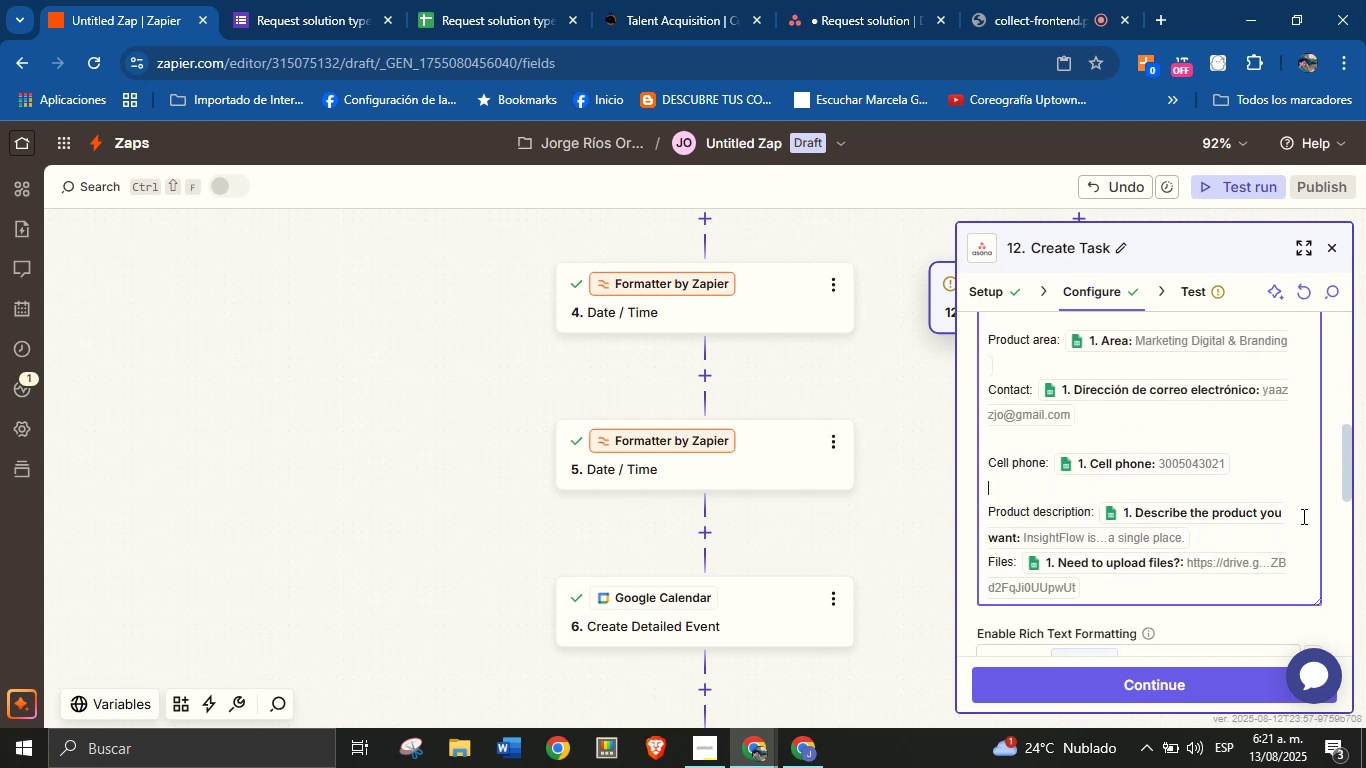 
left_click([1296, 516])
 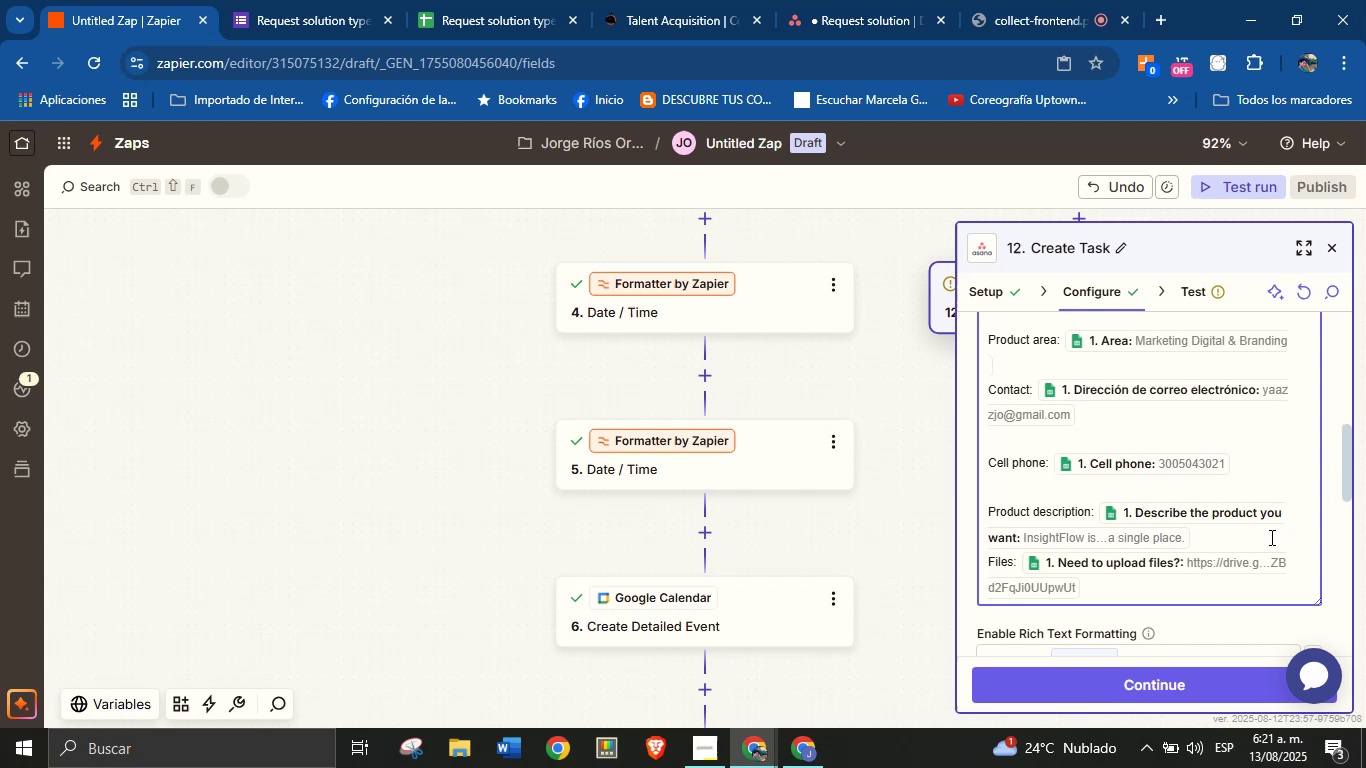 
left_click([1262, 538])
 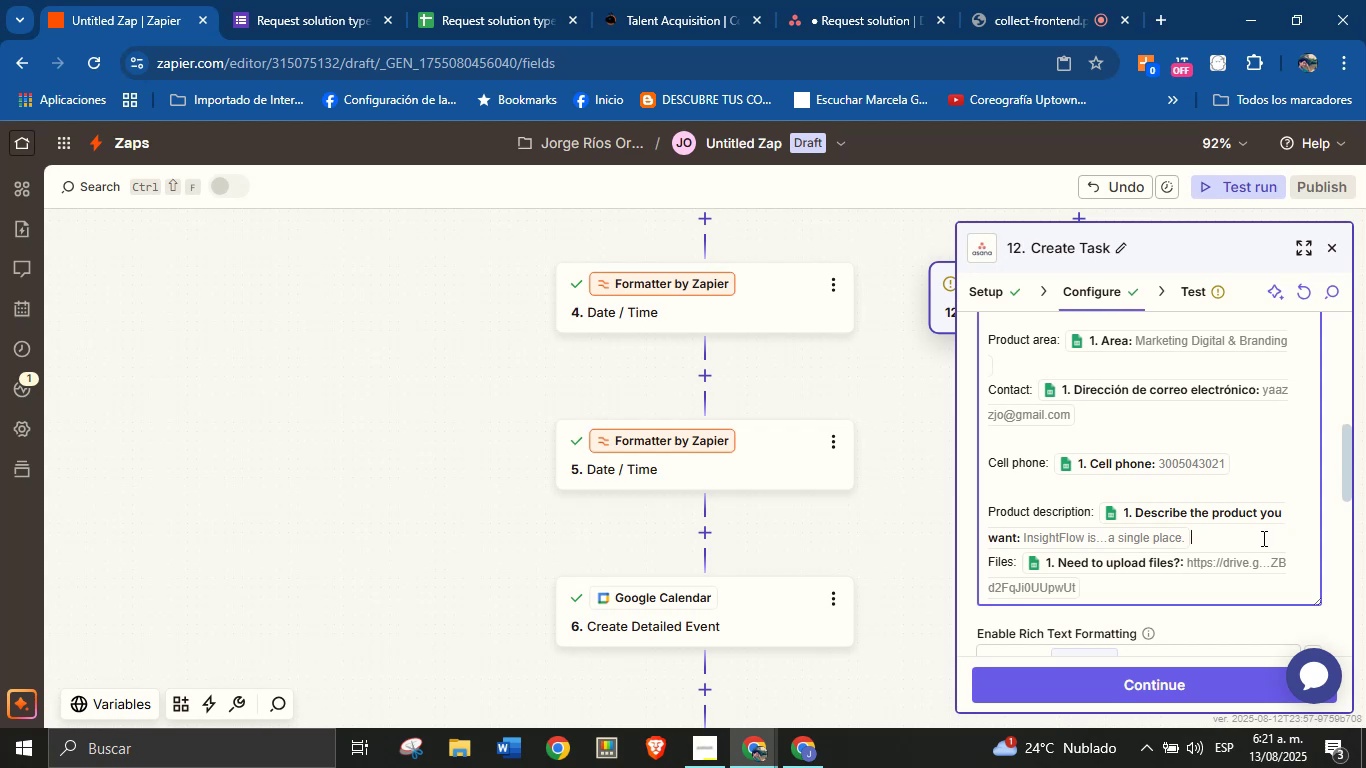 
key(Enter)
 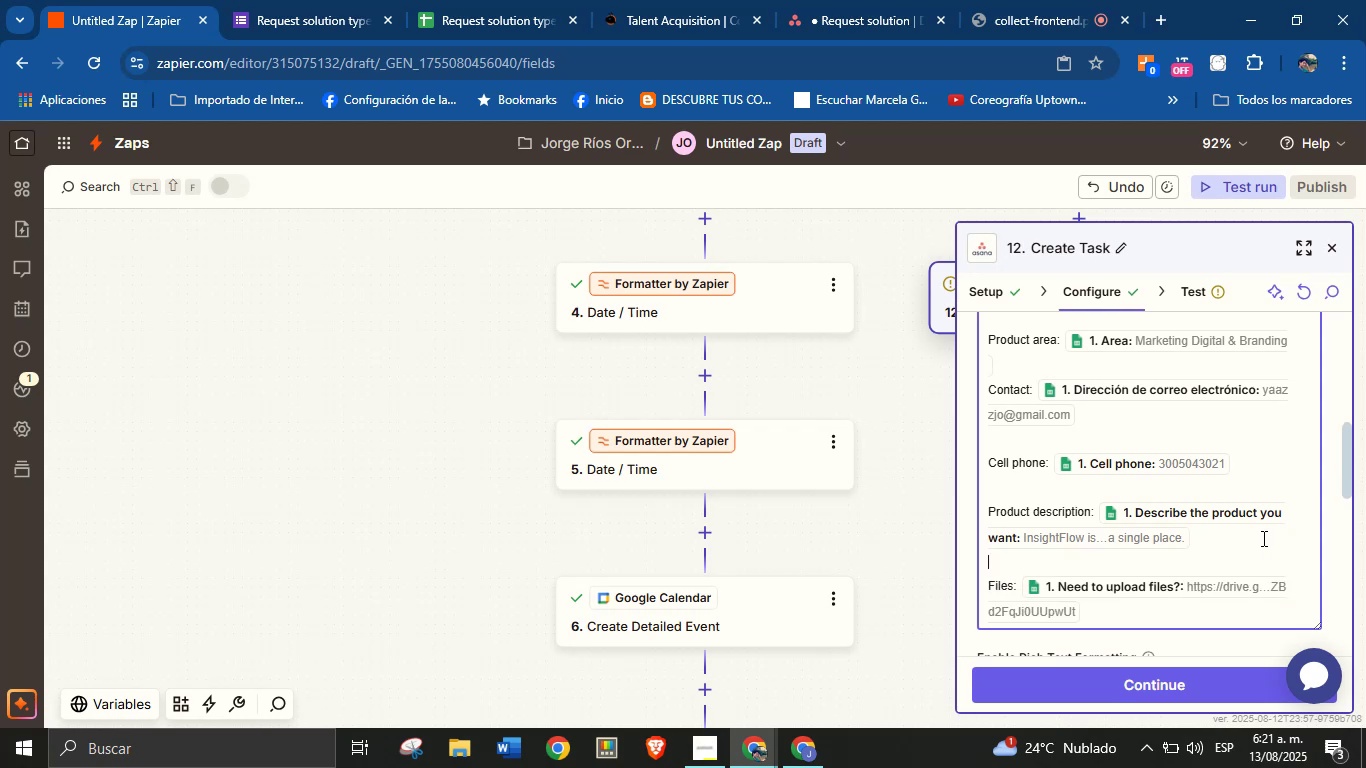 
scroll: coordinate [1259, 538], scroll_direction: down, amount: 1.0
 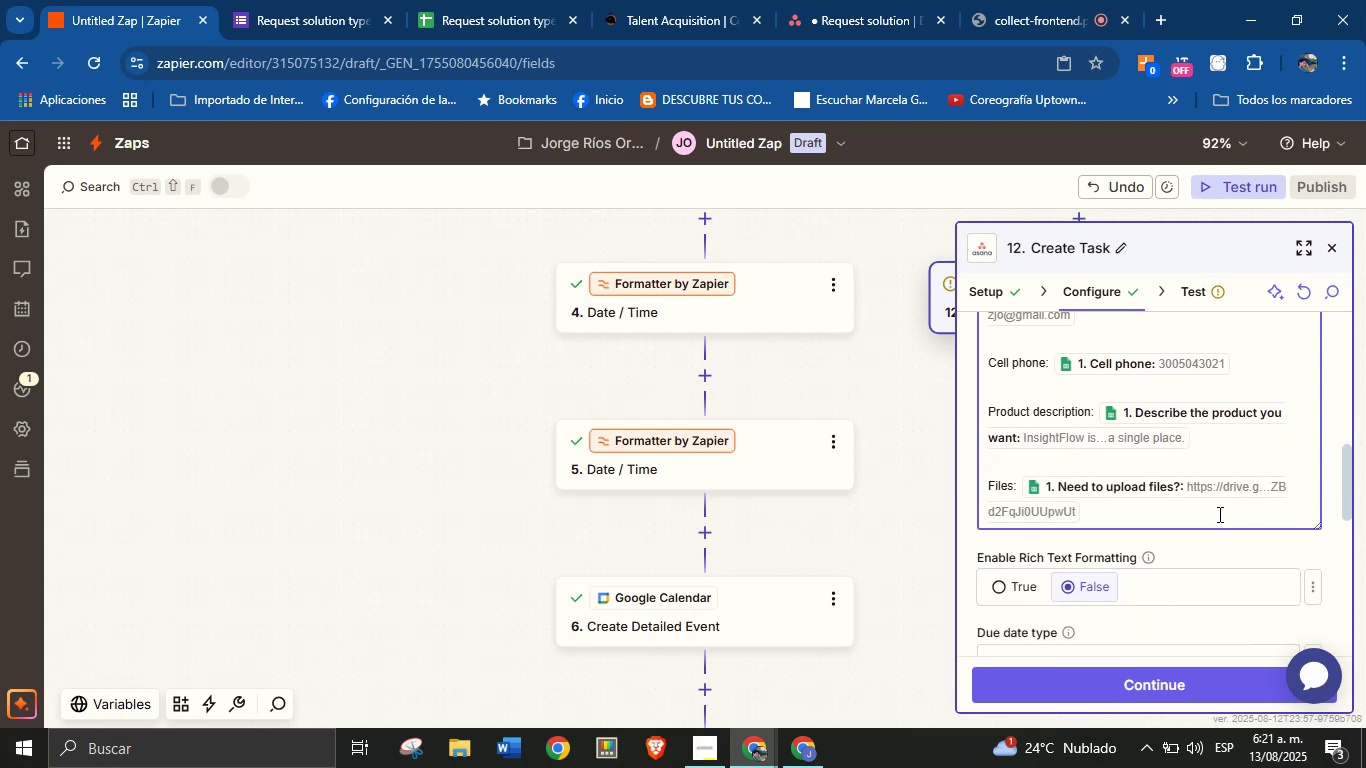 
left_click([1218, 514])
 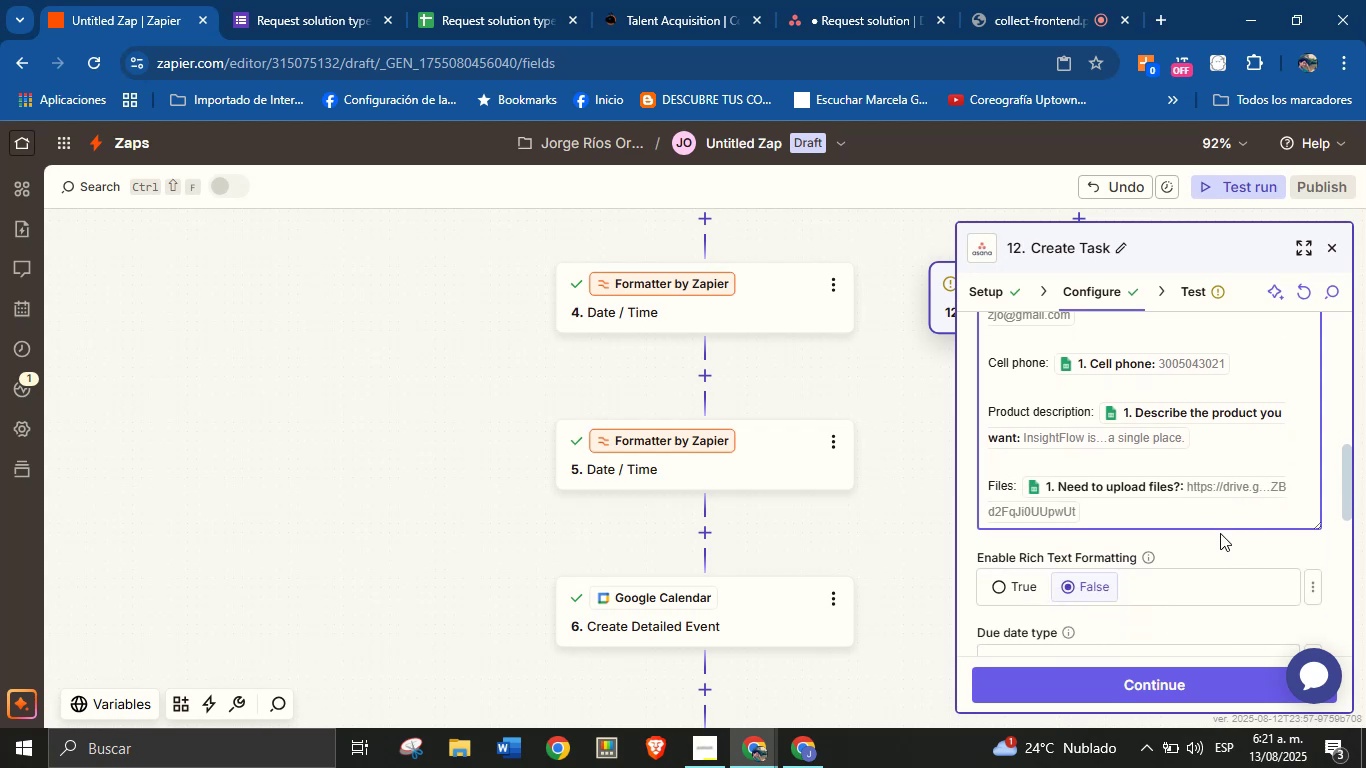 
key(Enter)
 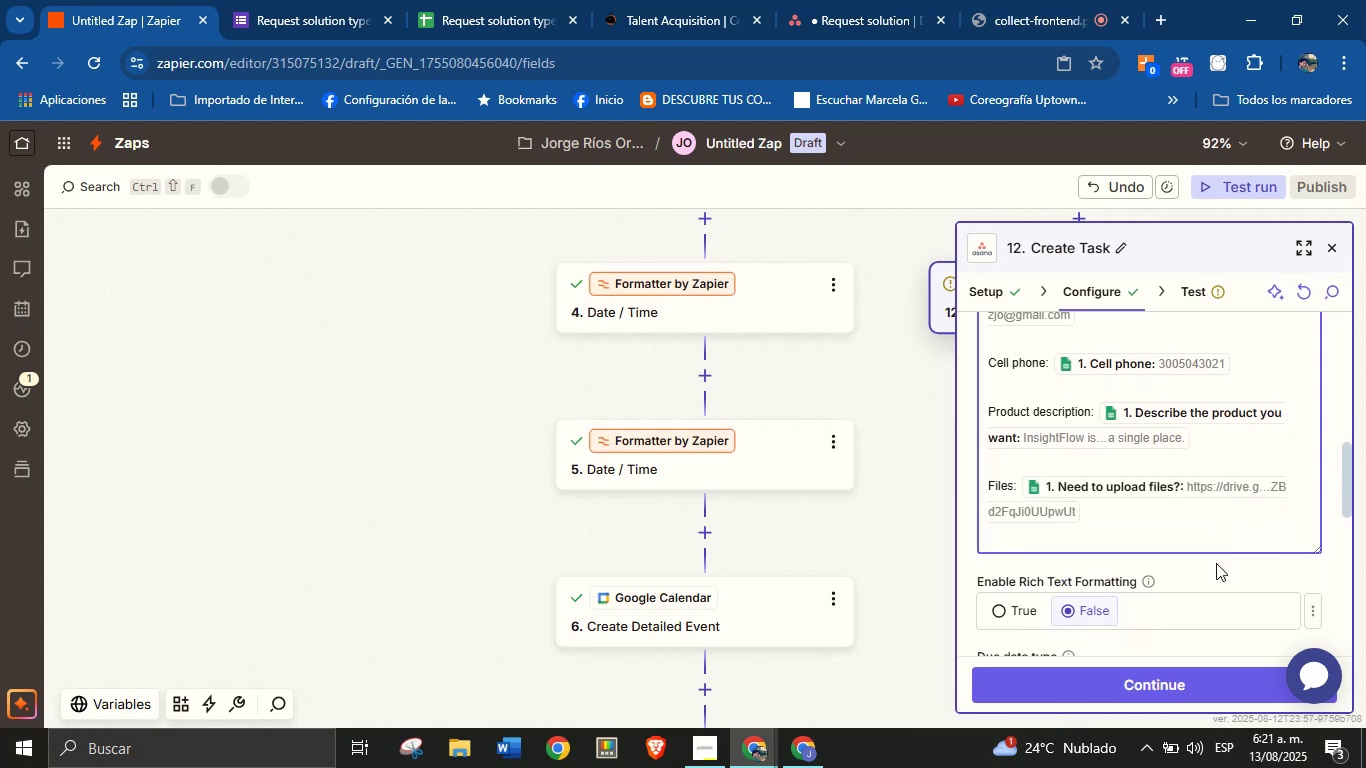 
left_click([1216, 565])
 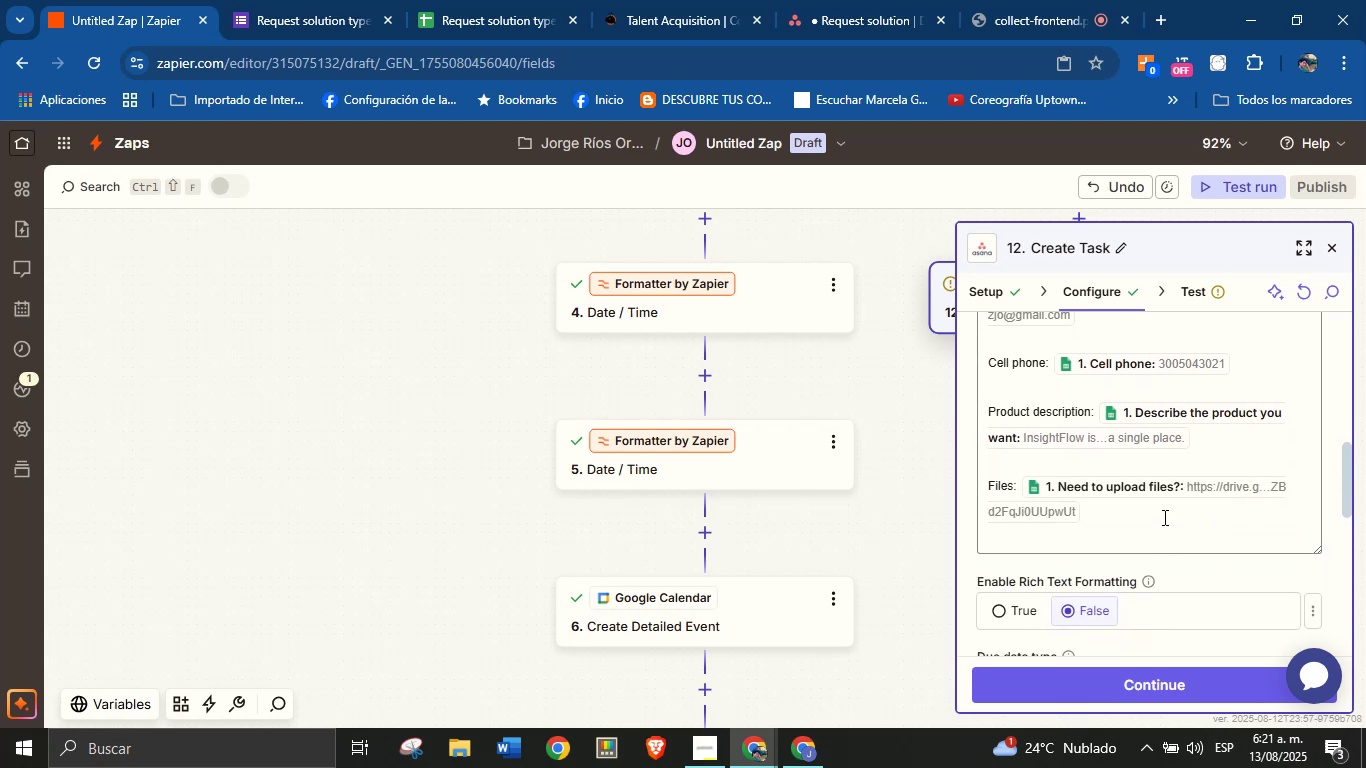 
scroll: coordinate [1092, 474], scroll_direction: up, amount: 2.0
 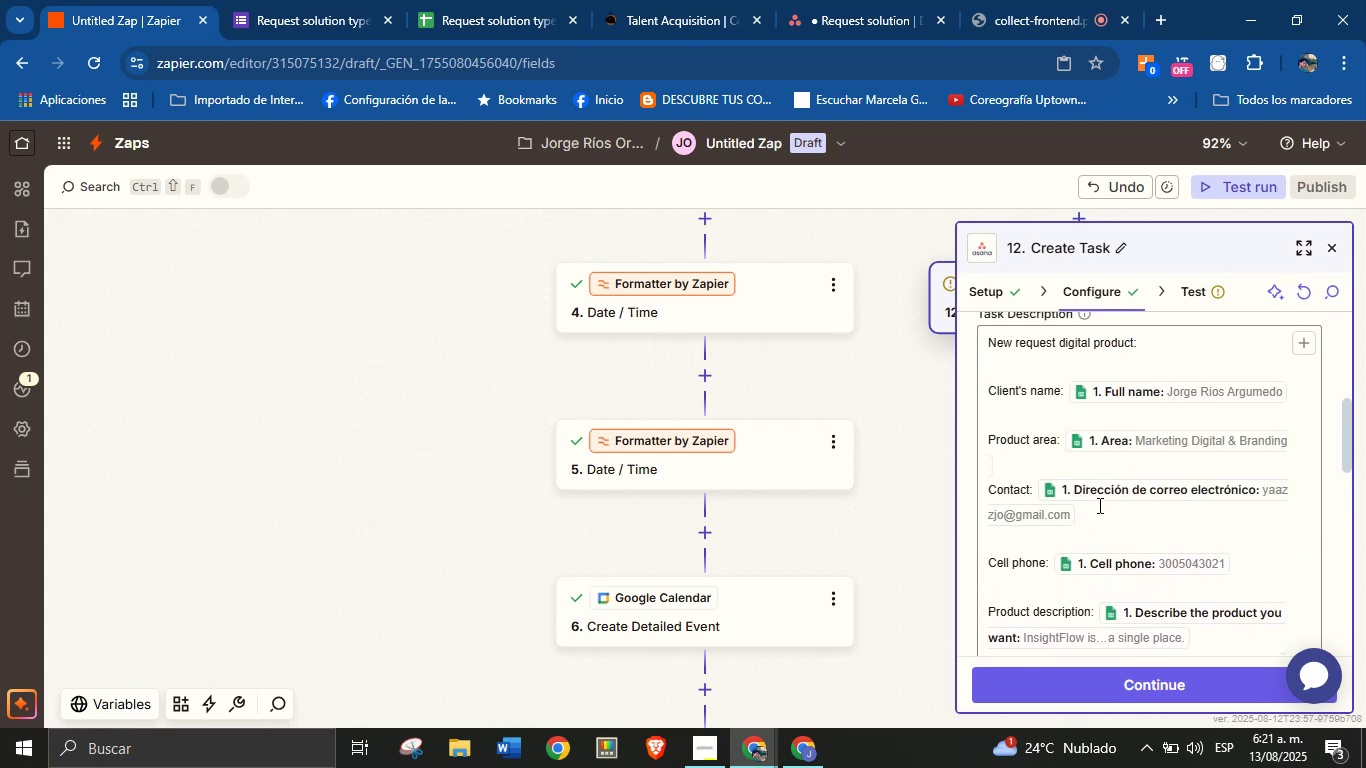 
scroll: coordinate [1126, 565], scroll_direction: down, amount: 6.0
 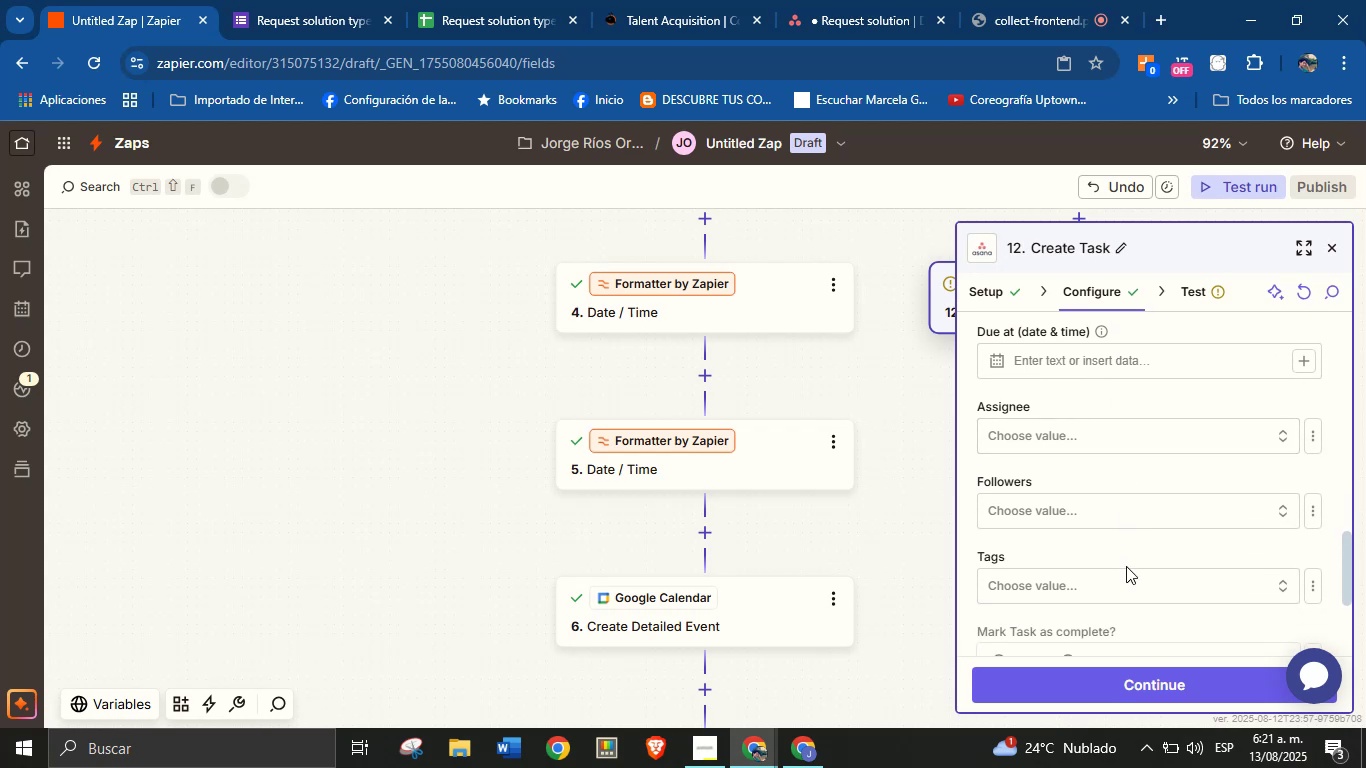 
scroll: coordinate [1126, 567], scroll_direction: up, amount: 1.0
 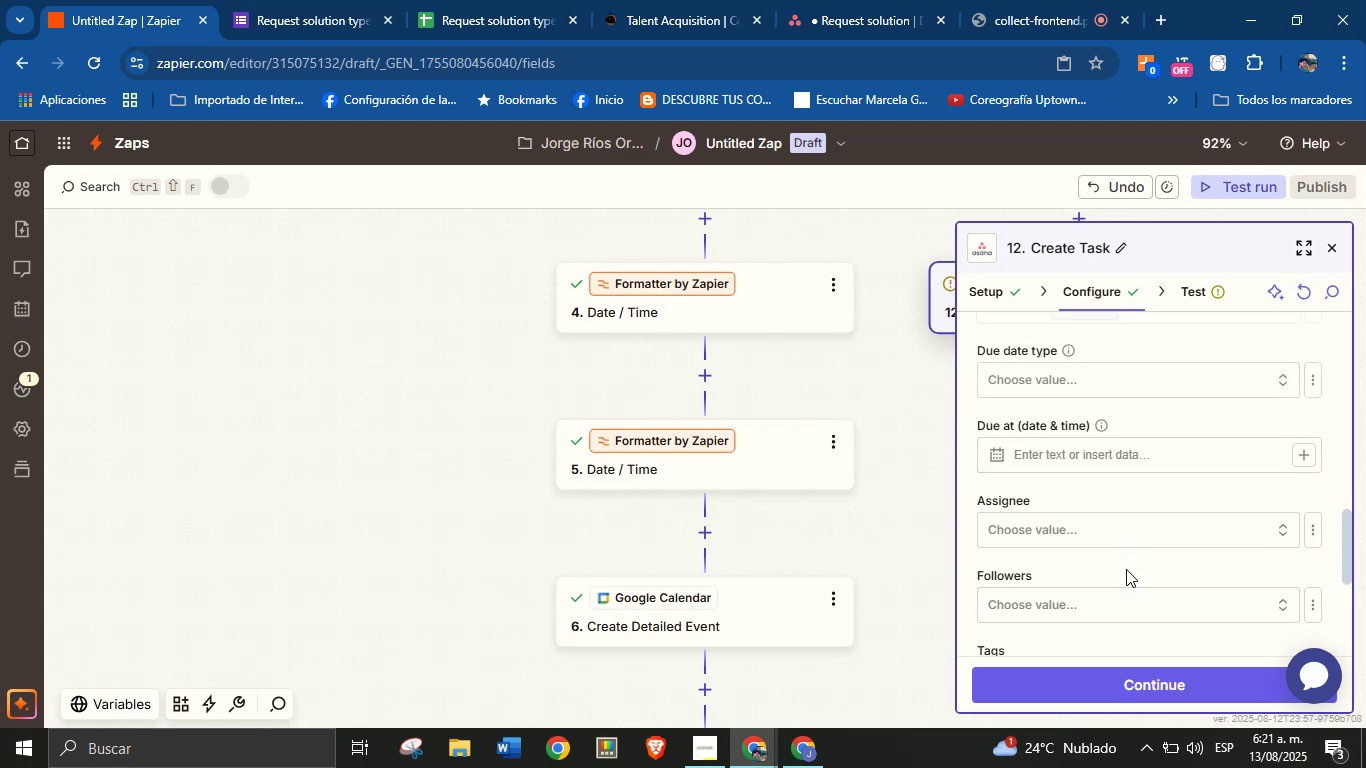 
scroll: coordinate [1126, 569], scroll_direction: down, amount: 2.0
 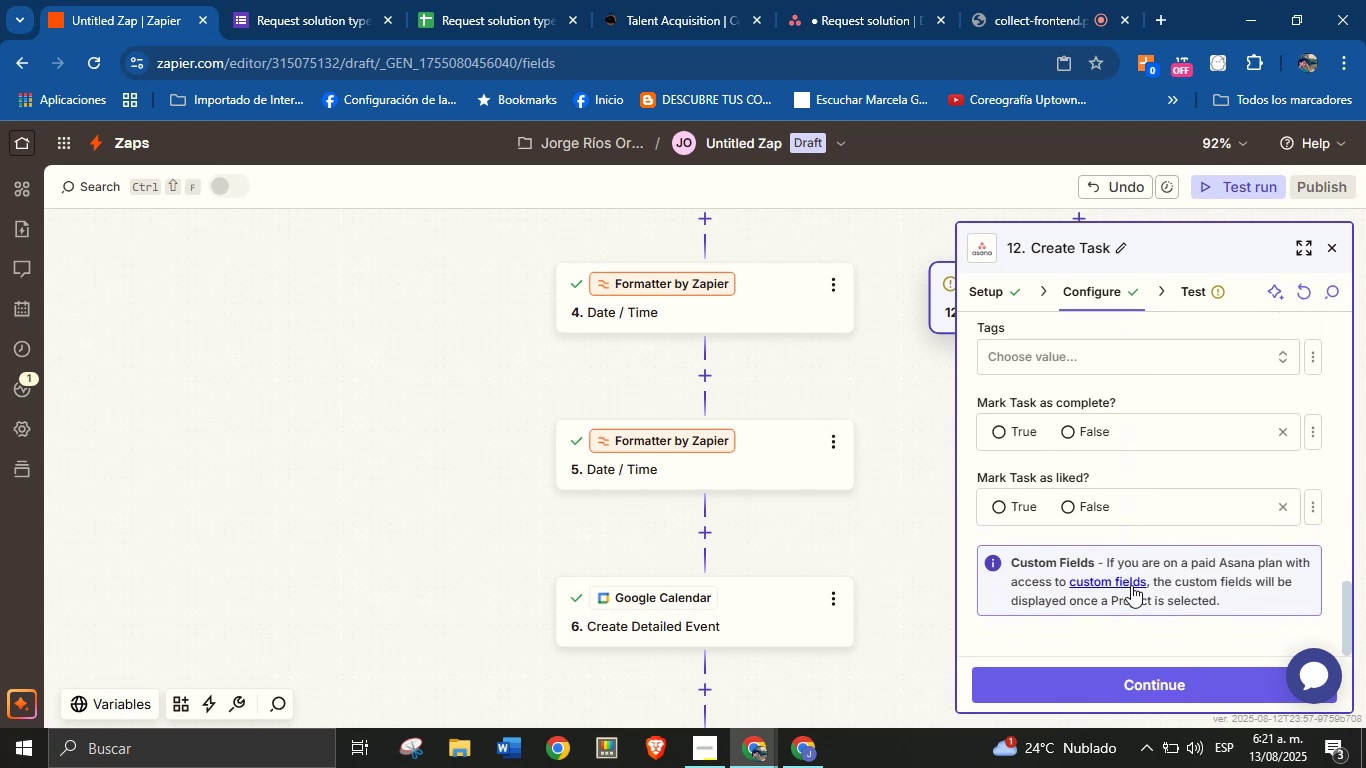 
scroll: coordinate [1134, 532], scroll_direction: up, amount: 1.0
 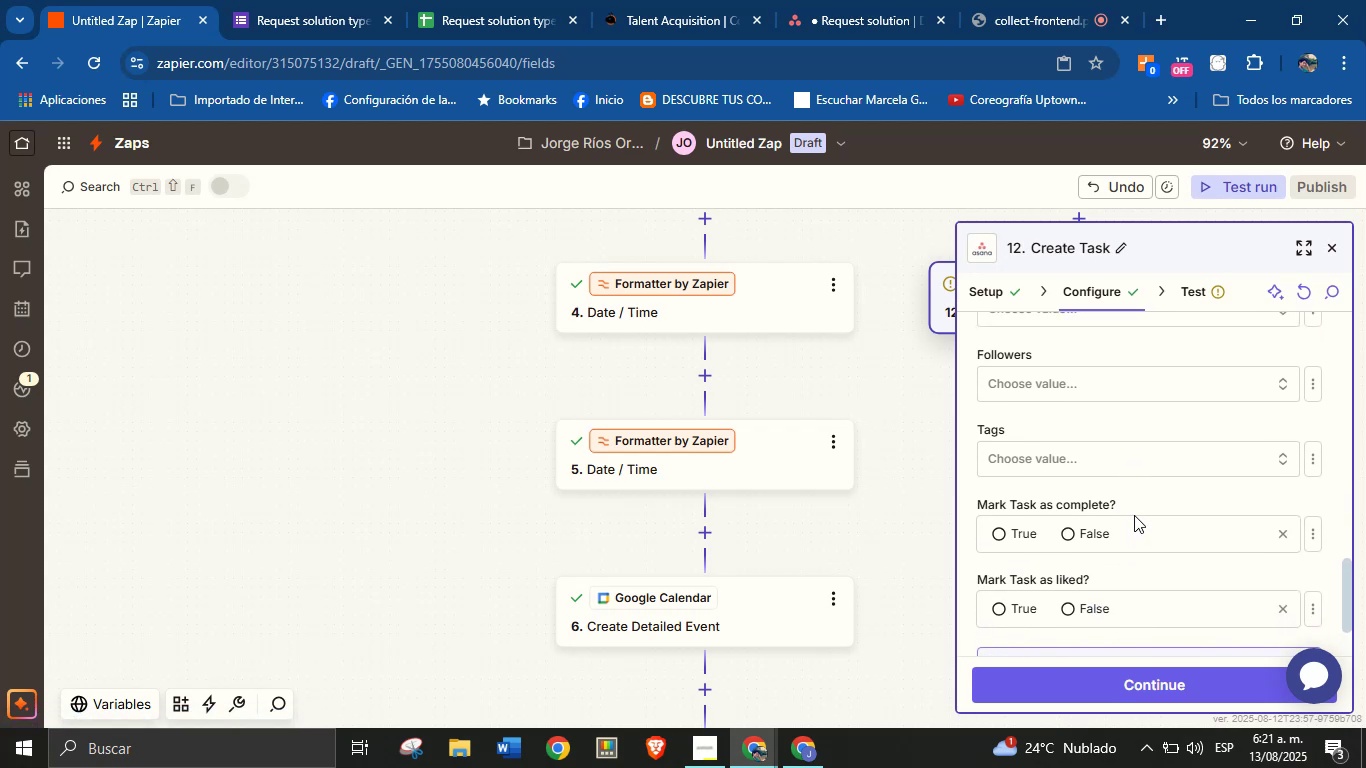 
scroll: coordinate [1135, 521], scroll_direction: down, amount: 2.0
 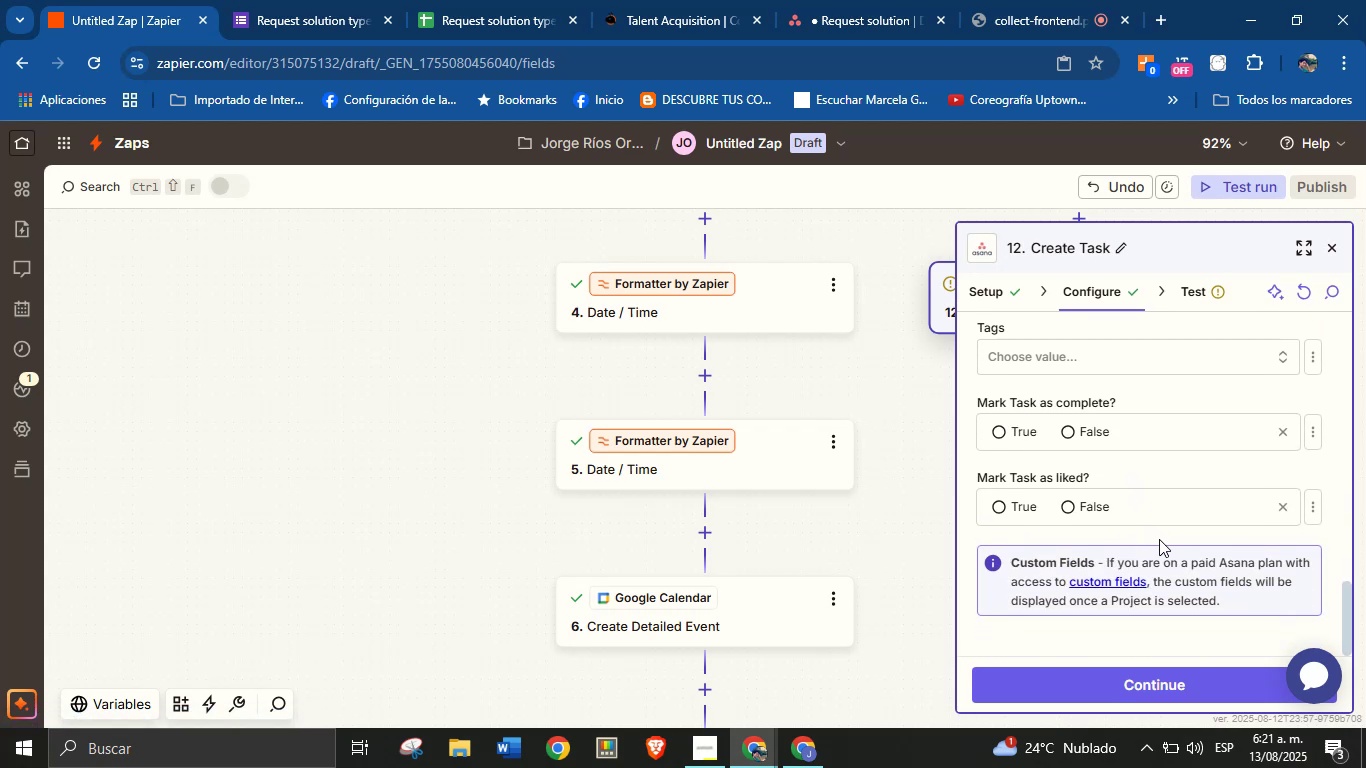 
scroll: coordinate [1159, 539], scroll_direction: up, amount: 1.0
 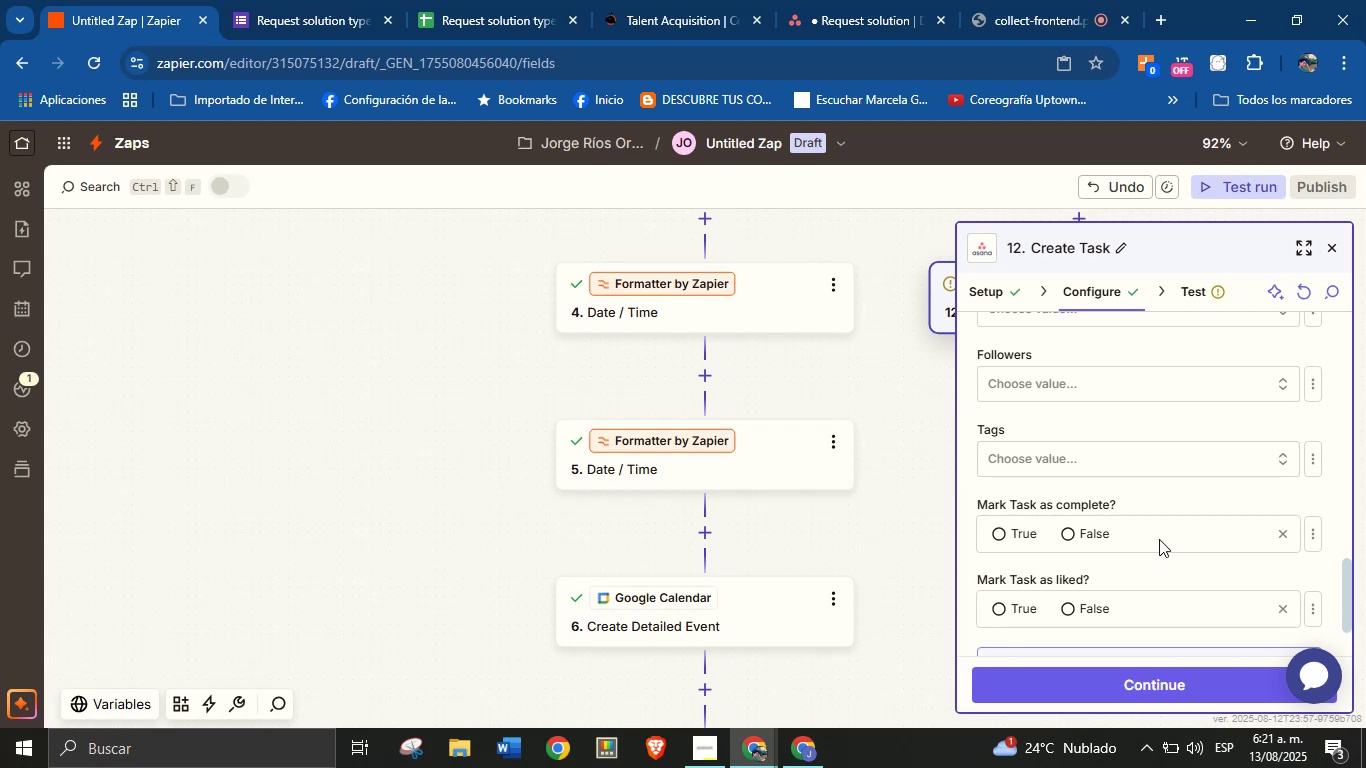 
wait(6.88)
 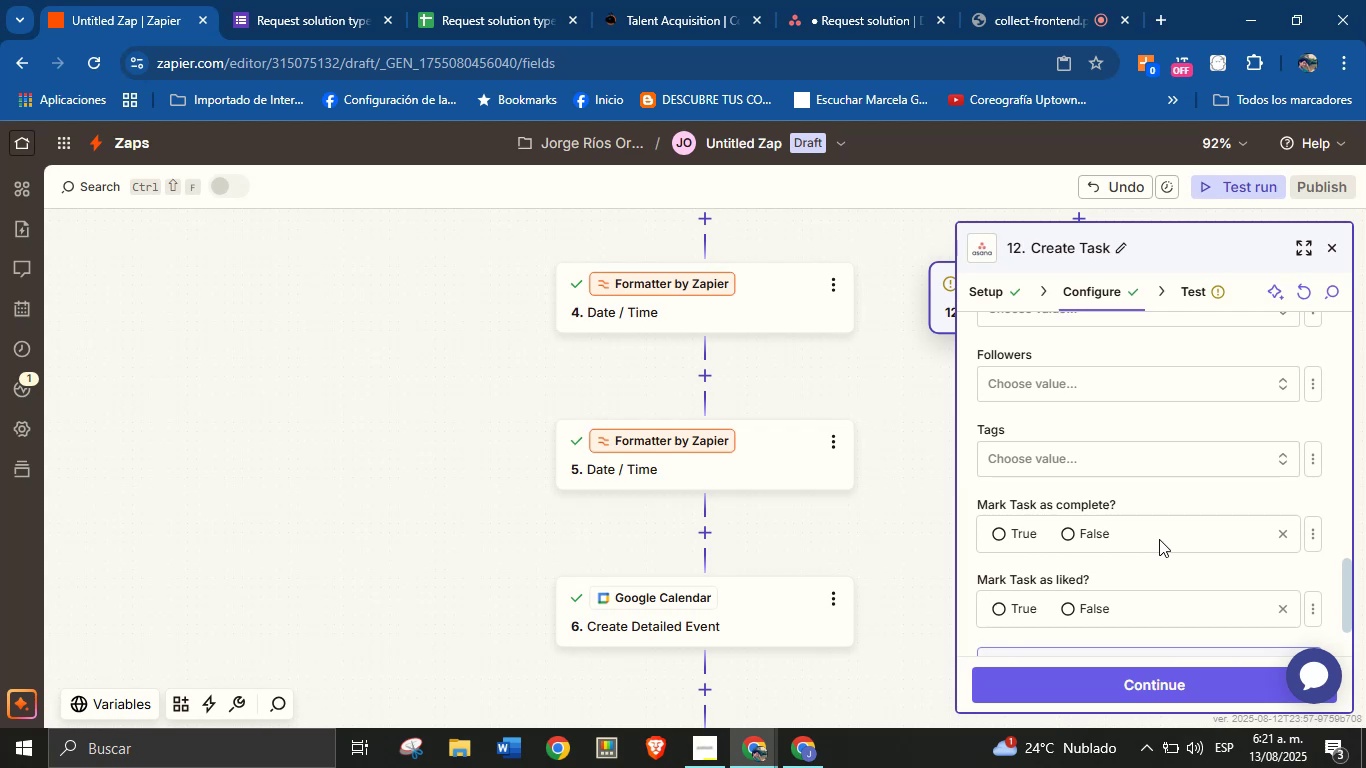 
left_click([1144, 672])
 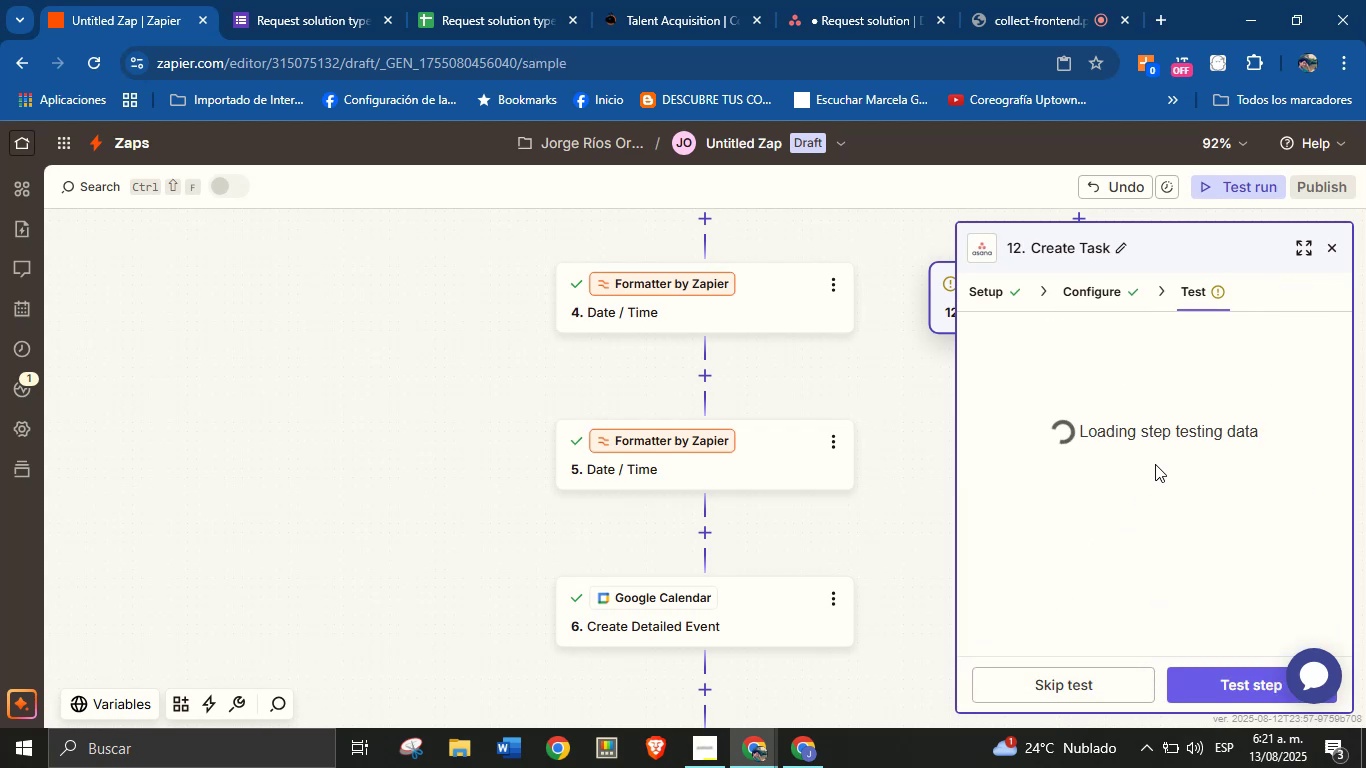 
scroll: coordinate [1156, 479], scroll_direction: none, amount: 0.0
 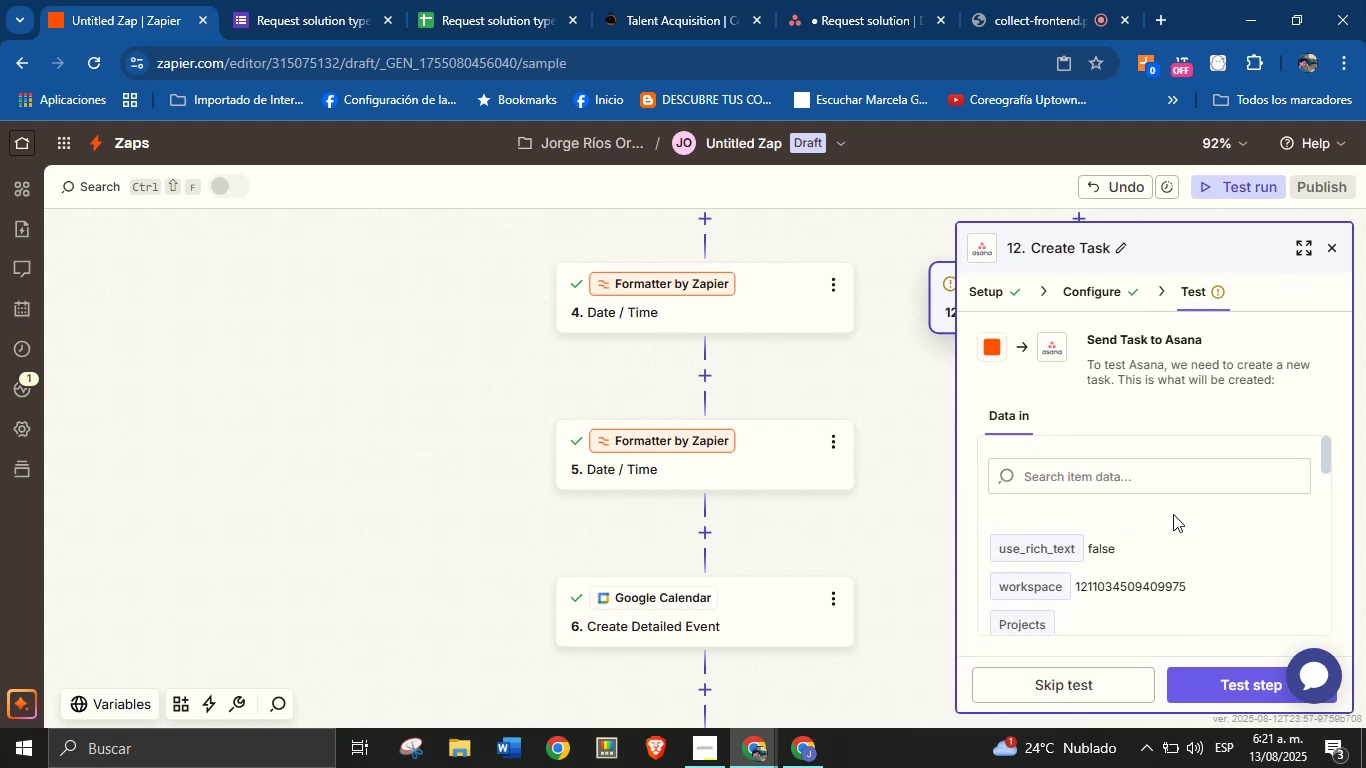 
scroll: coordinate [1174, 520], scroll_direction: down, amount: 1.0
 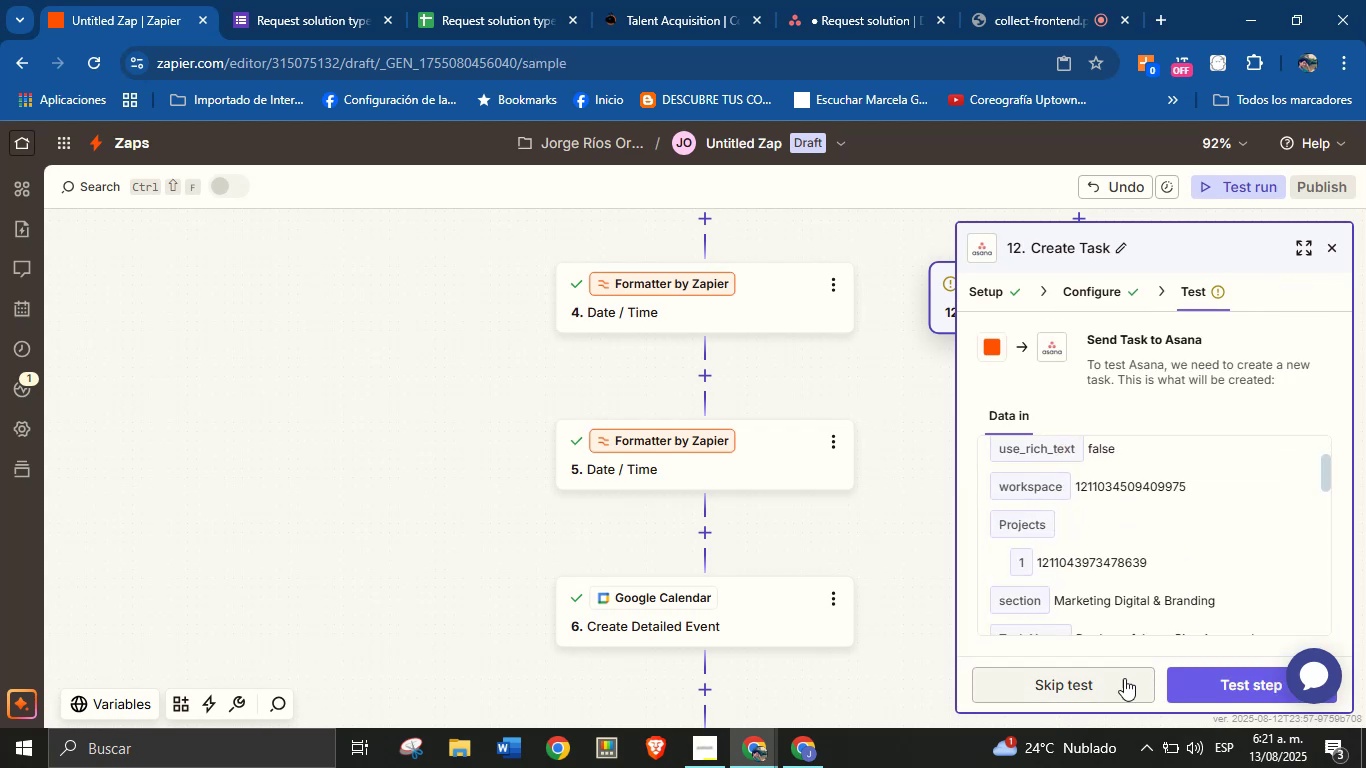 
left_click([1203, 680])
 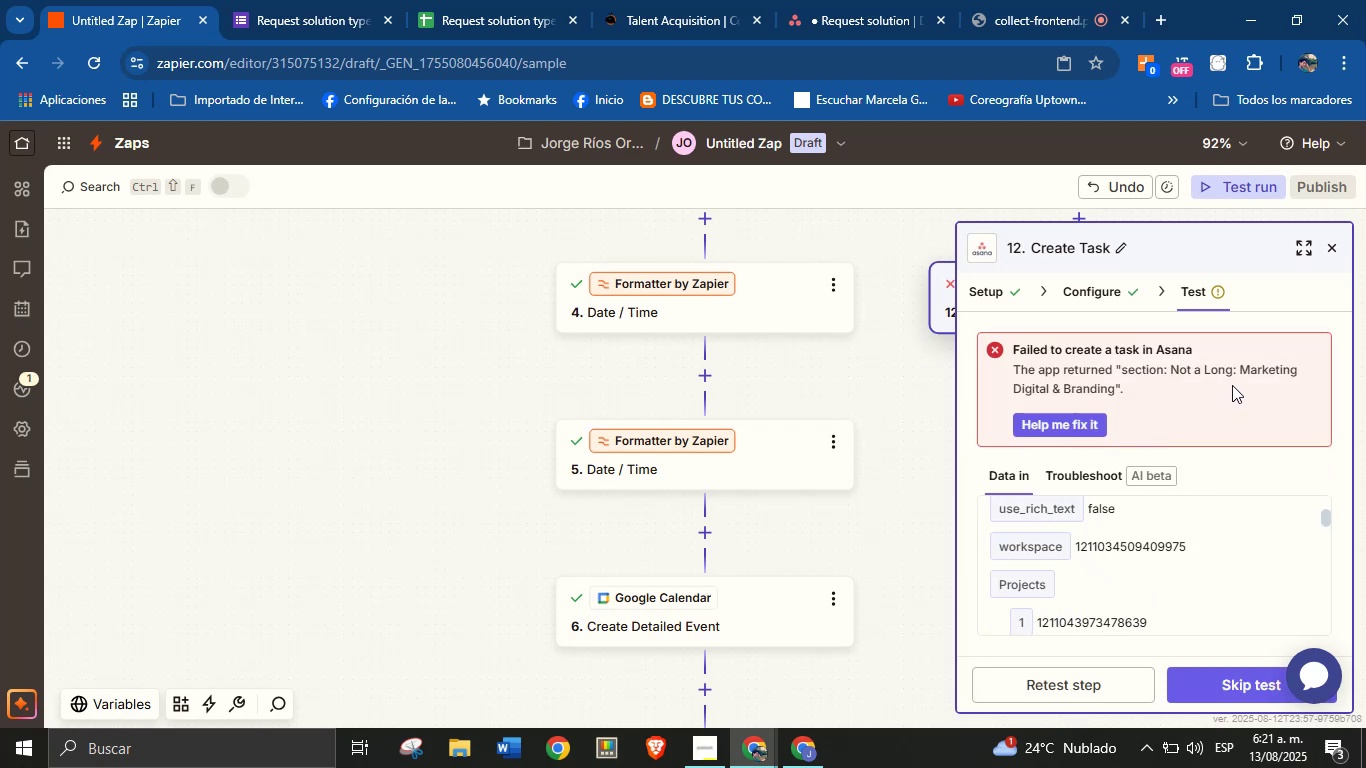 
wait(11.5)
 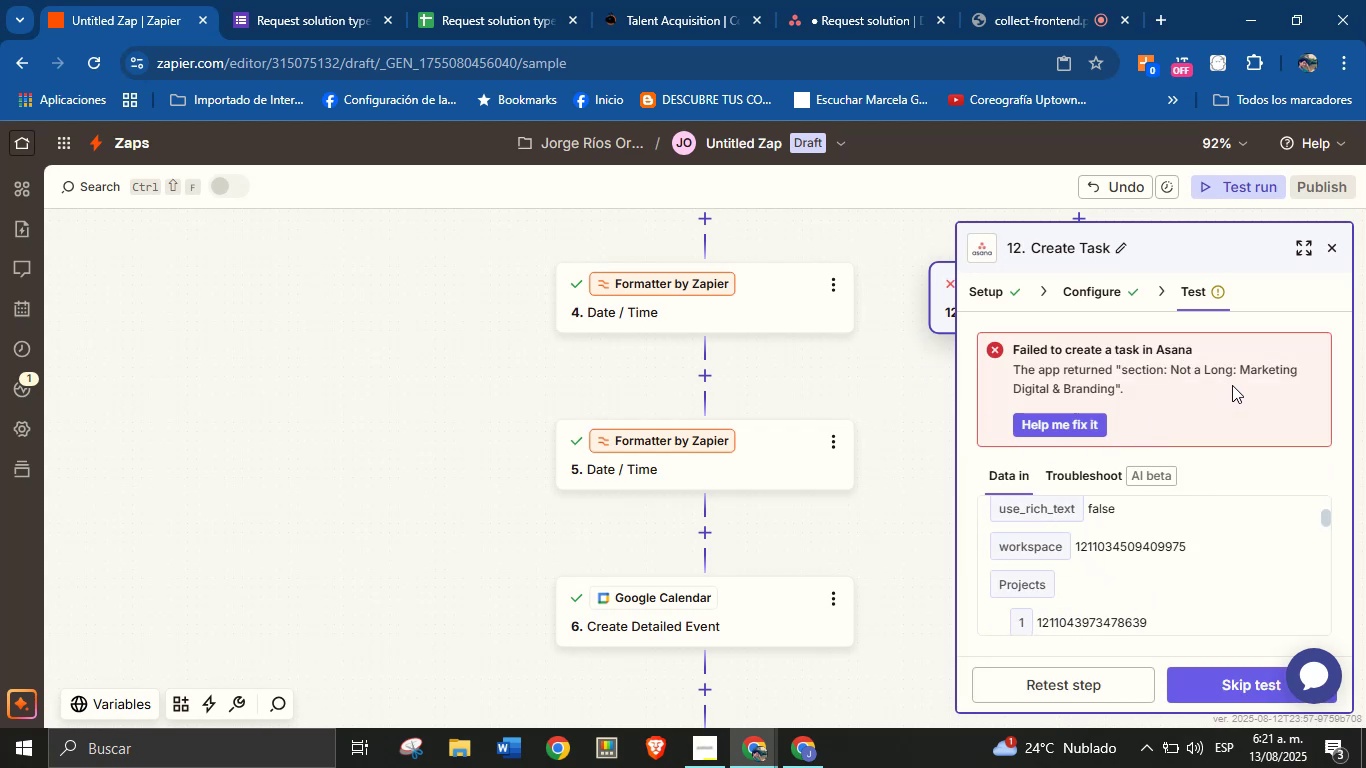 
left_click([838, 0])
 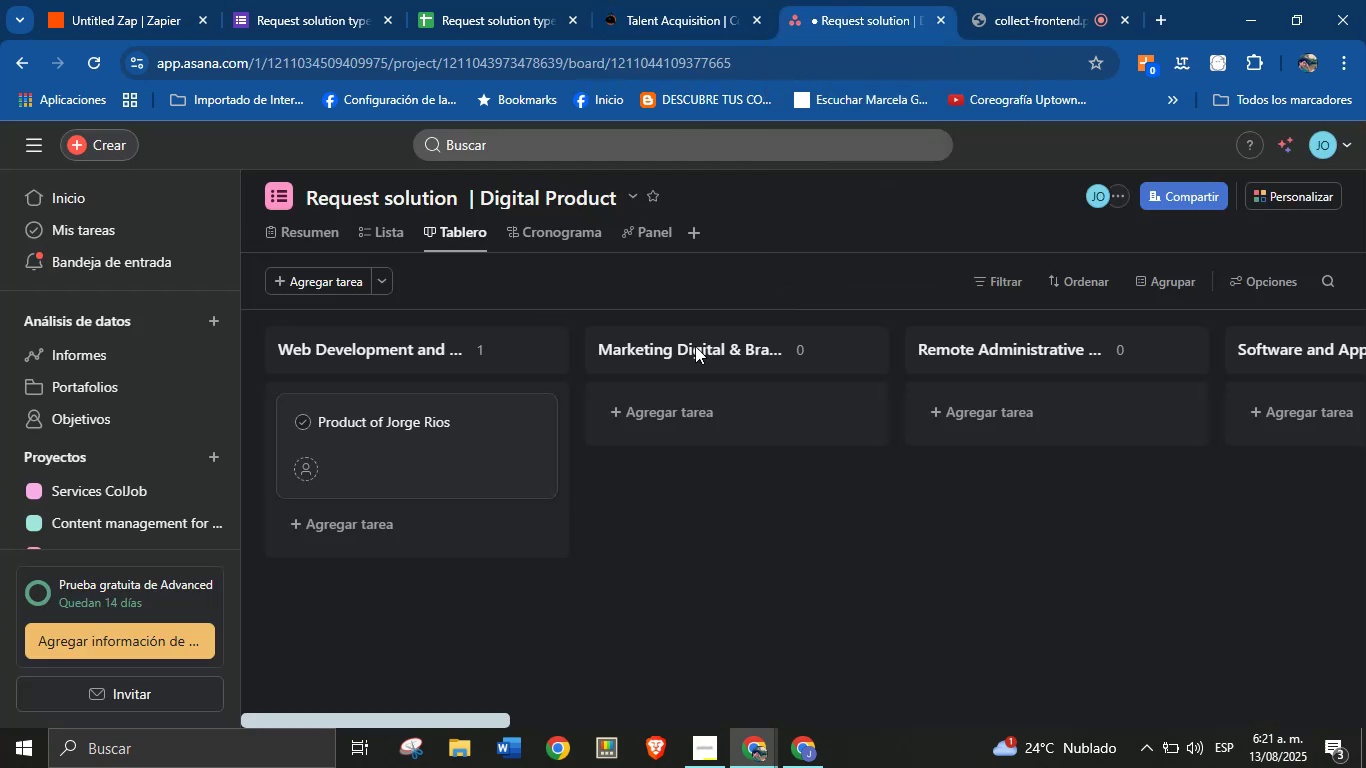 
left_click([704, 349])
 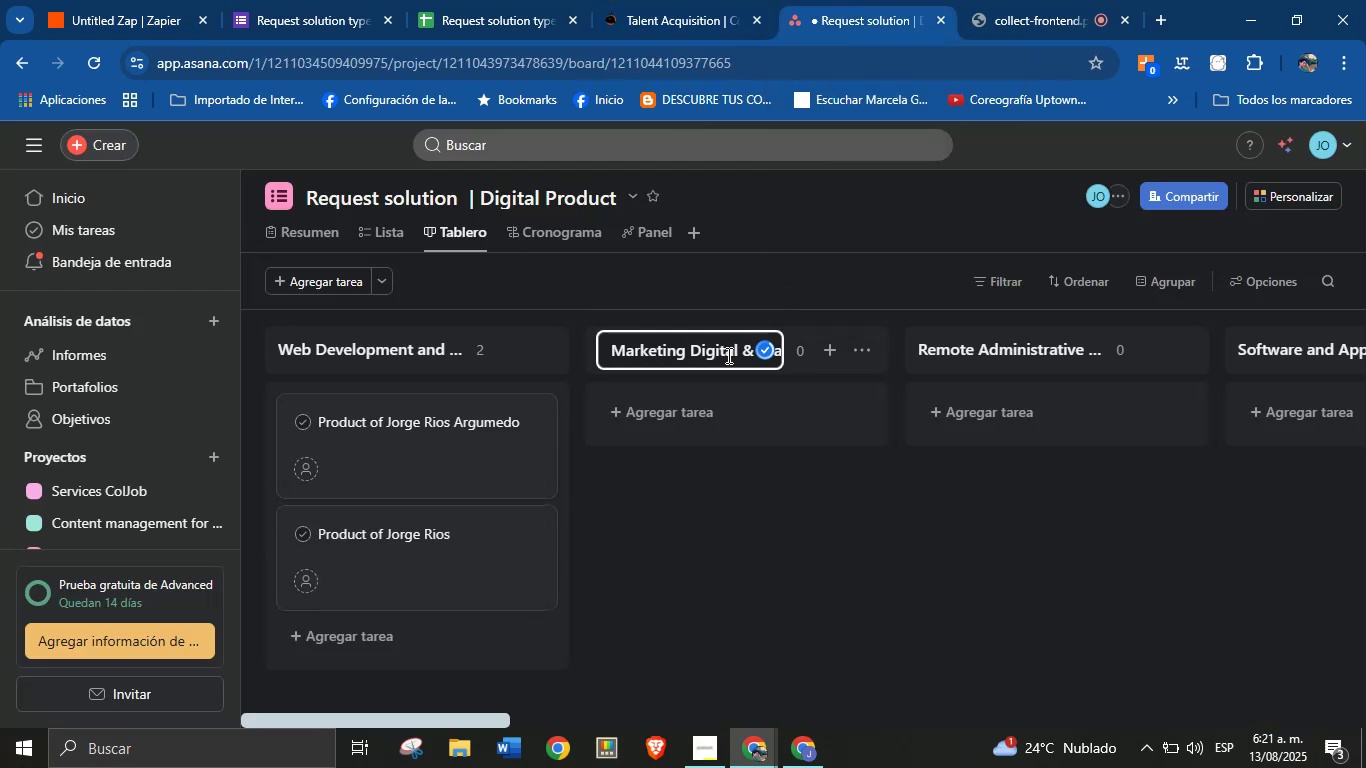 
double_click([727, 355])
 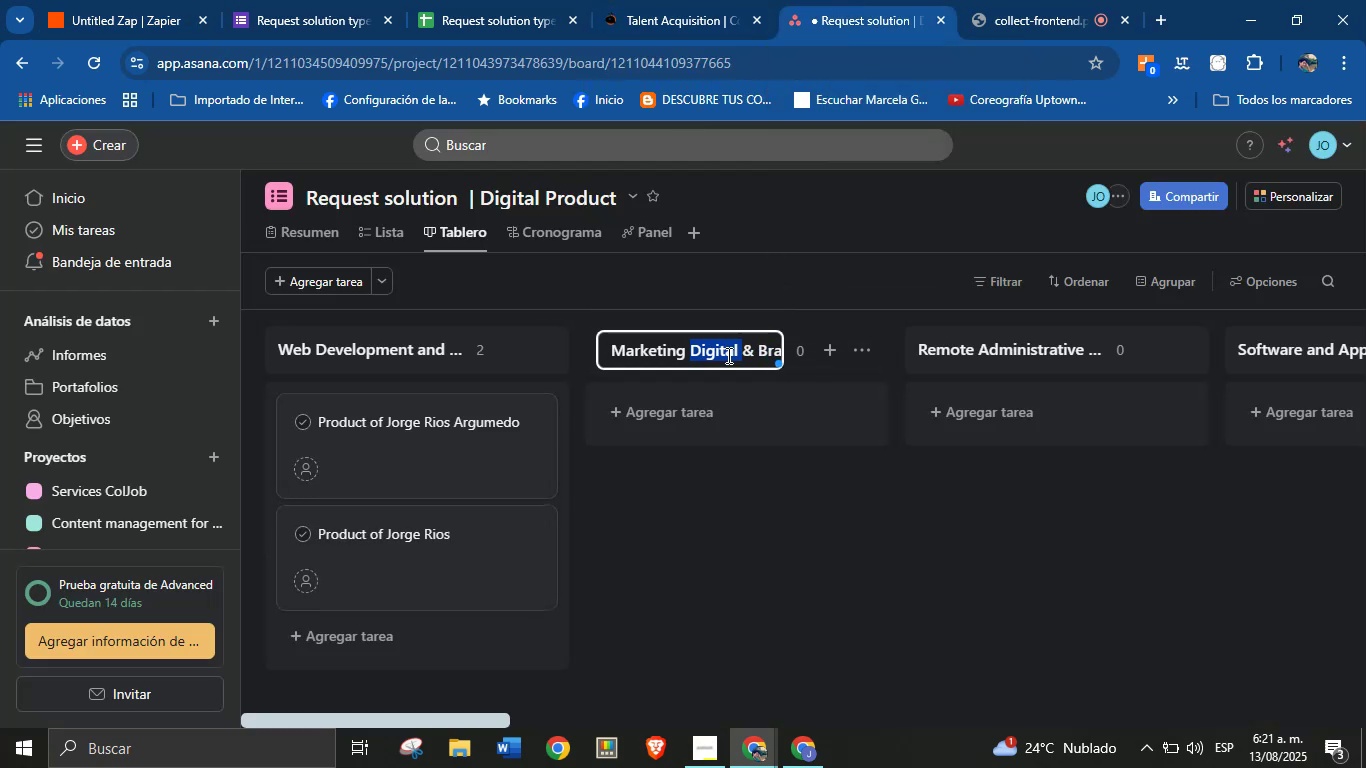 
triple_click([727, 355])
 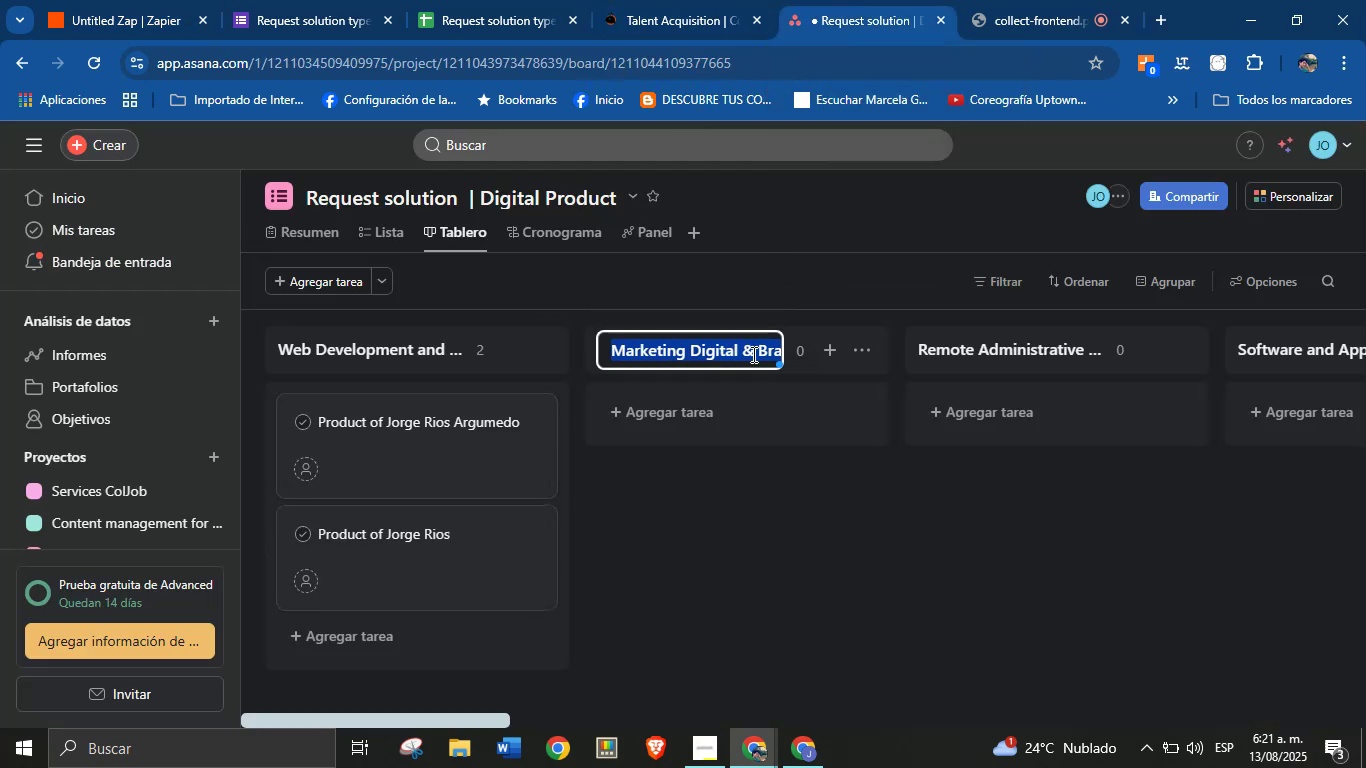 
left_click([752, 354])
 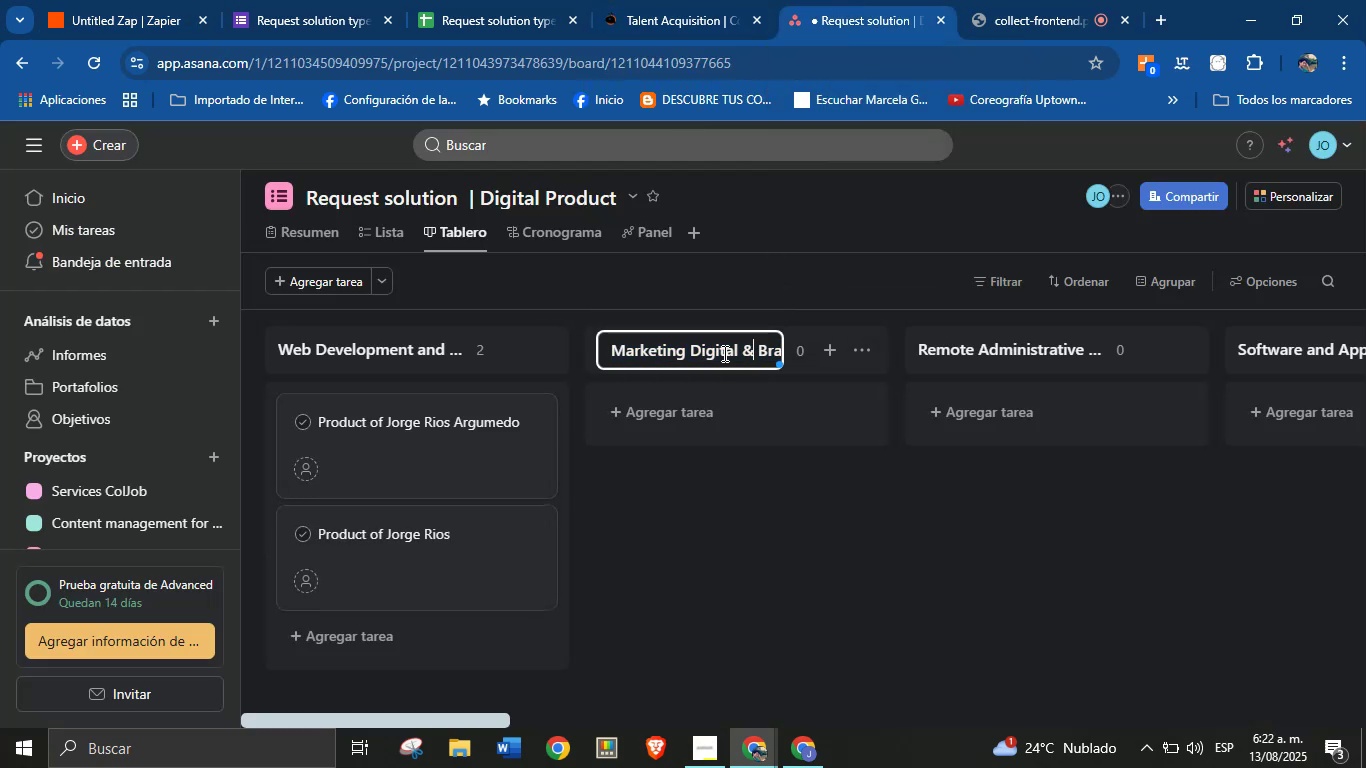 
left_click_drag(start_coordinate=[722, 352], to_coordinate=[892, 386])
 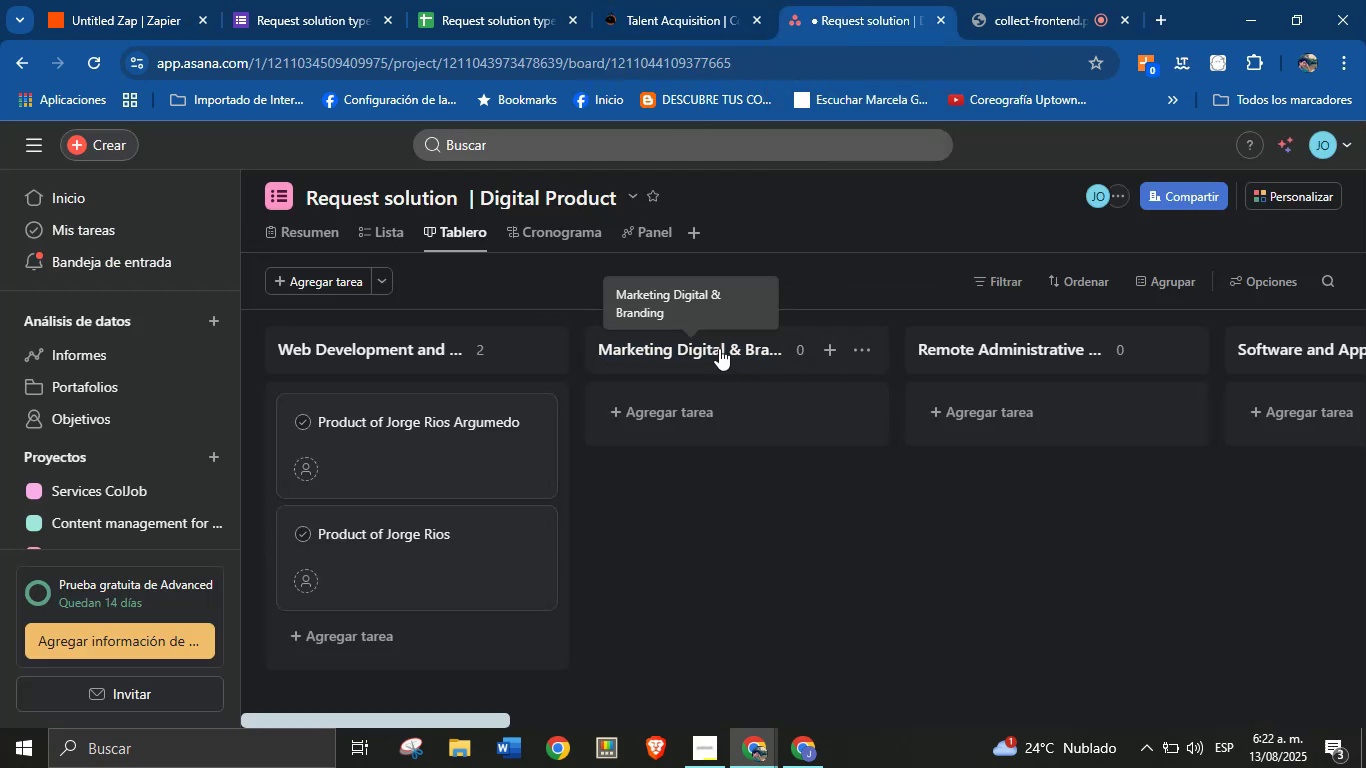 
left_click([719, 348])
 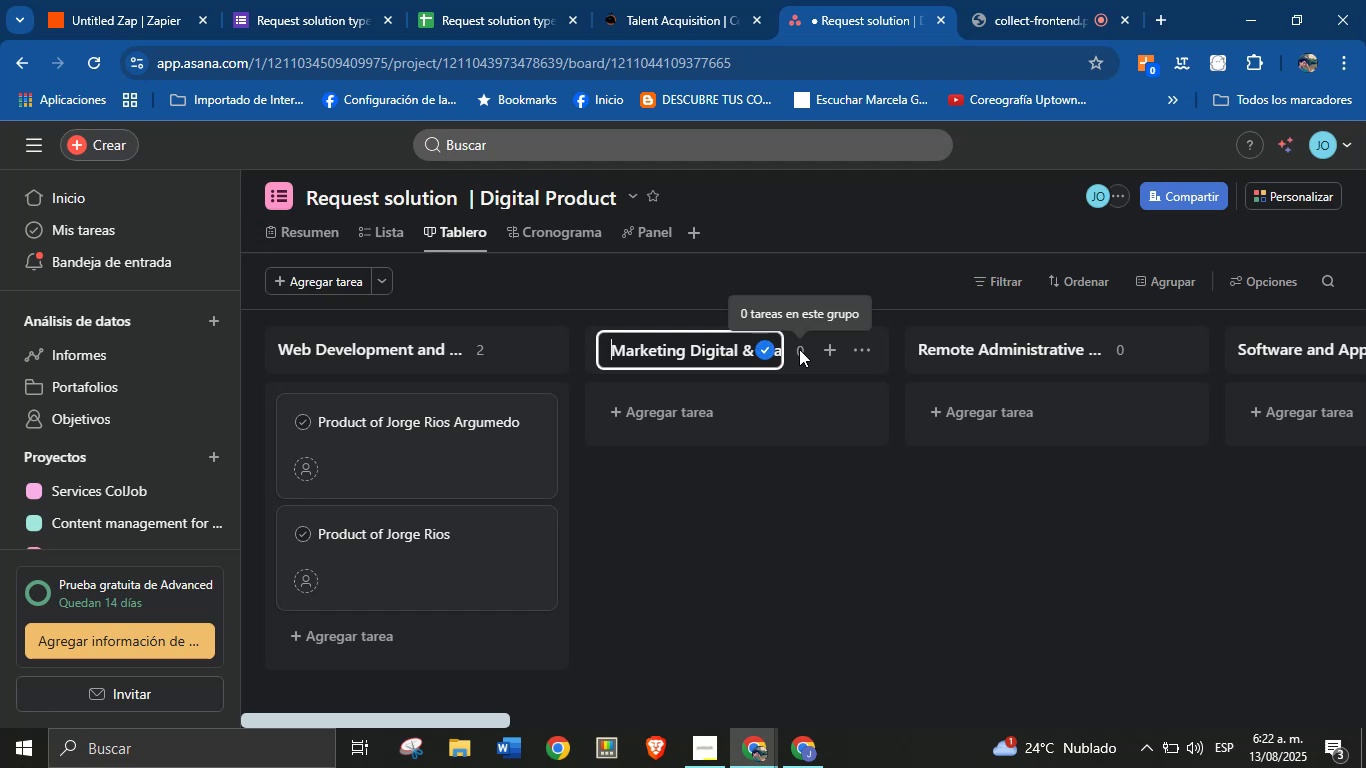 
left_click([742, 503])
 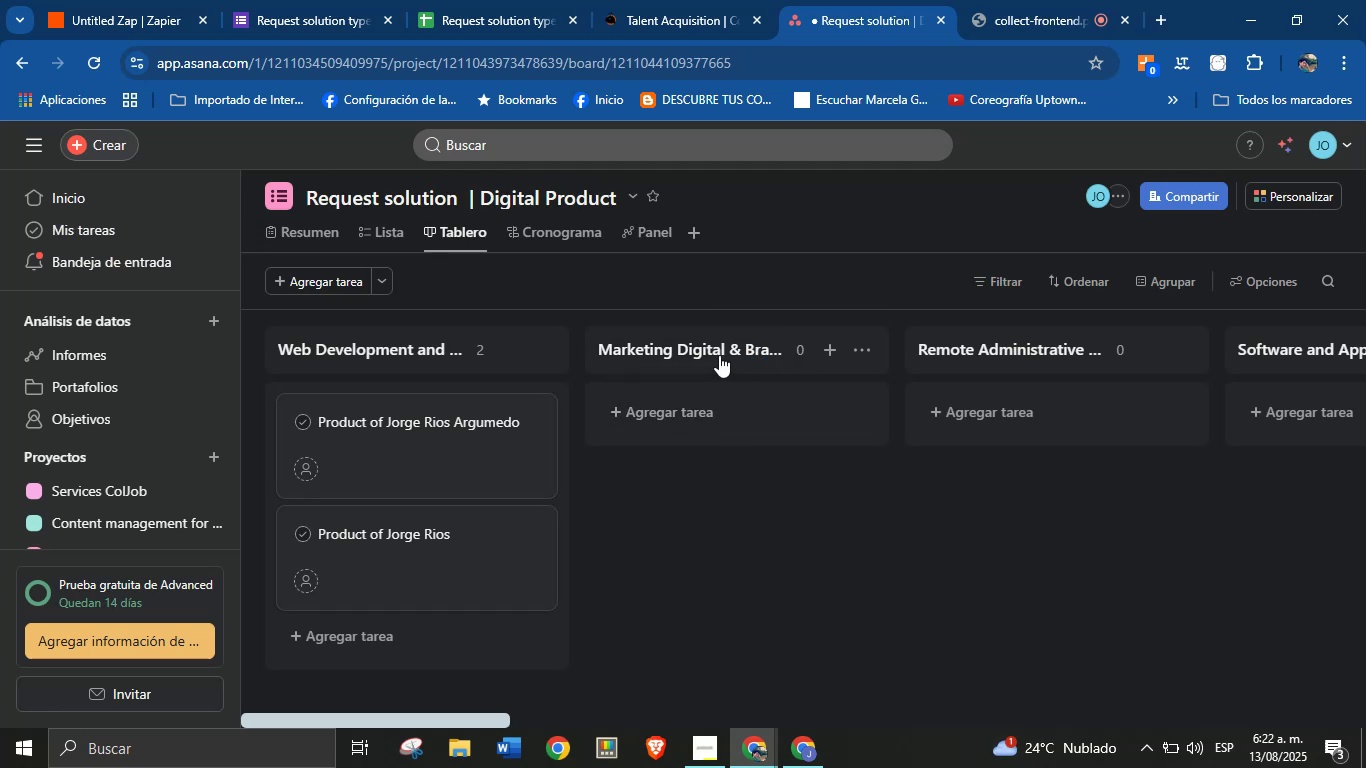 
left_click([719, 355])
 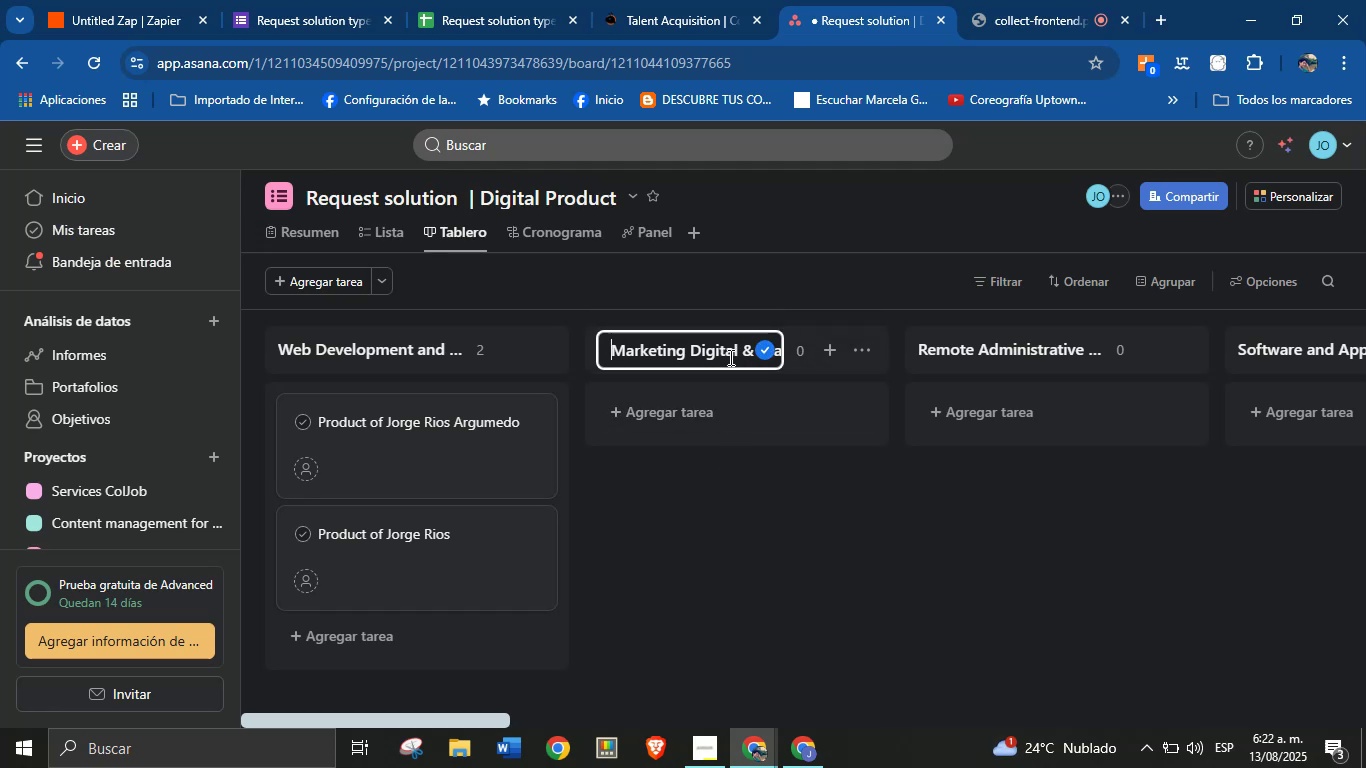 
double_click([707, 349])
 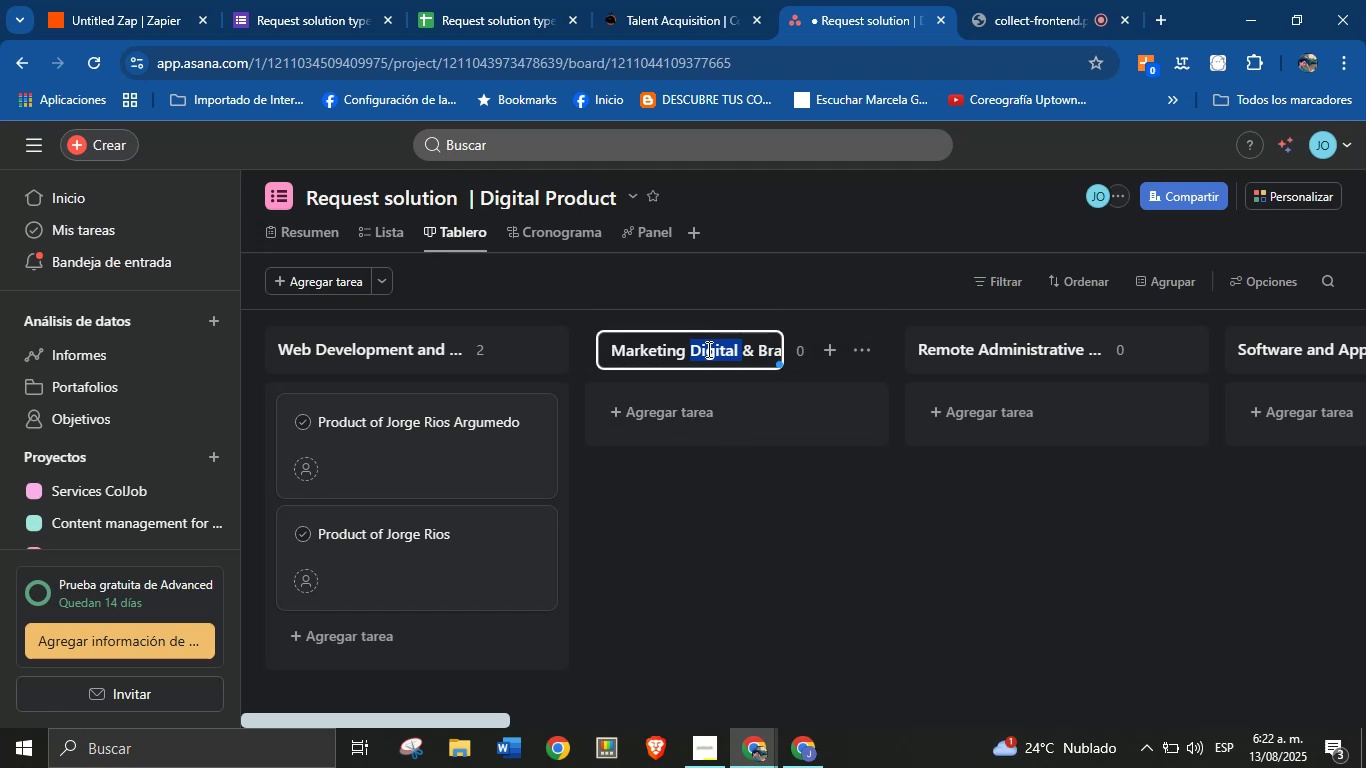 
triple_click([707, 349])
 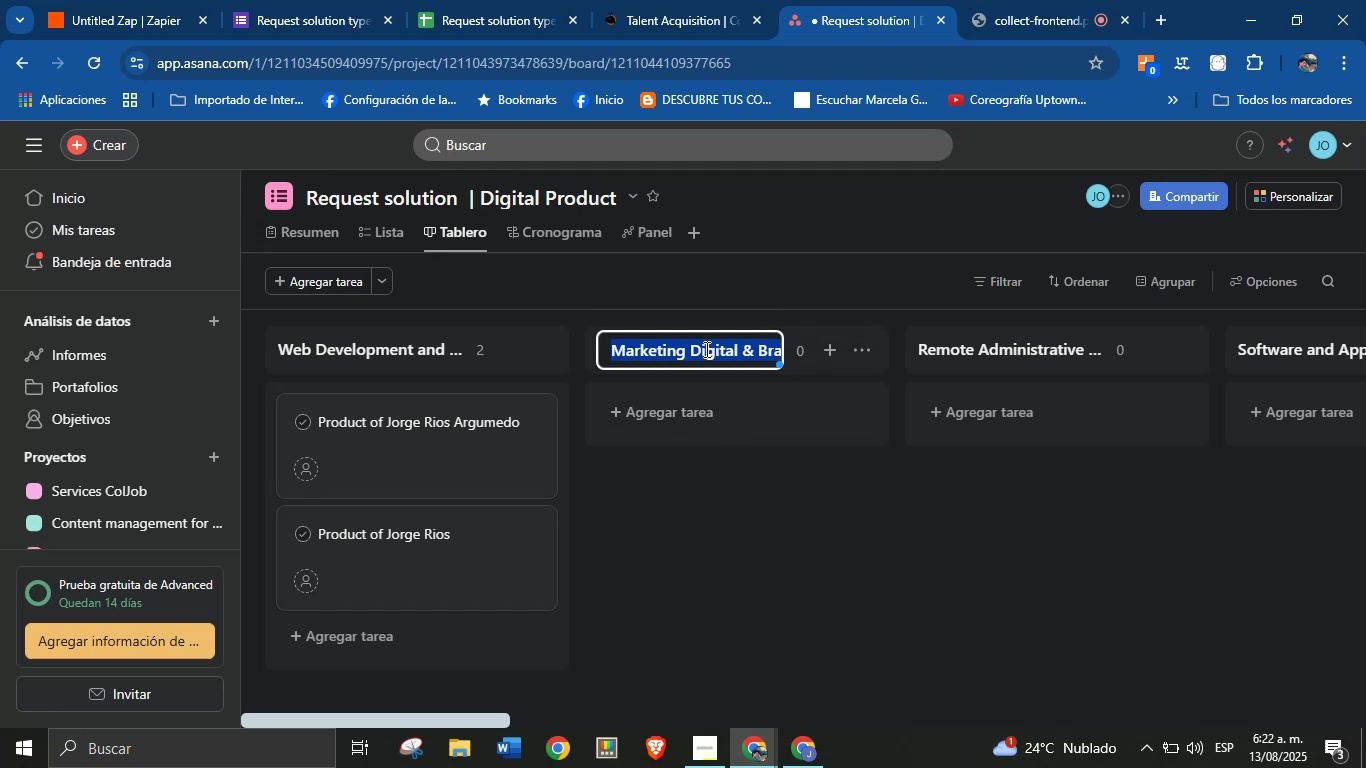 
left_click([686, 504])
 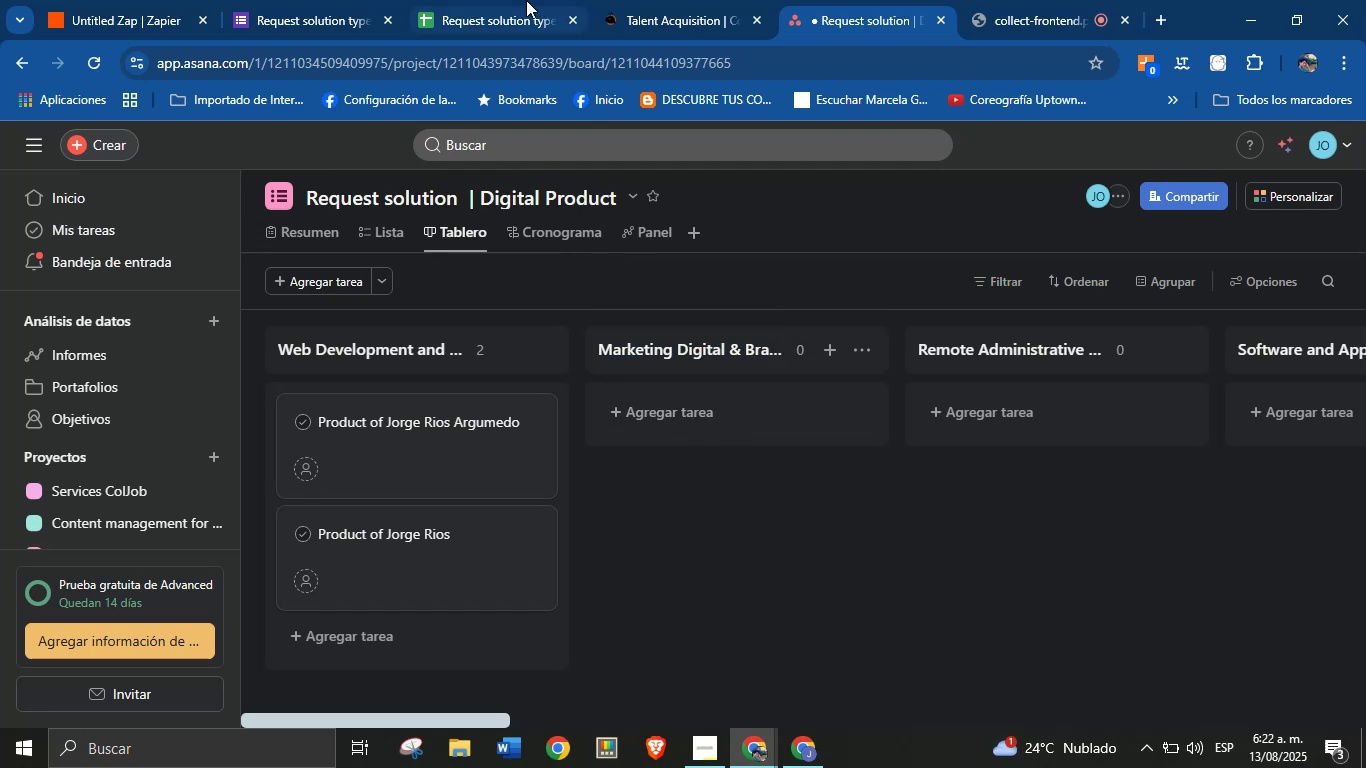 
left_click([526, 0])
 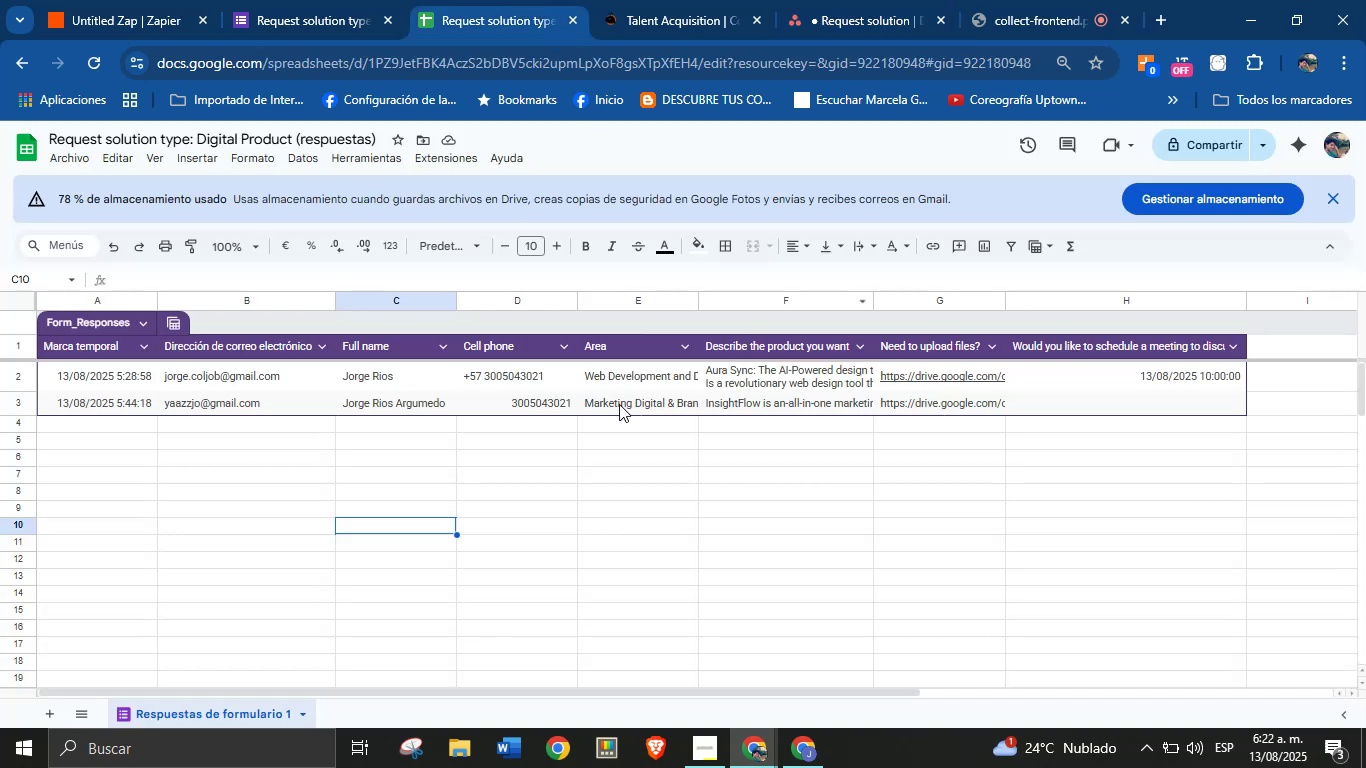 
left_click([630, 403])
 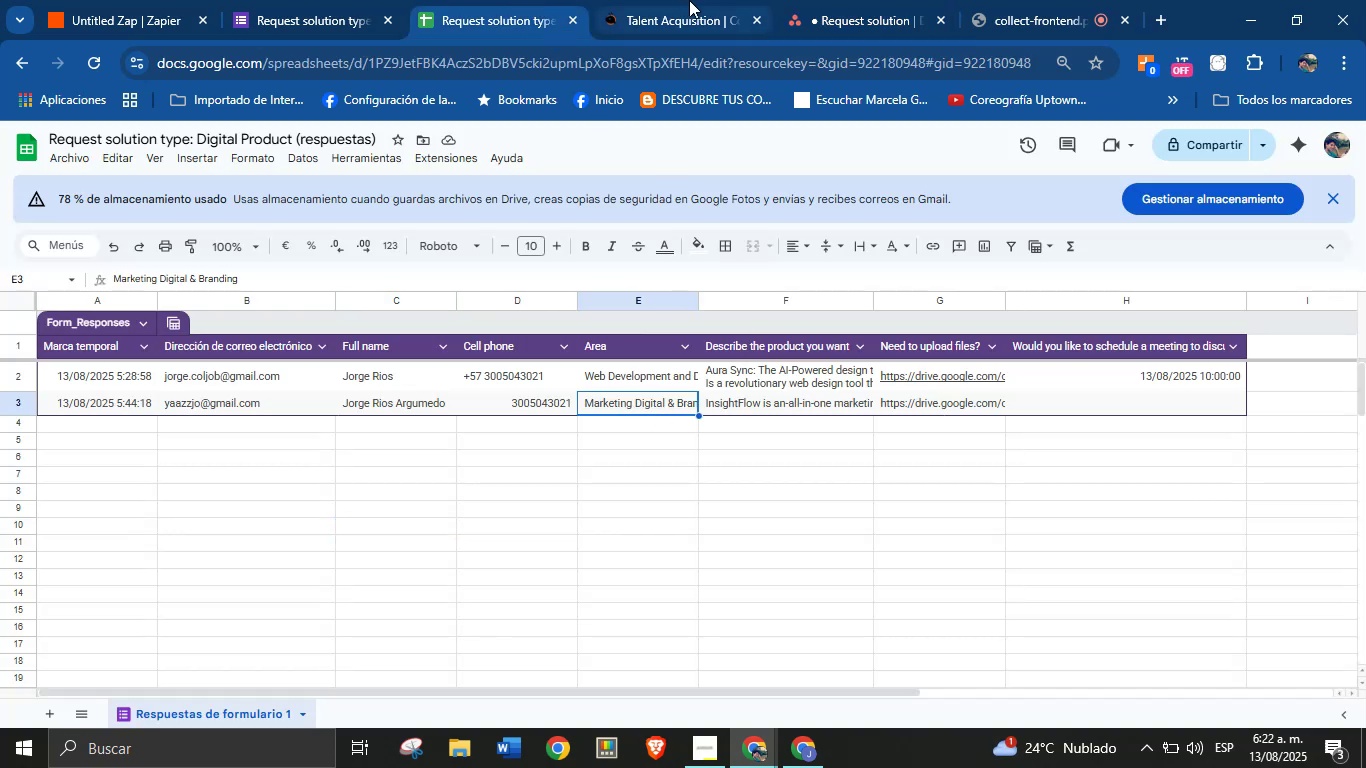 
left_click([829, 0])
 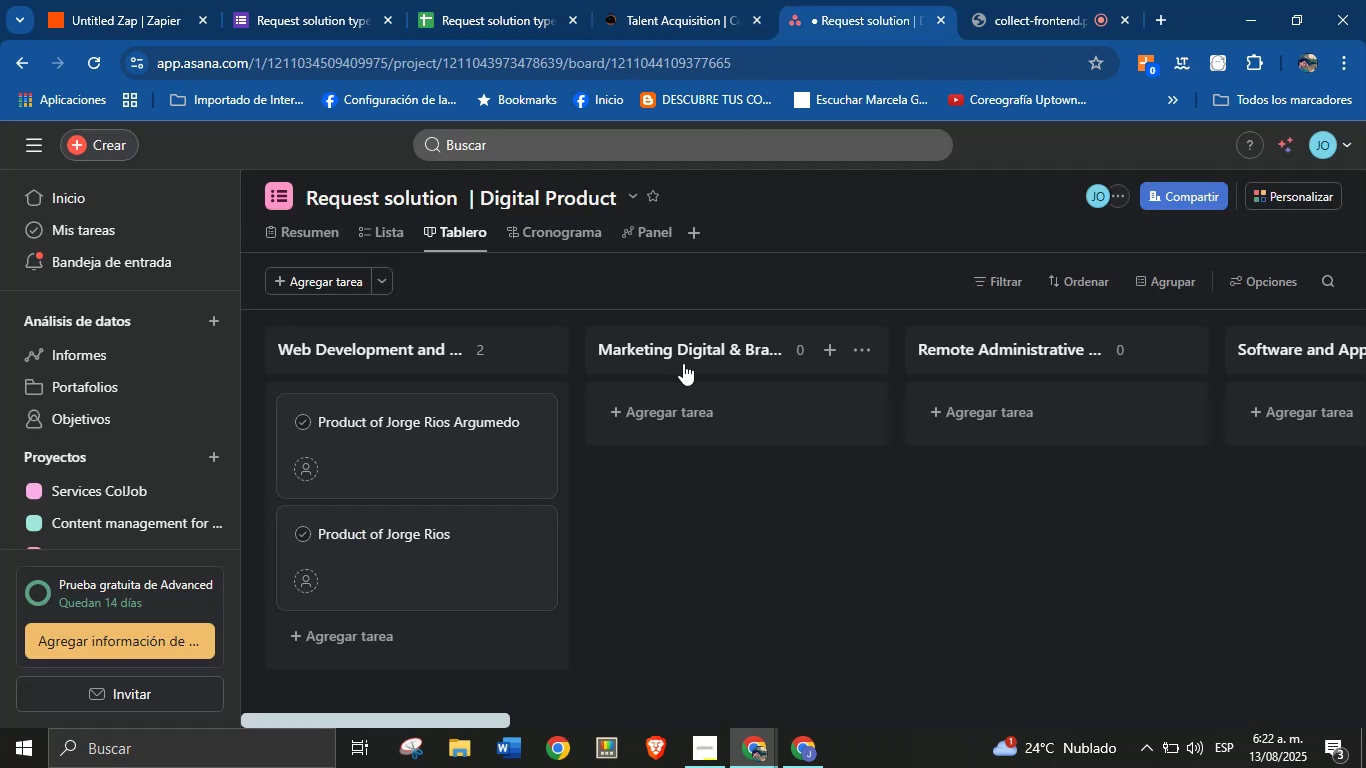 
left_click([690, 353])
 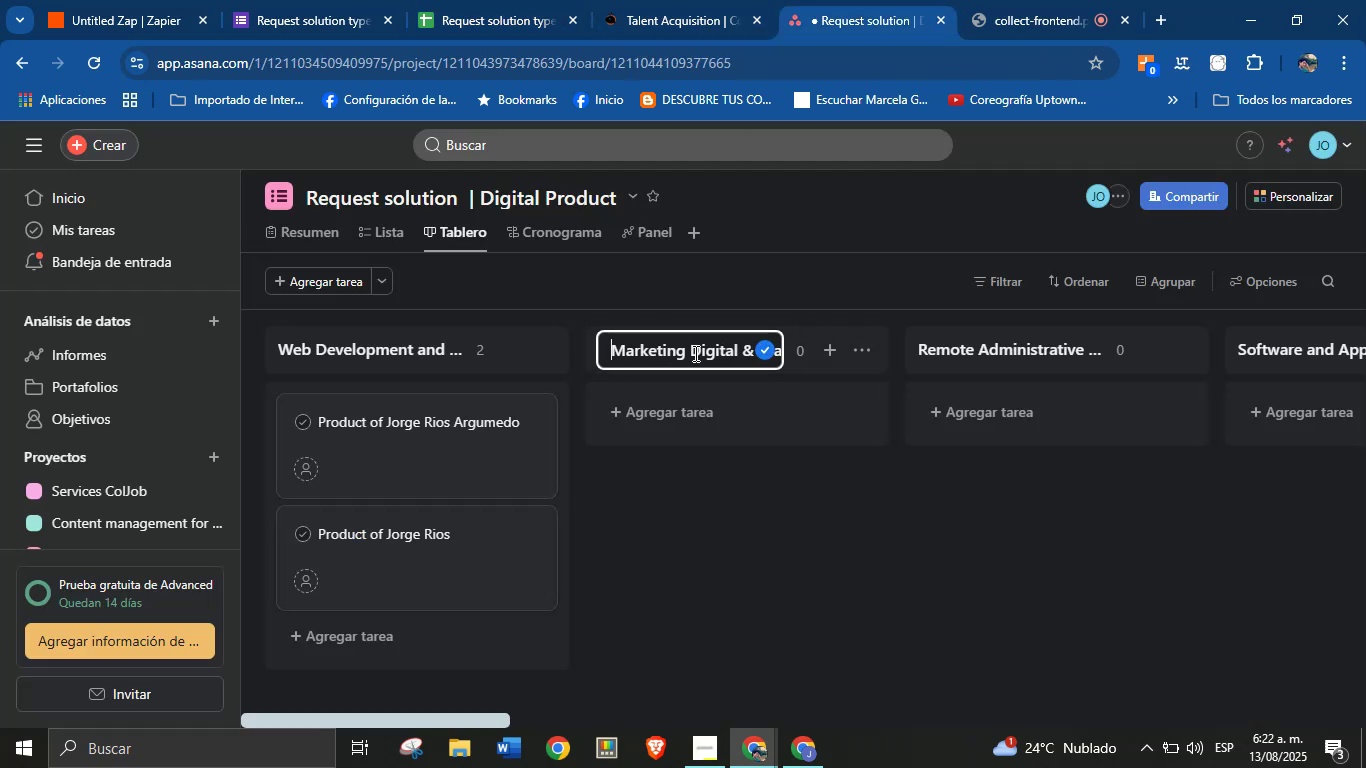 
hold_key(key=ArrowRight, duration=1.5)
 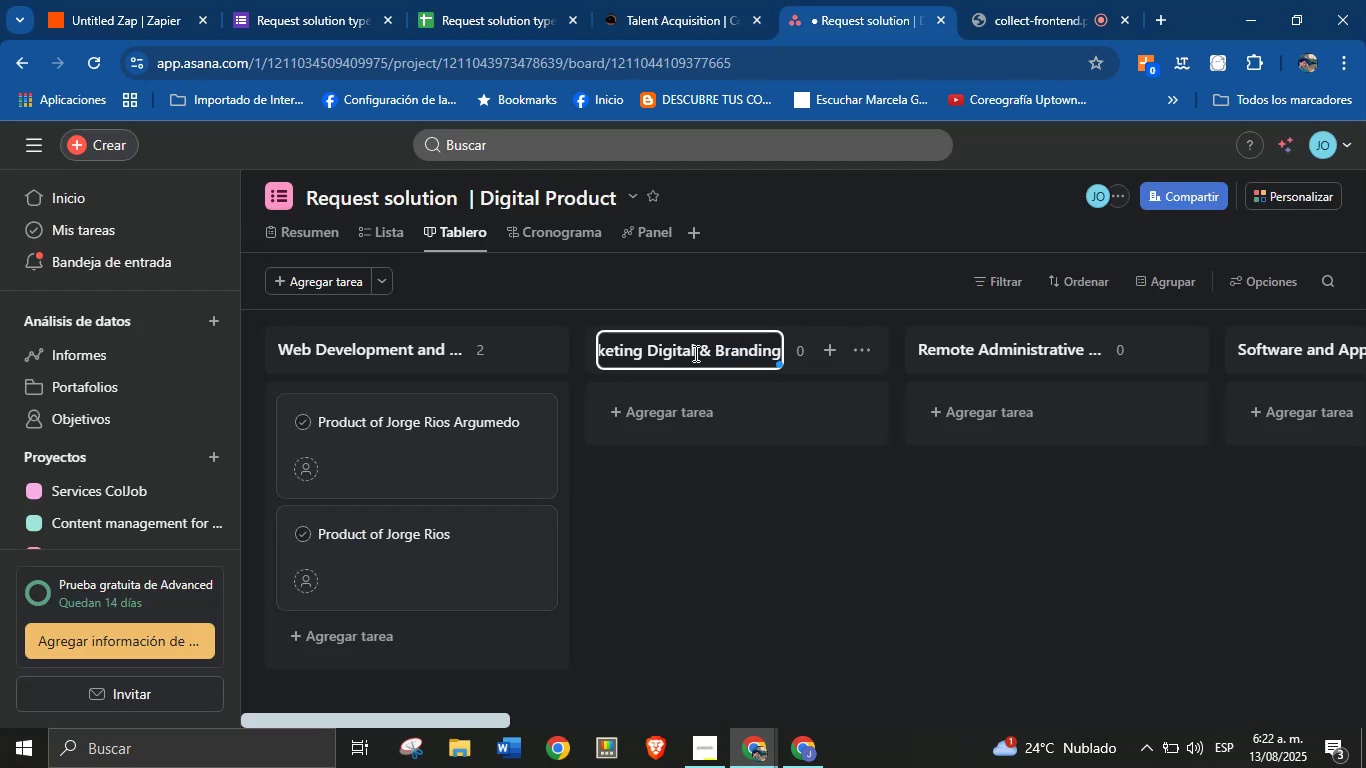 
hold_key(key=ArrowRight, duration=0.33)
 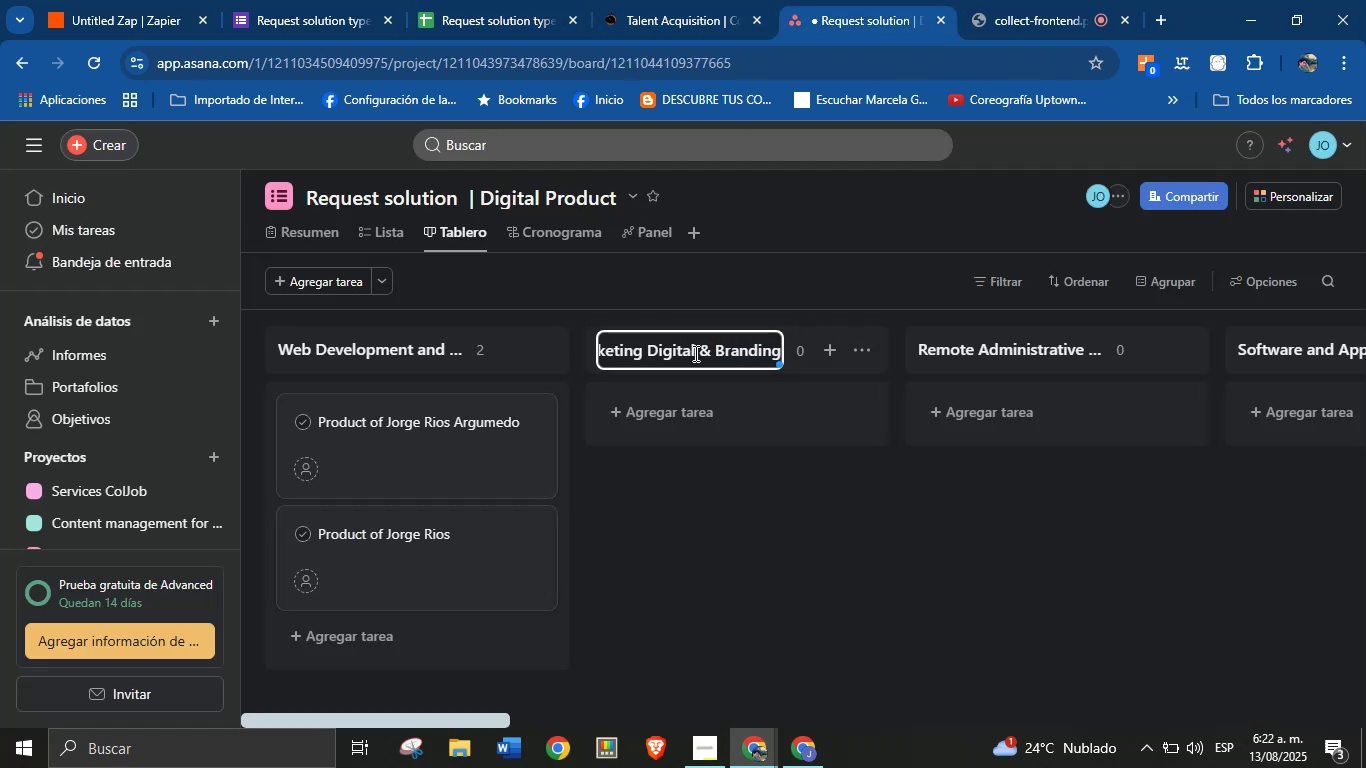 
left_click([737, 441])
 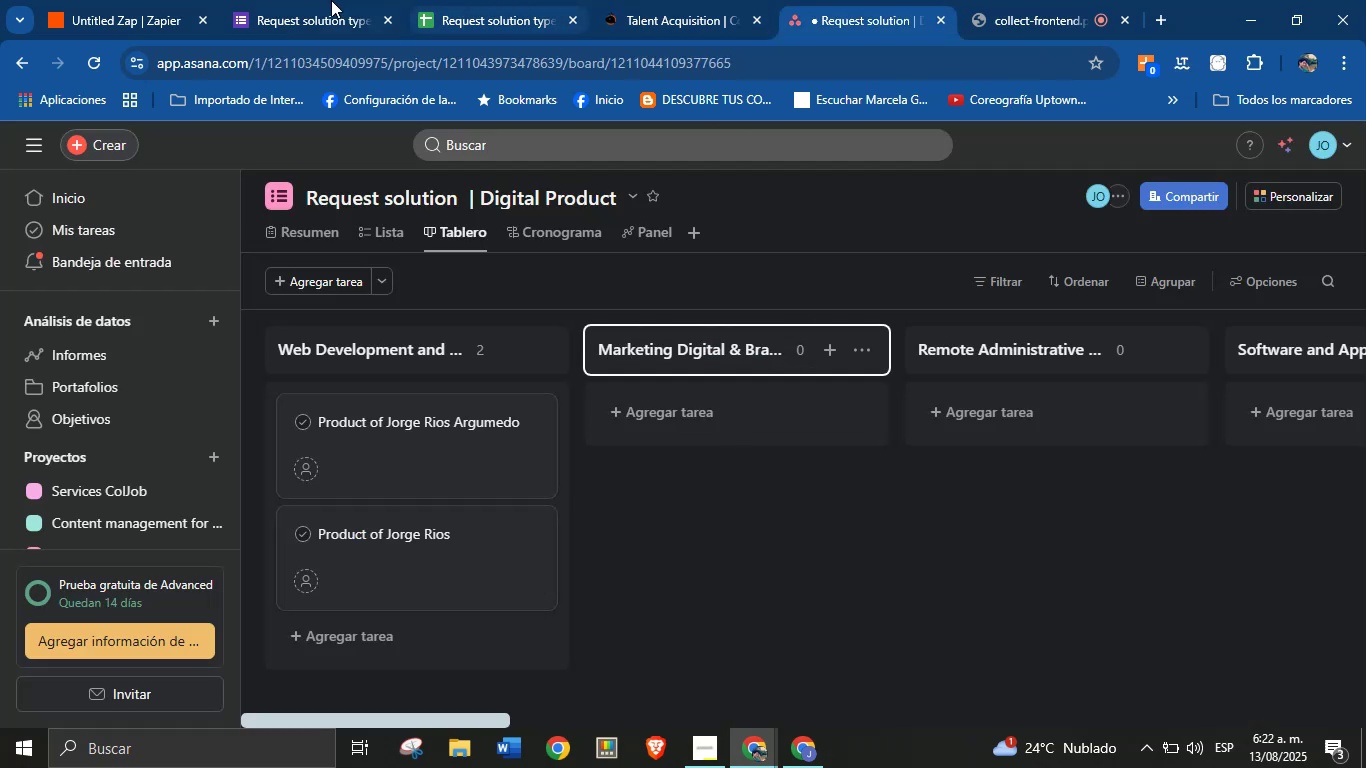 
left_click([154, 0])
 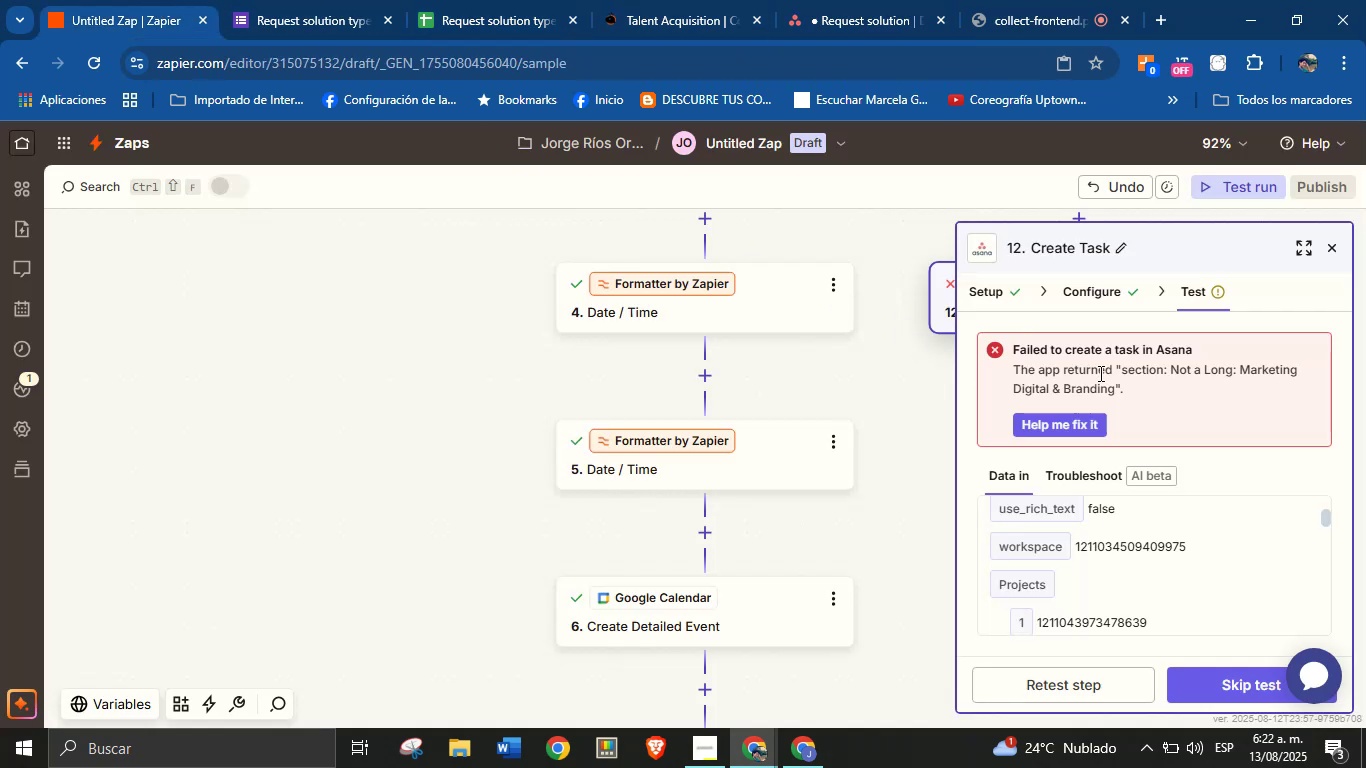 
double_click([1099, 378])
 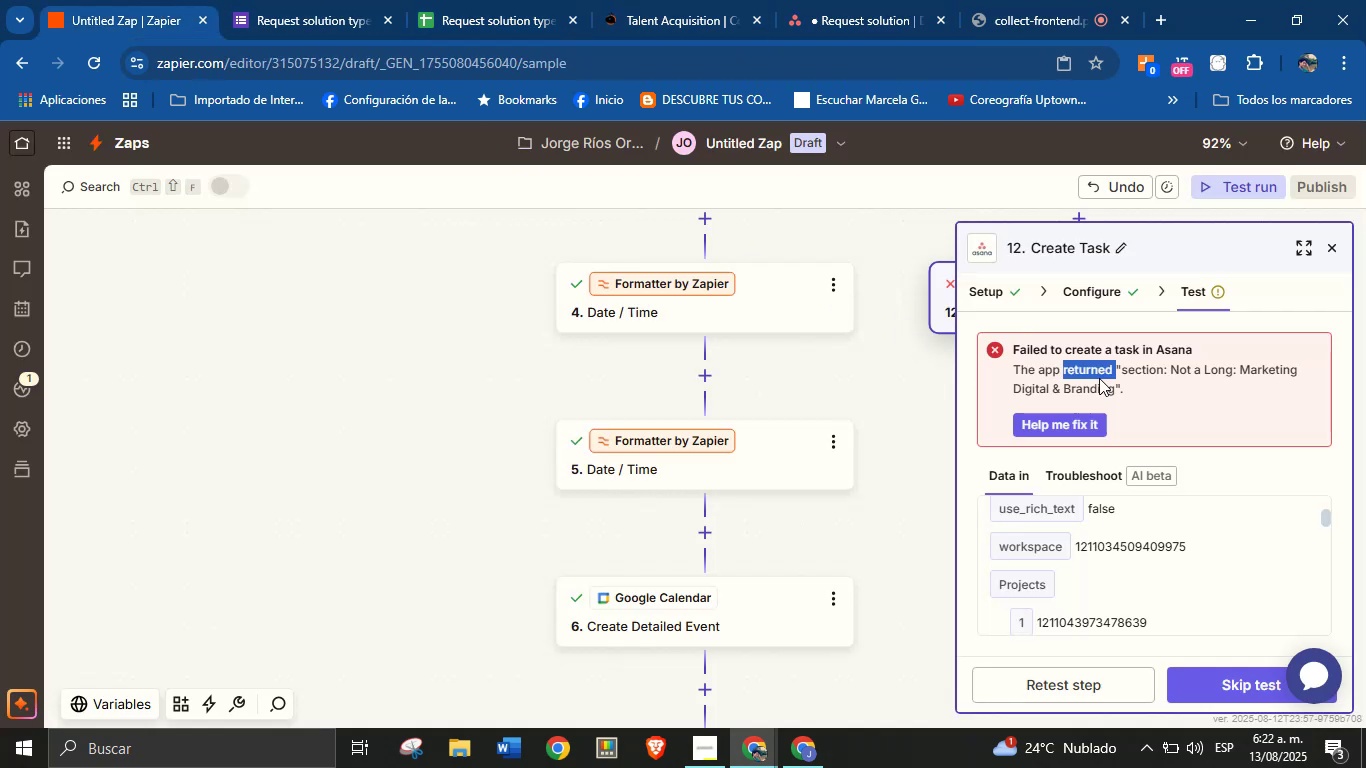 
triple_click([1099, 378])
 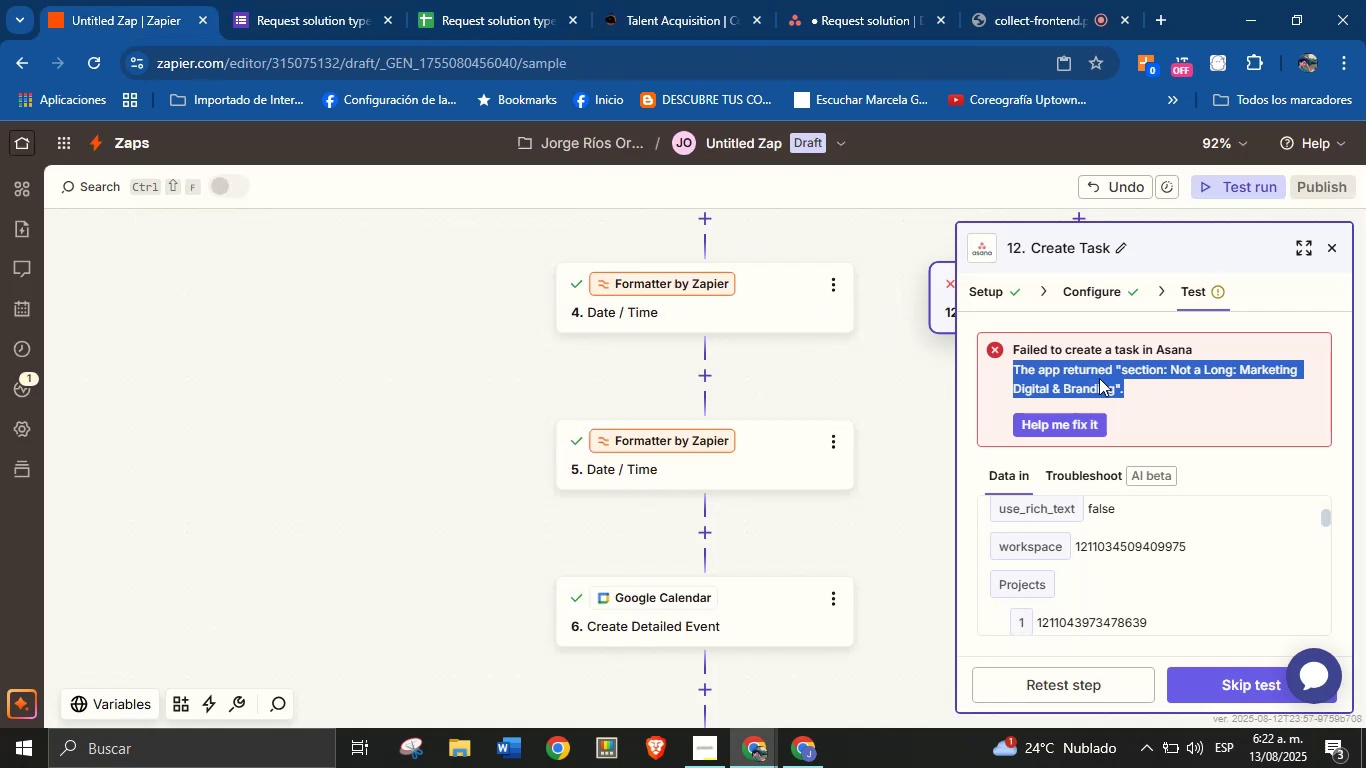 
right_click([1099, 378])
 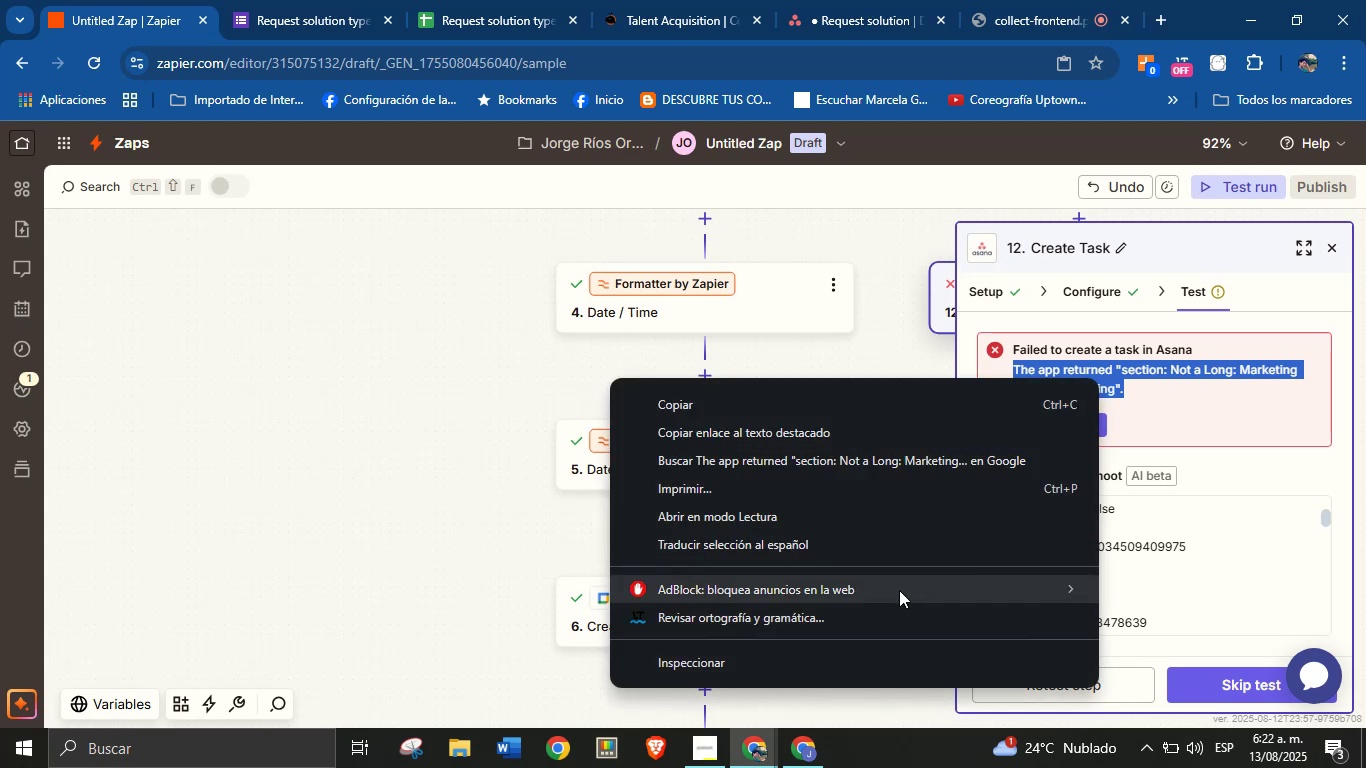 
left_click([896, 554])
 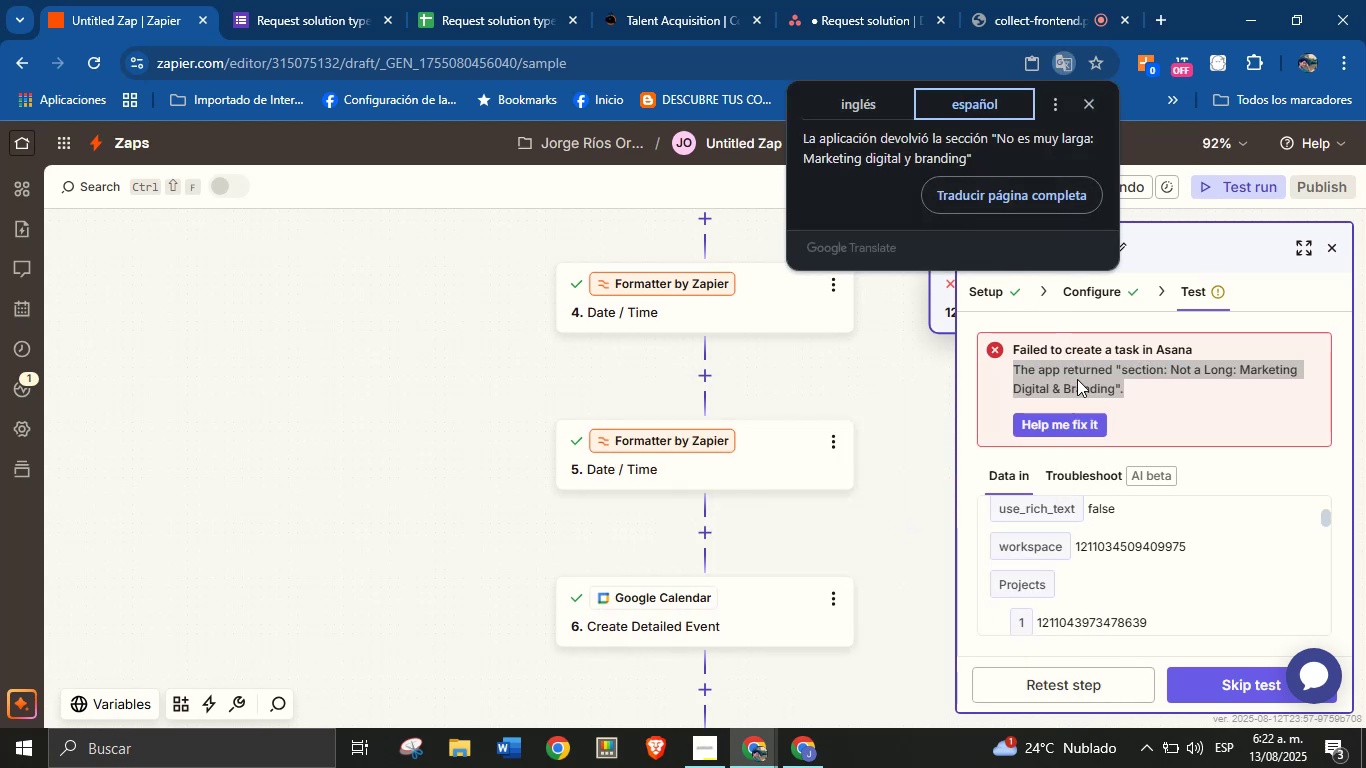 
wait(6.63)
 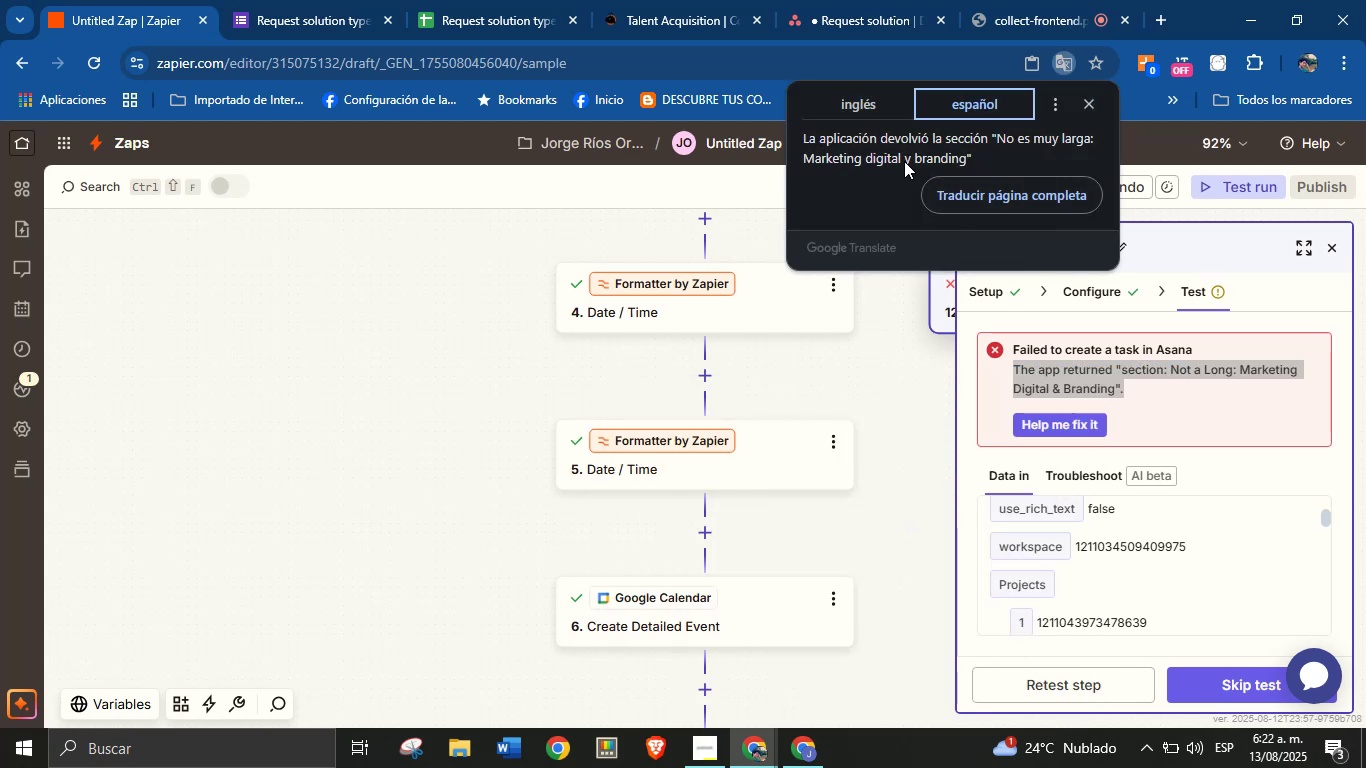 
left_click([1097, 396])
 